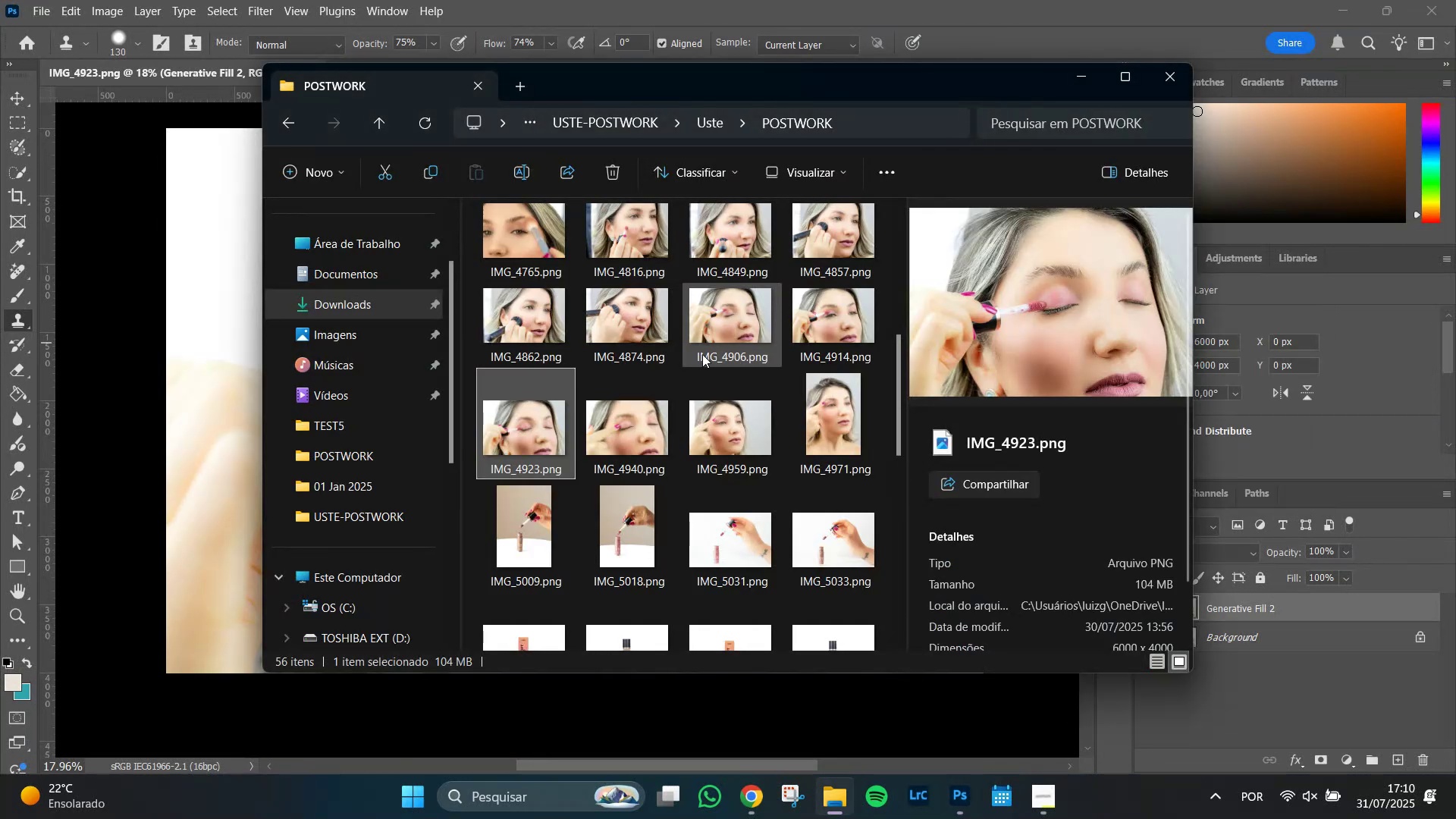 
key(Alt+Tab)
 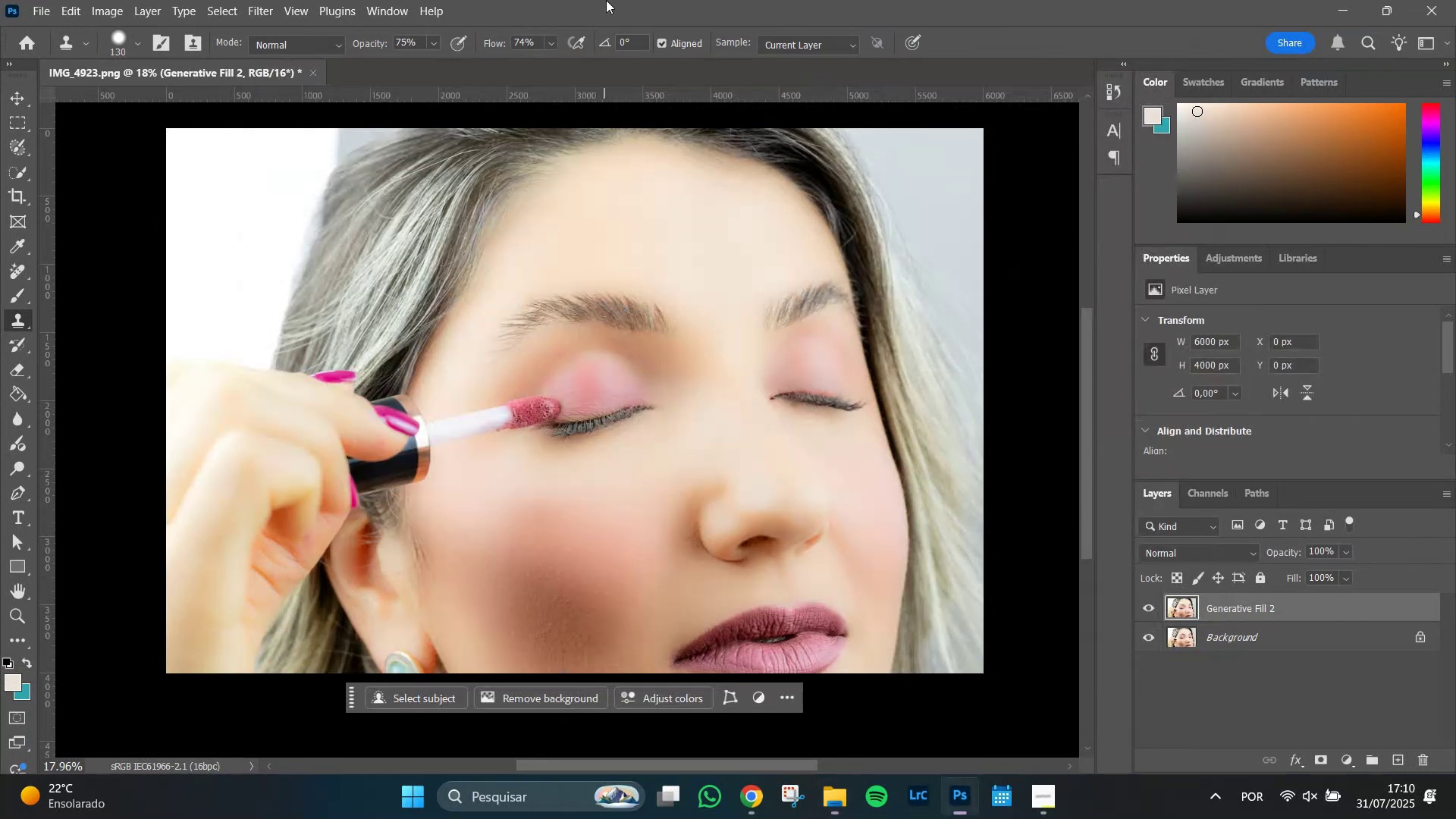 
left_click([606, 0])
 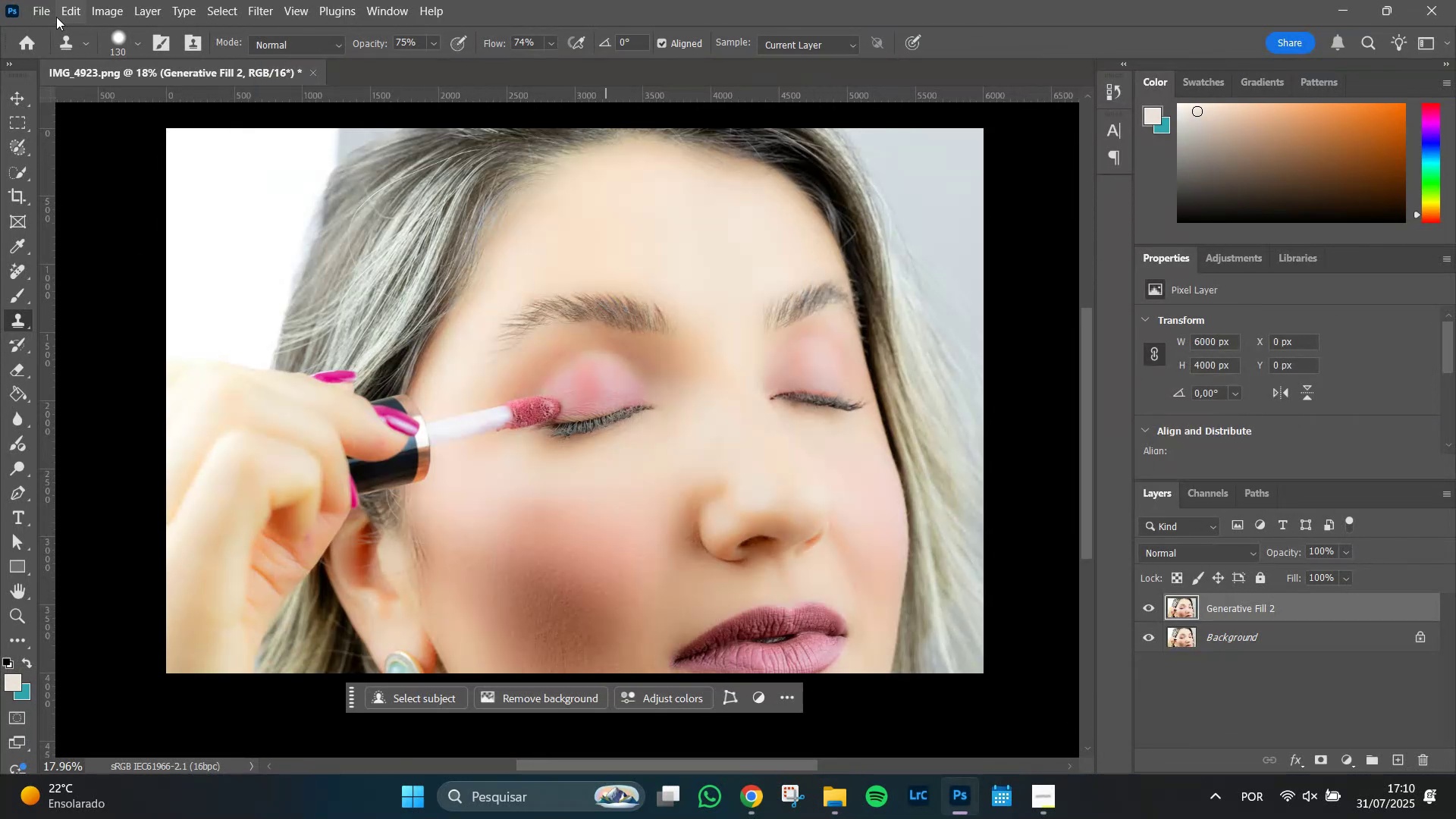 
left_click([48, 13])
 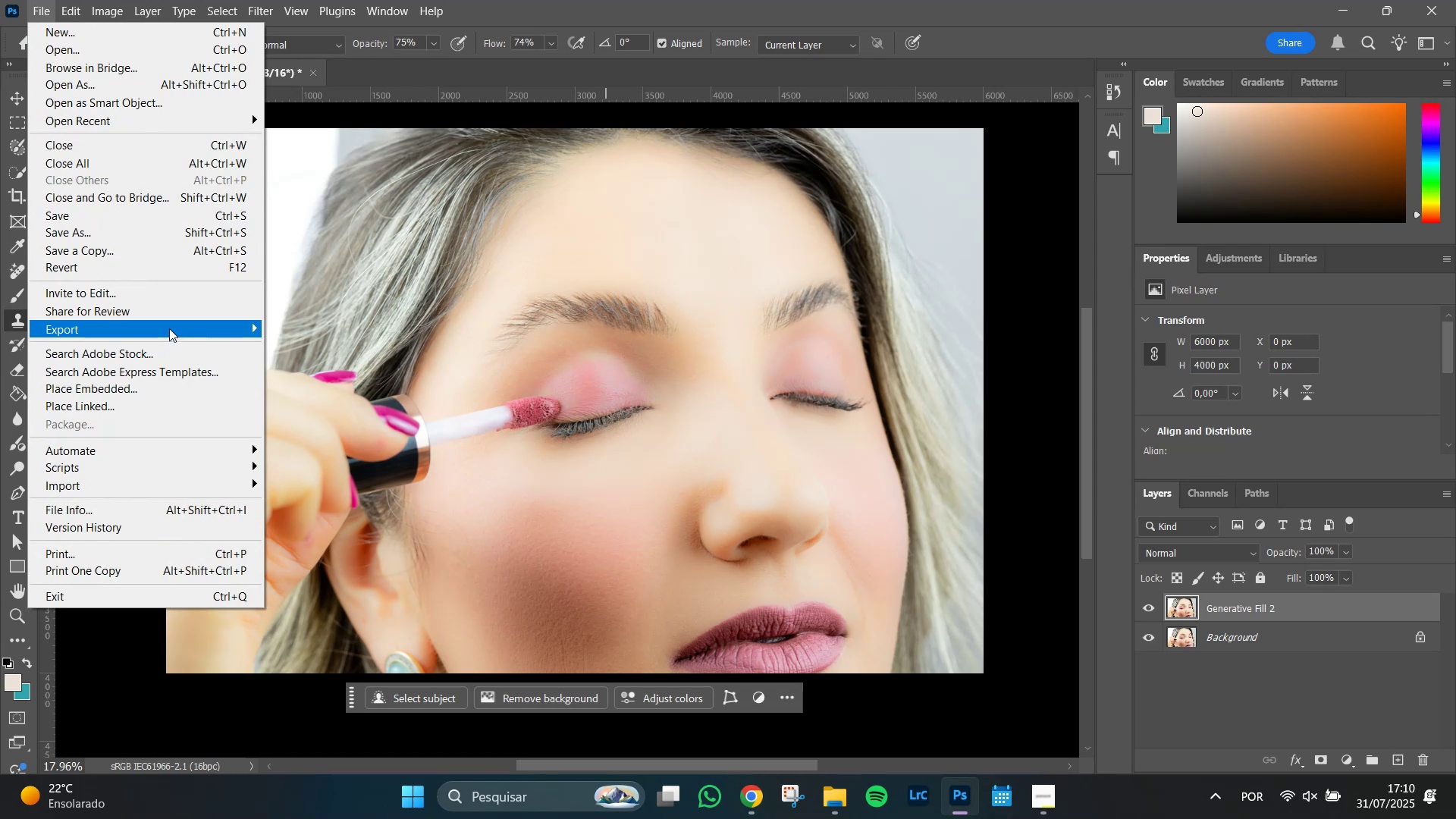 
left_click([169, 328])
 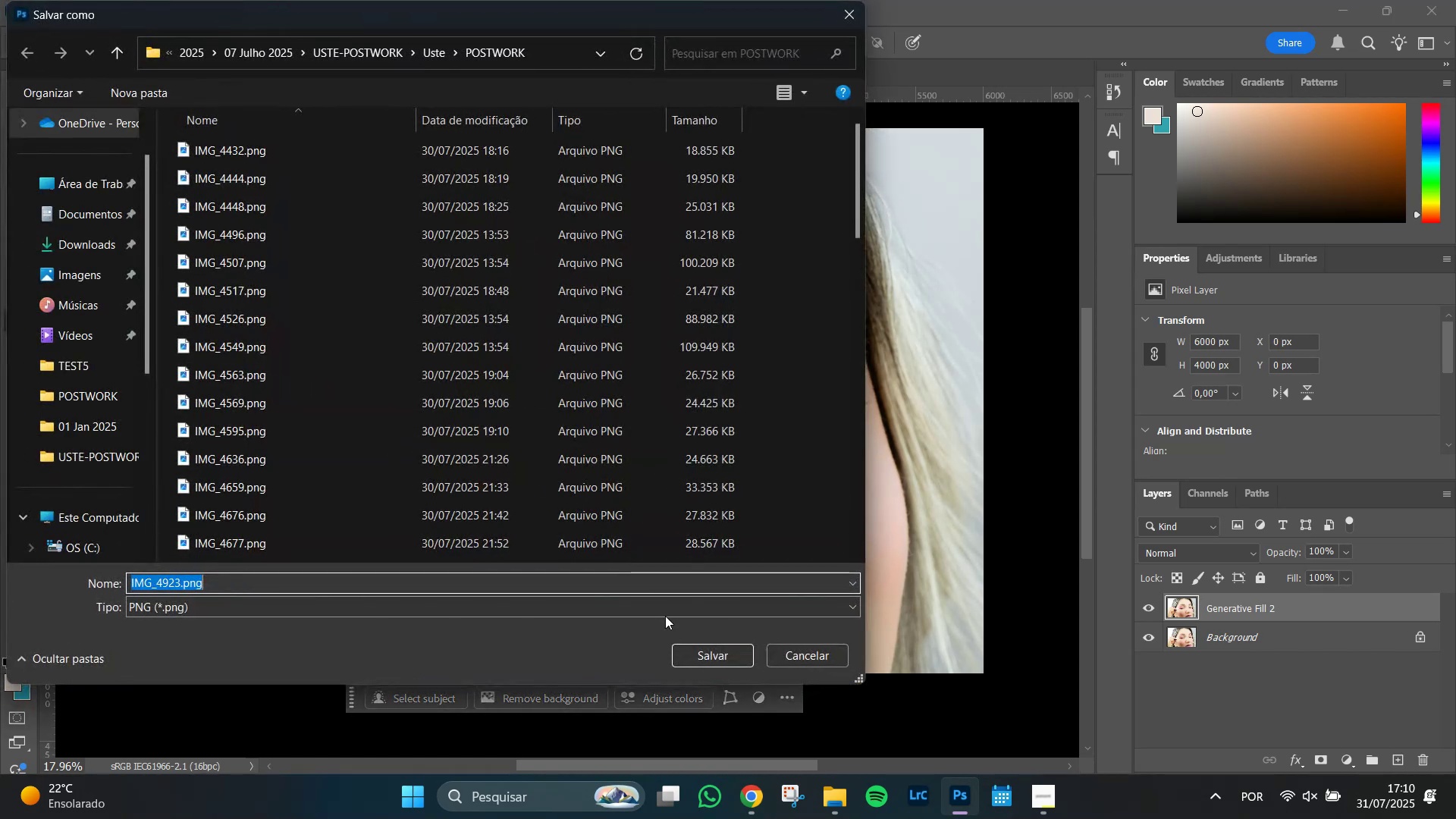 
left_click([714, 658])
 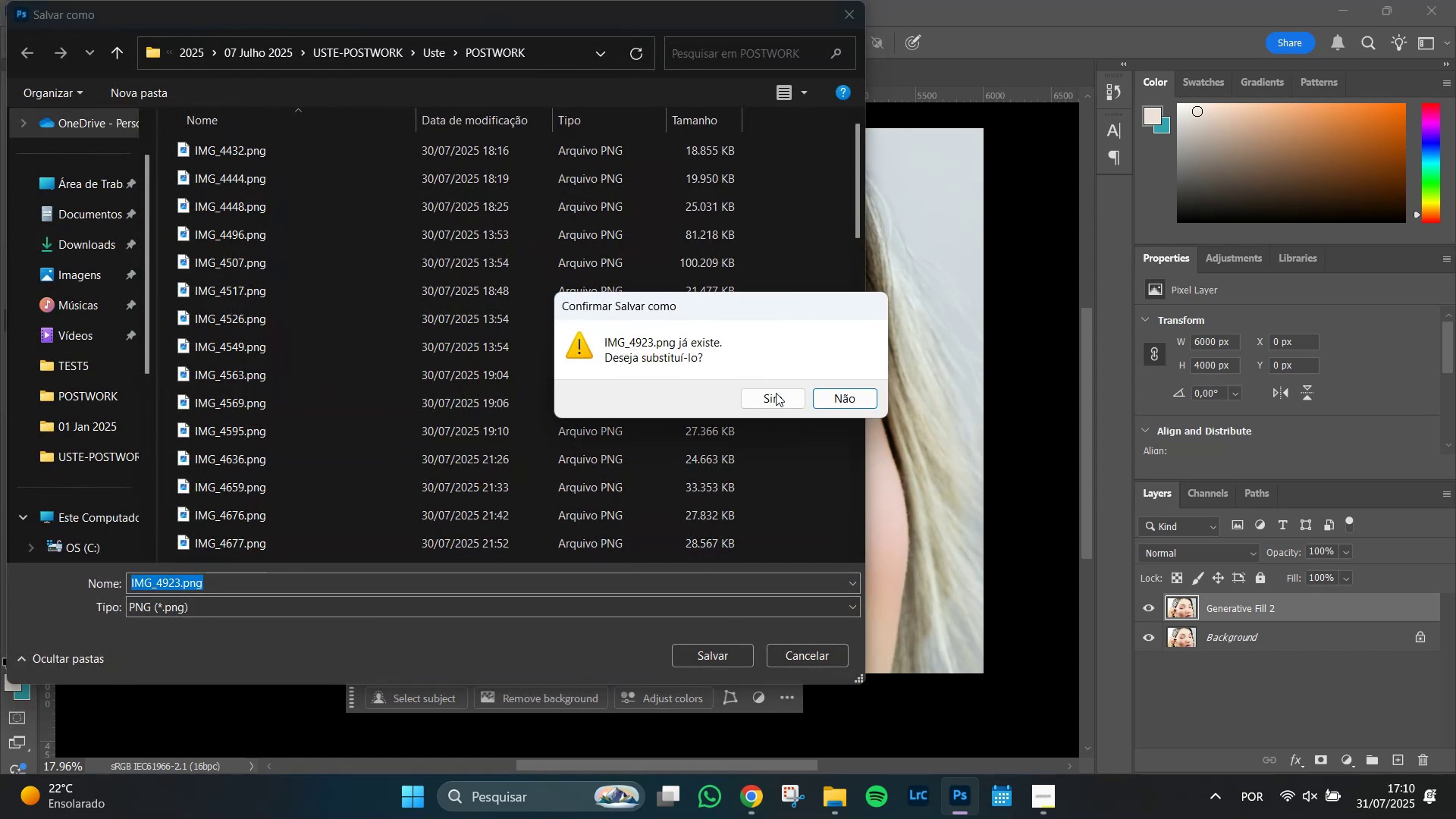 
left_click([774, 396])
 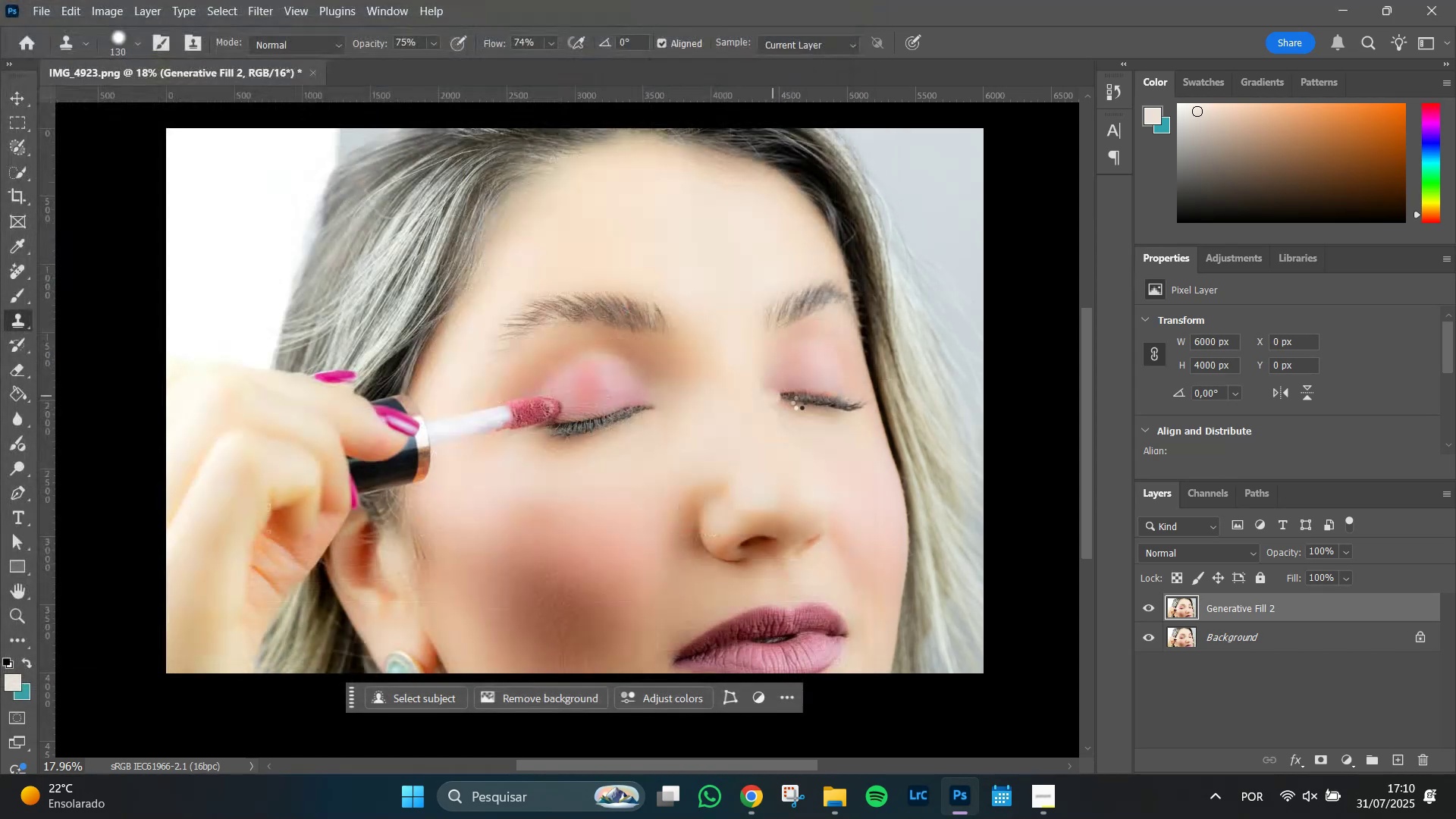 
key(Alt+Tab)
 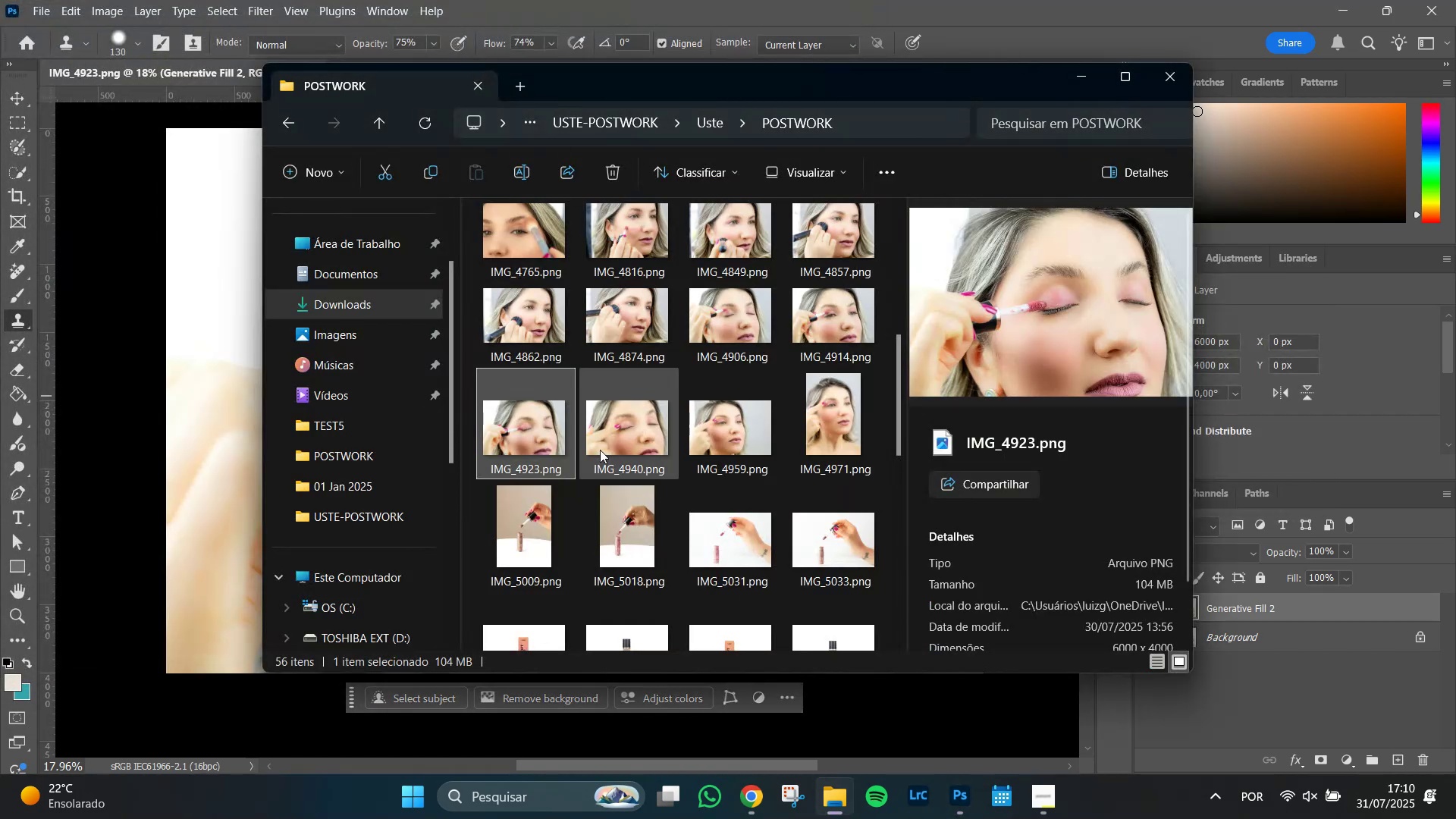 
right_click([614, 441])
 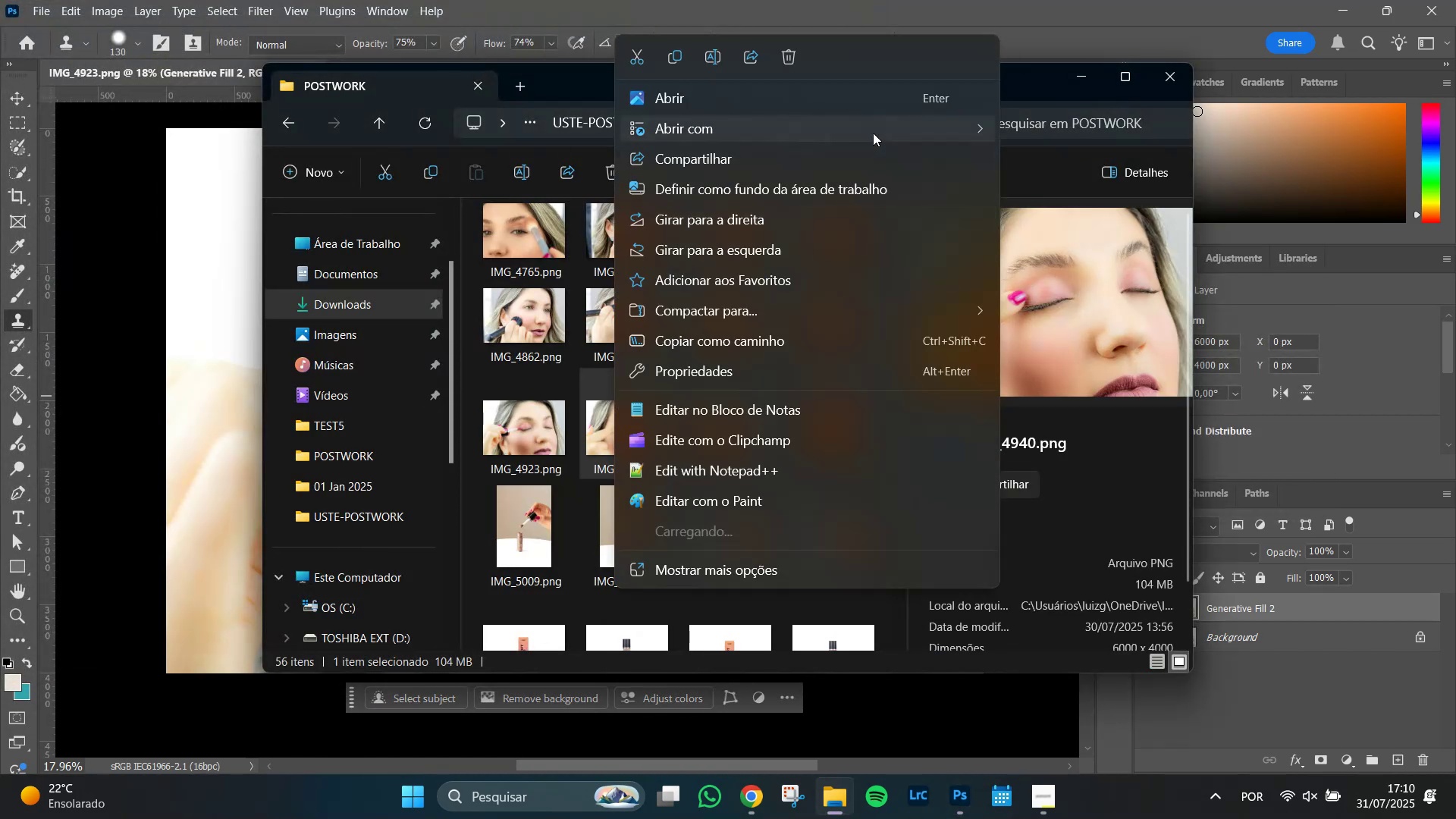 
left_click([873, 133])
 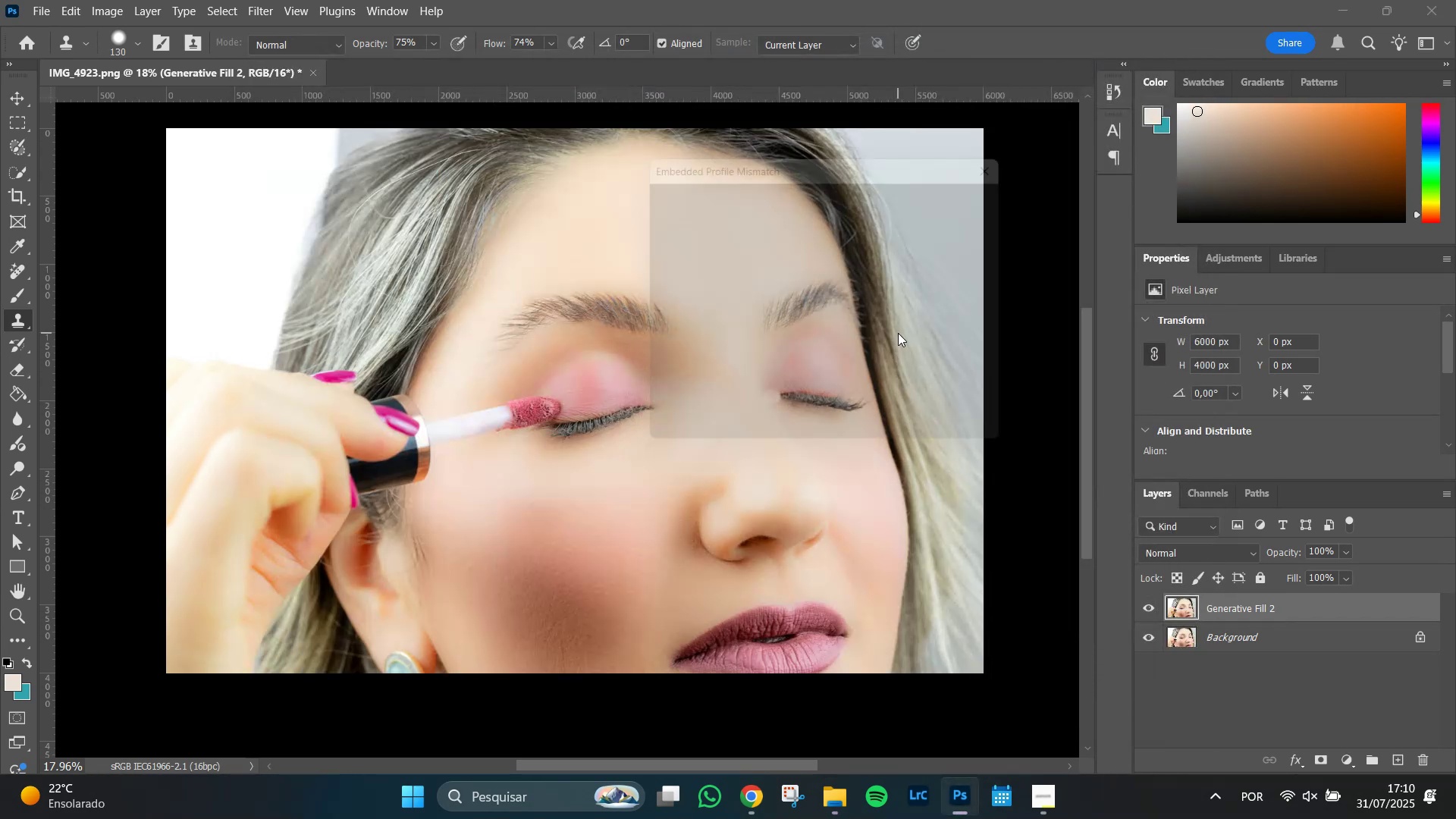 
wait(12.78)
 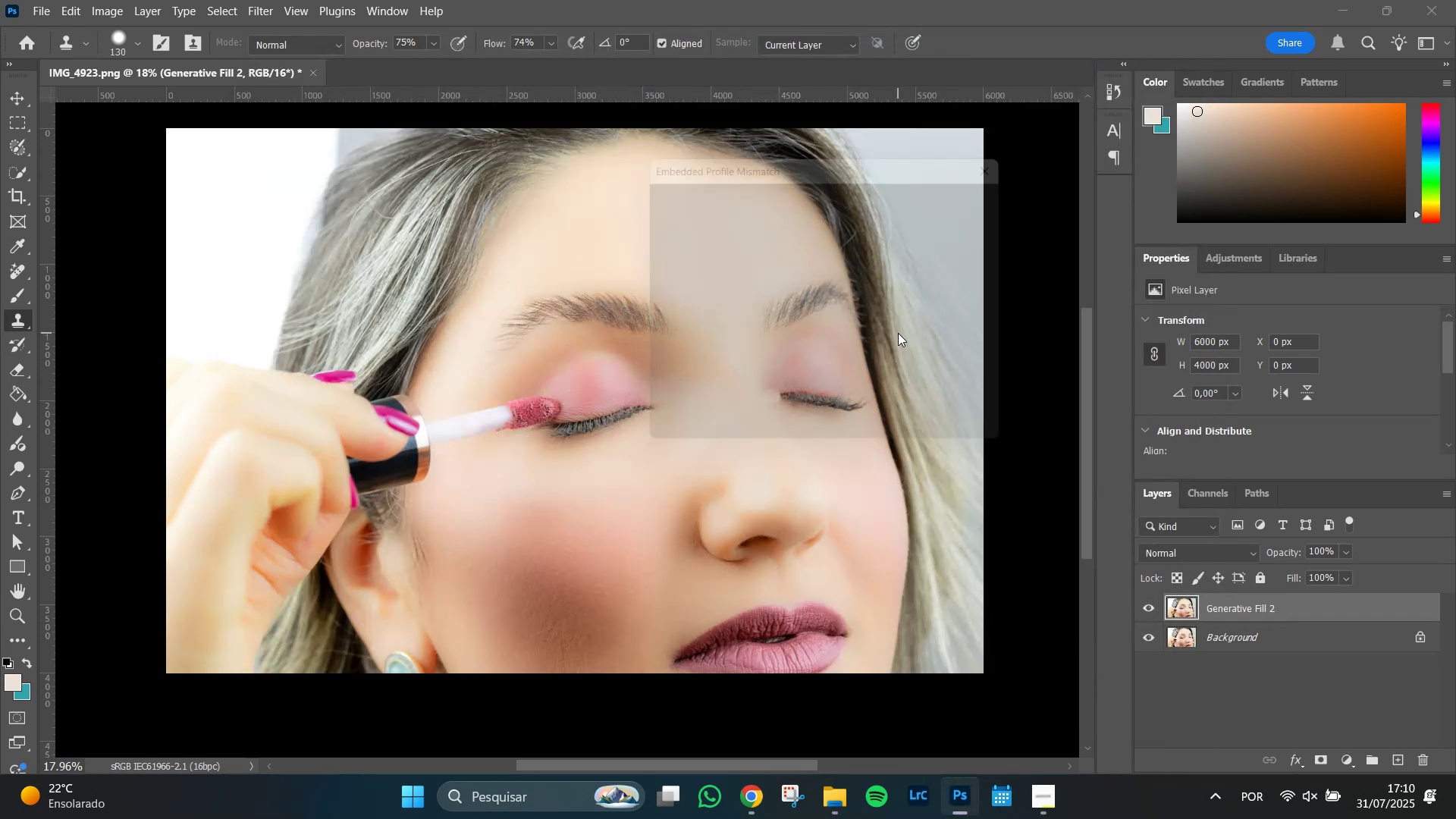 
hold_key(key=AltLeft, duration=1.07)
scroll: coordinate [592, 542], scroll_direction: up, amount: 10.0
 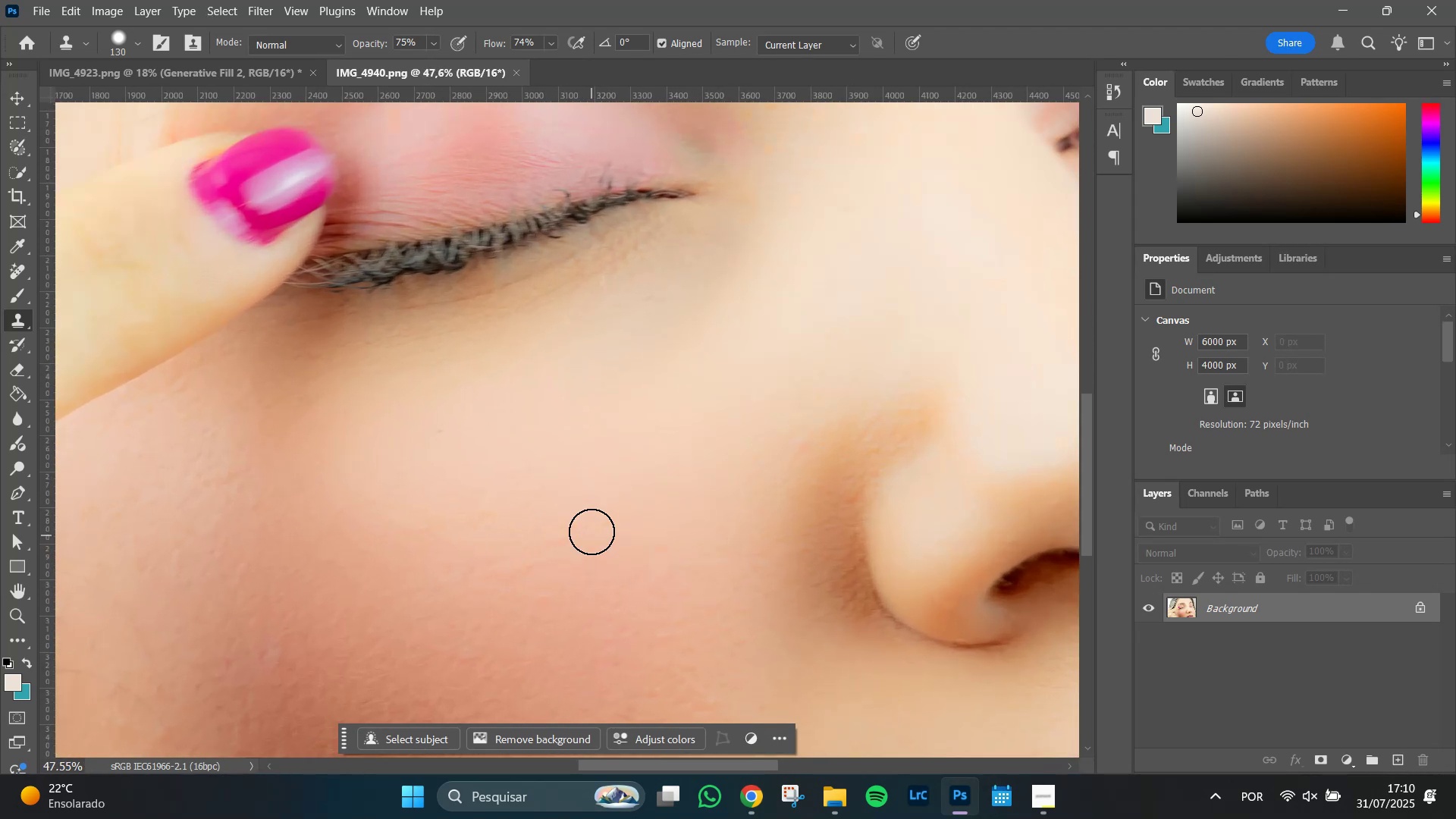 
hold_key(key=Space, duration=1.51)
 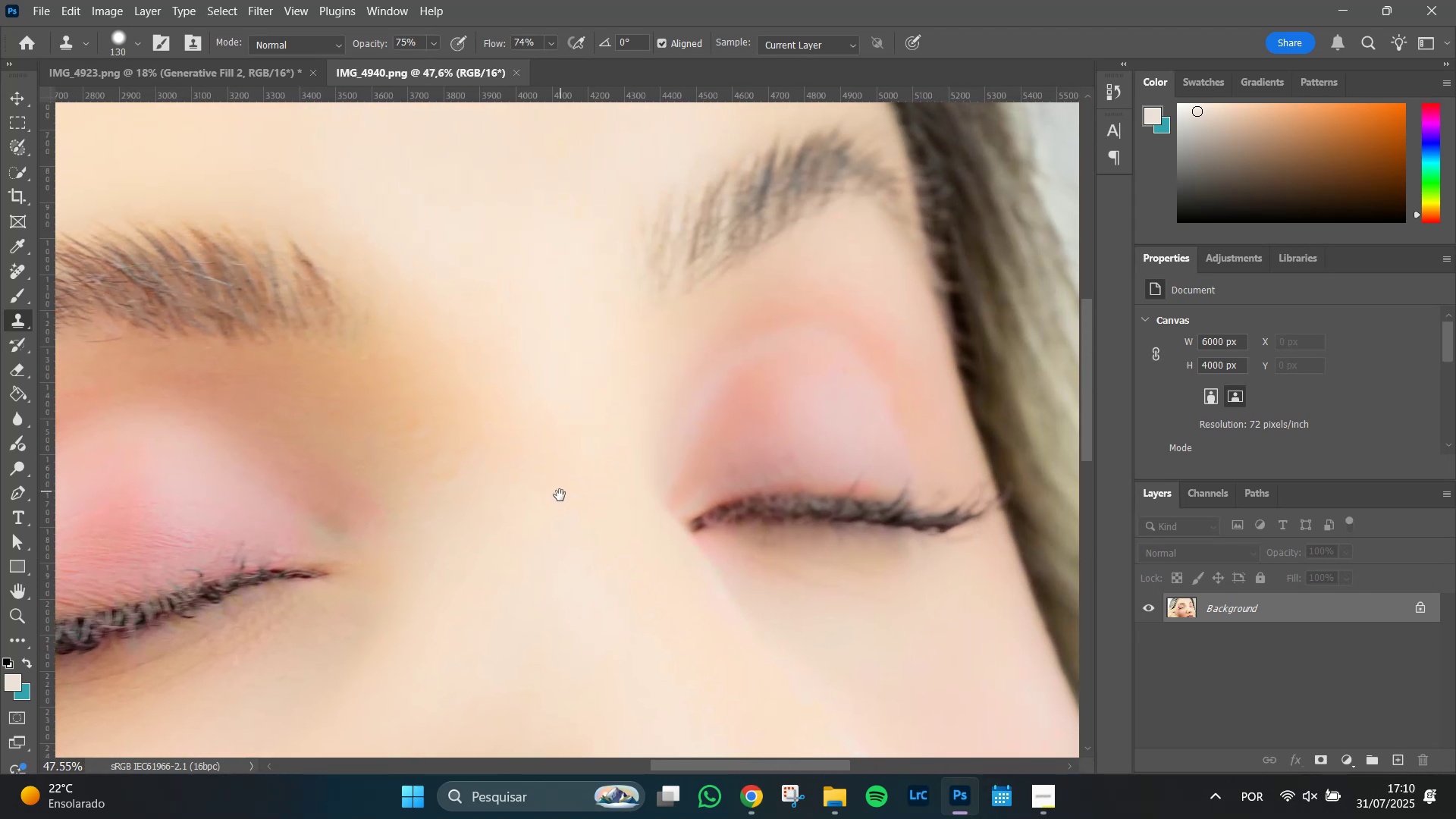 
hold_key(key=Space, duration=0.72)
 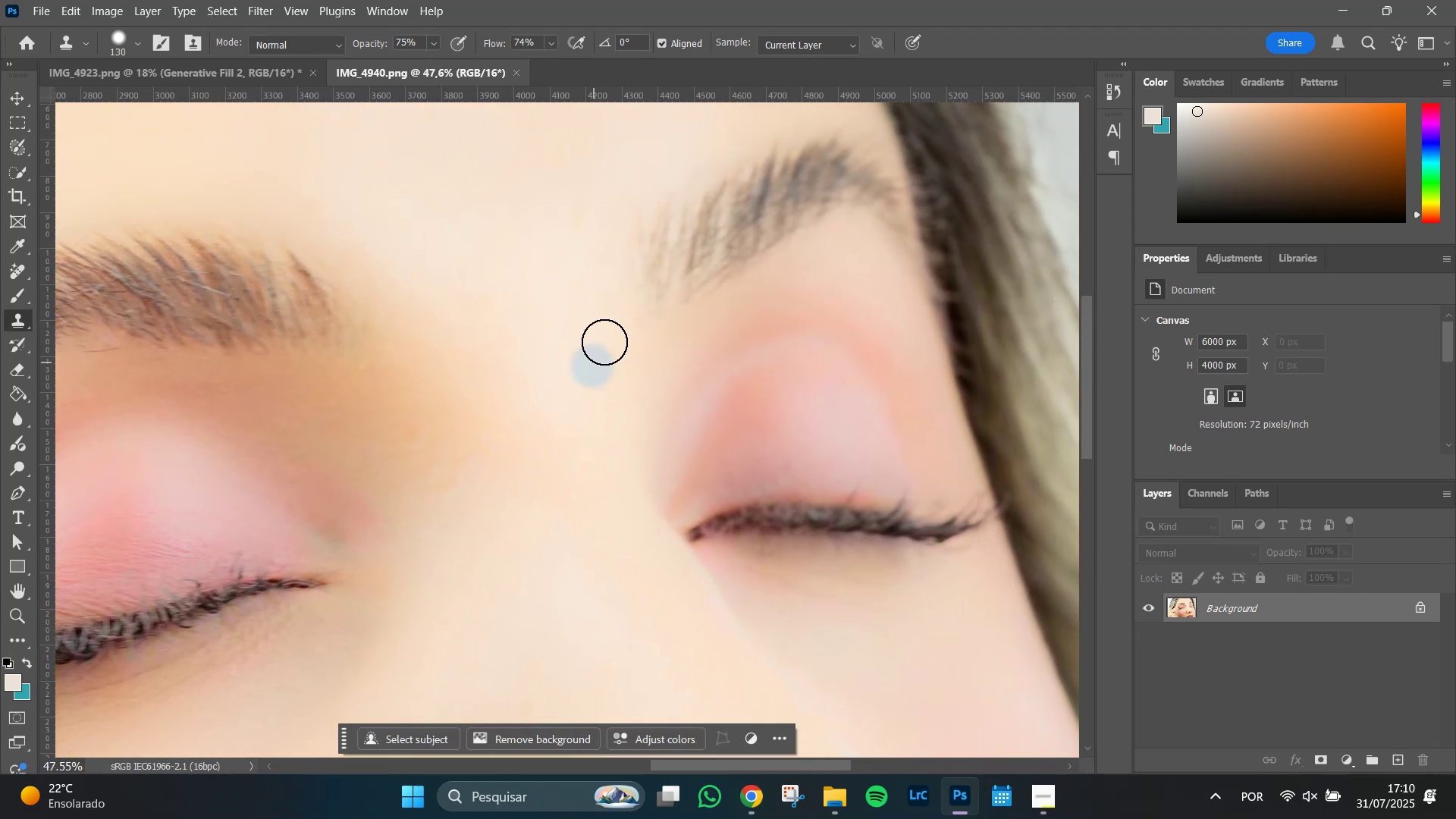 
hold_key(key=AltLeft, duration=1.51)
scroll: coordinate [607, 335], scroll_direction: up, amount: 4.0
 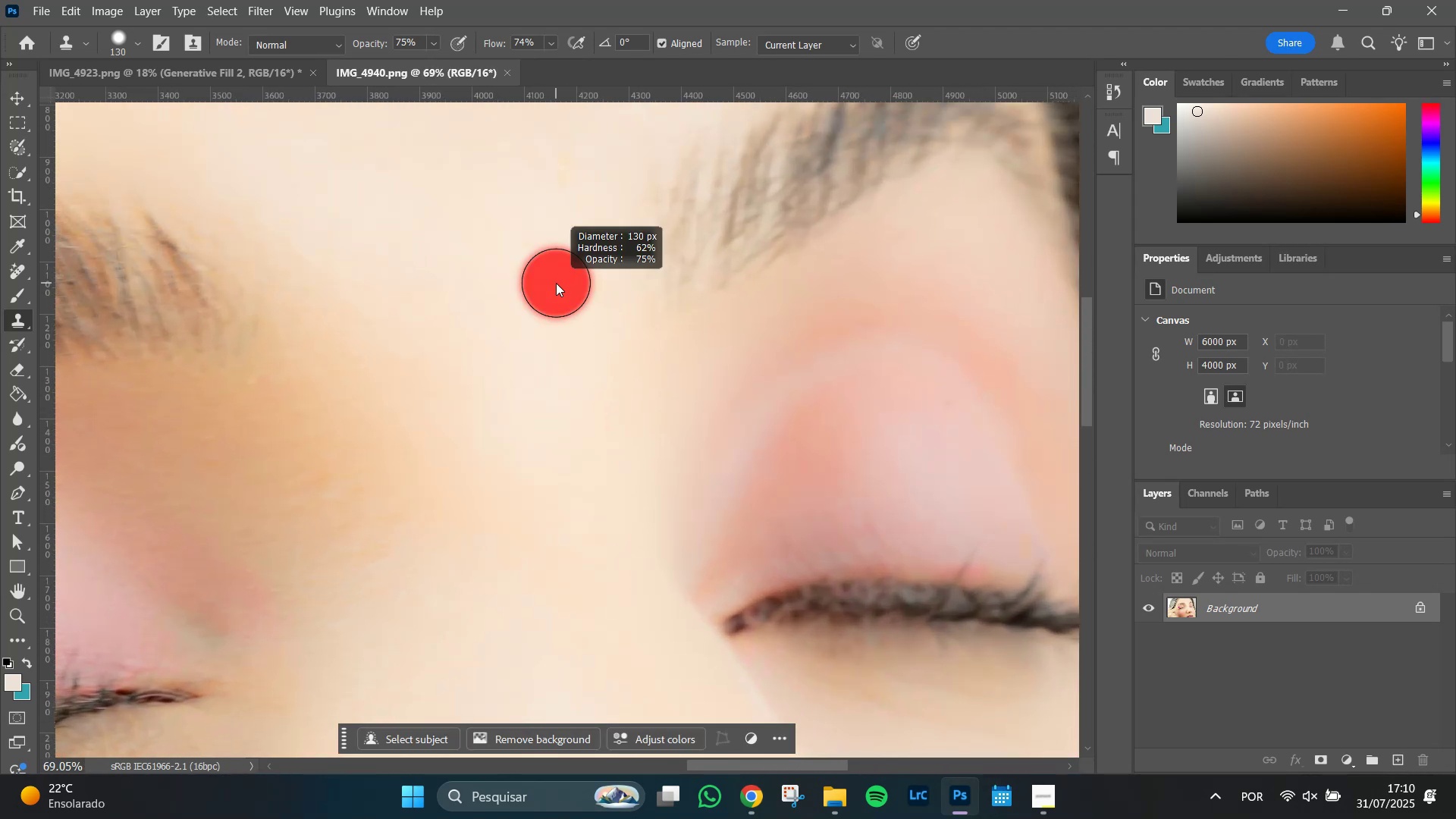 
hold_key(key=AltLeft, duration=0.79)
 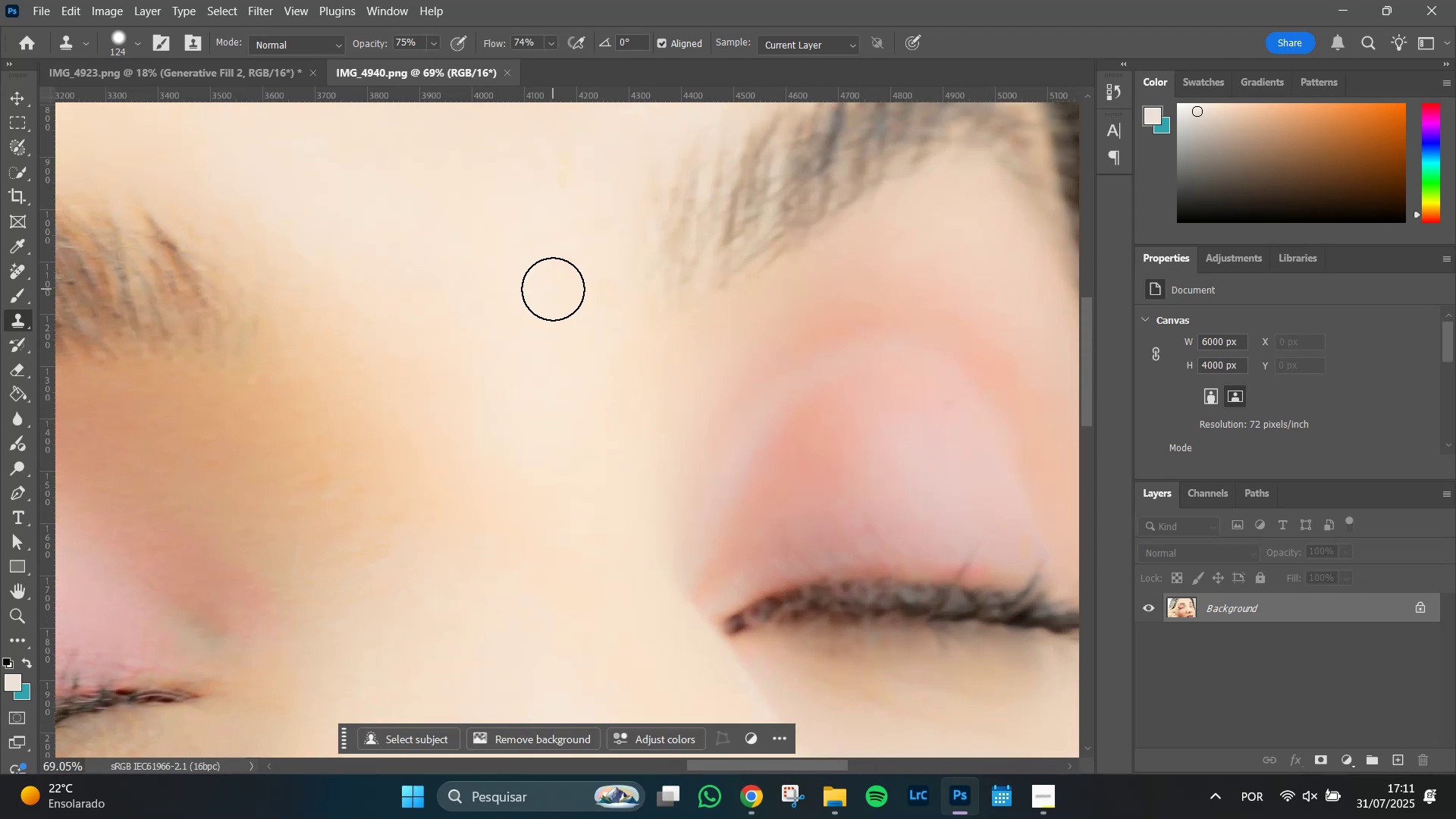 
key(J)
 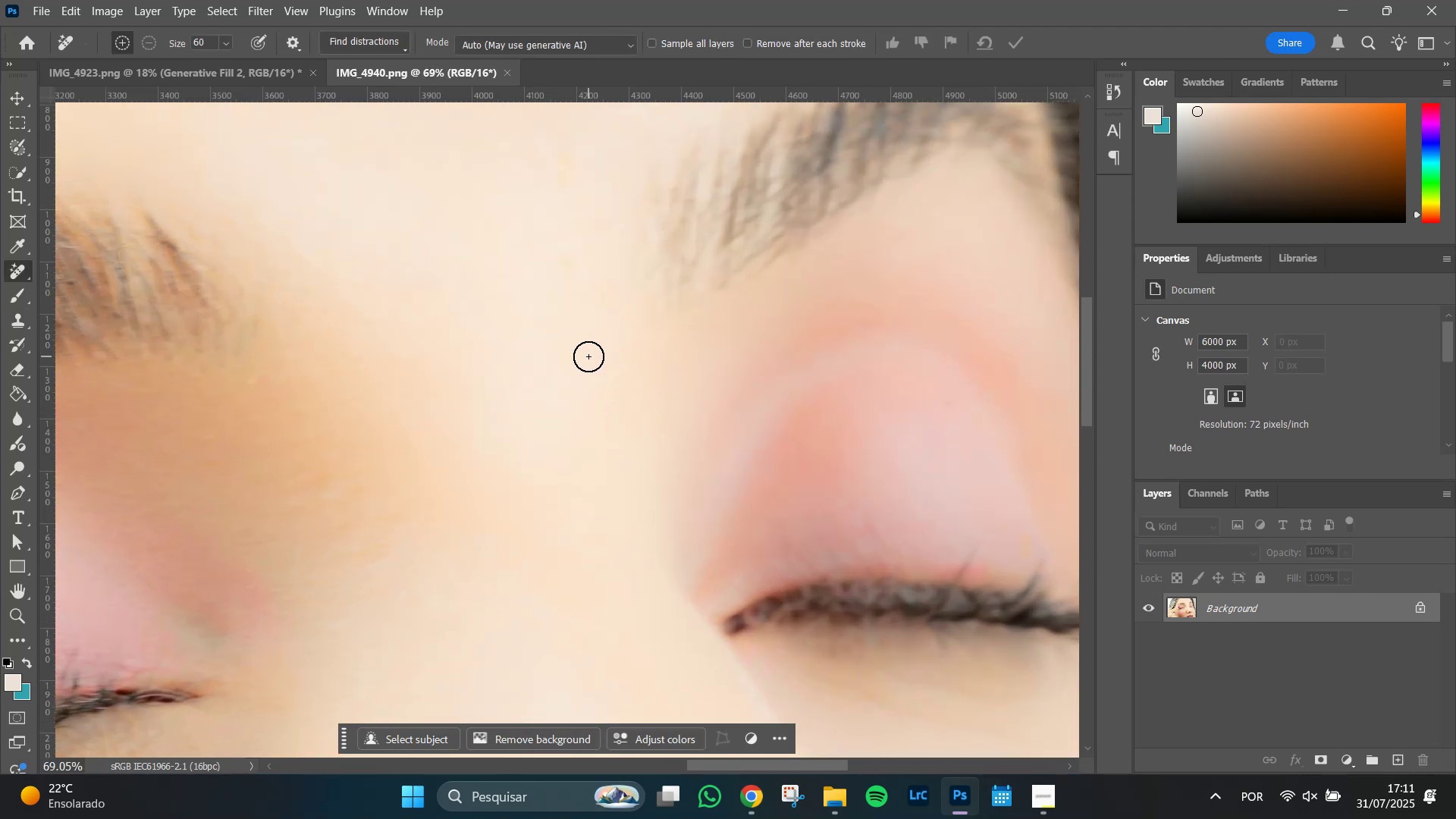 
hold_key(key=Space, duration=0.84)
 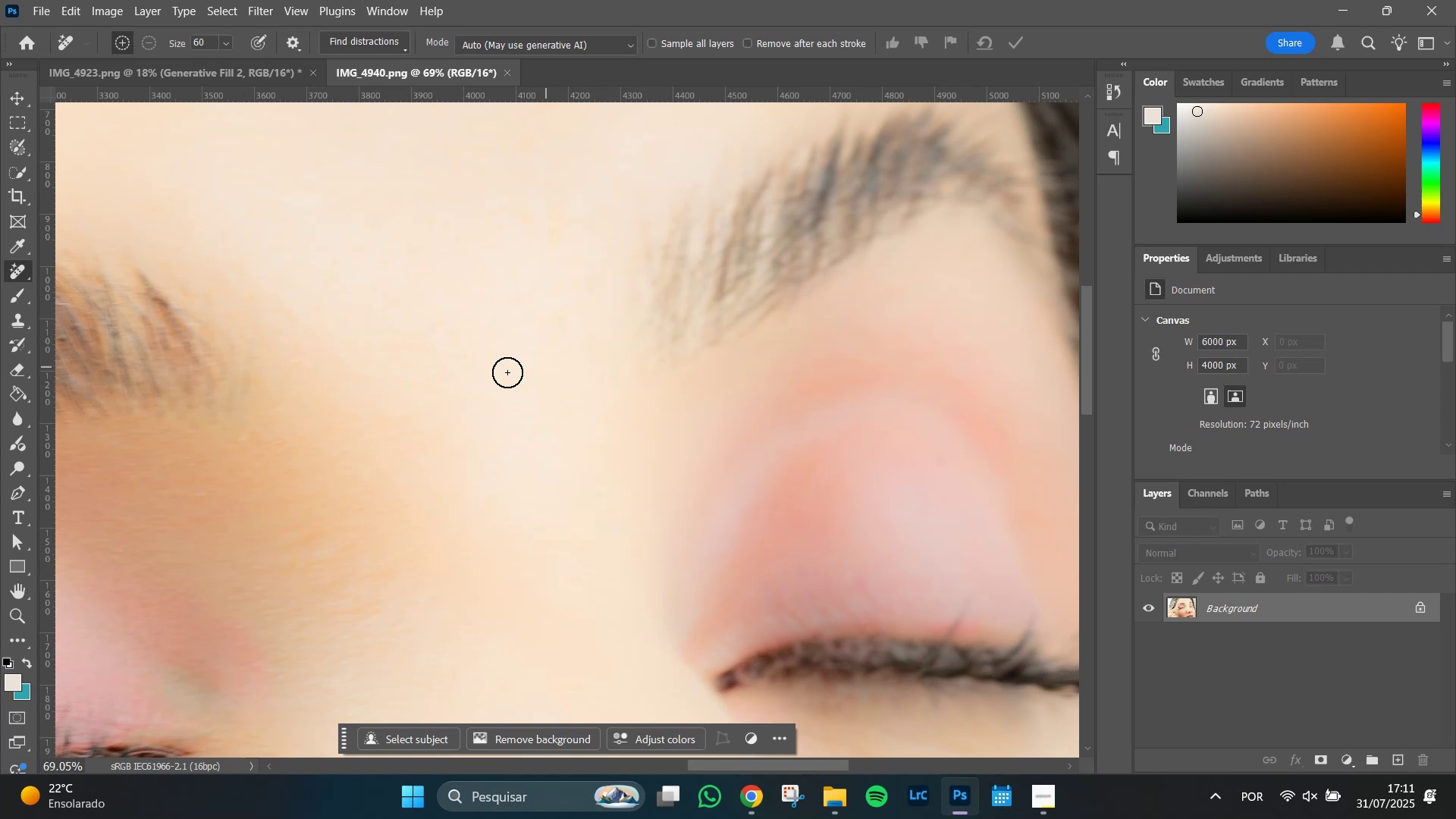 
hold_key(key=AltLeft, duration=0.7)
 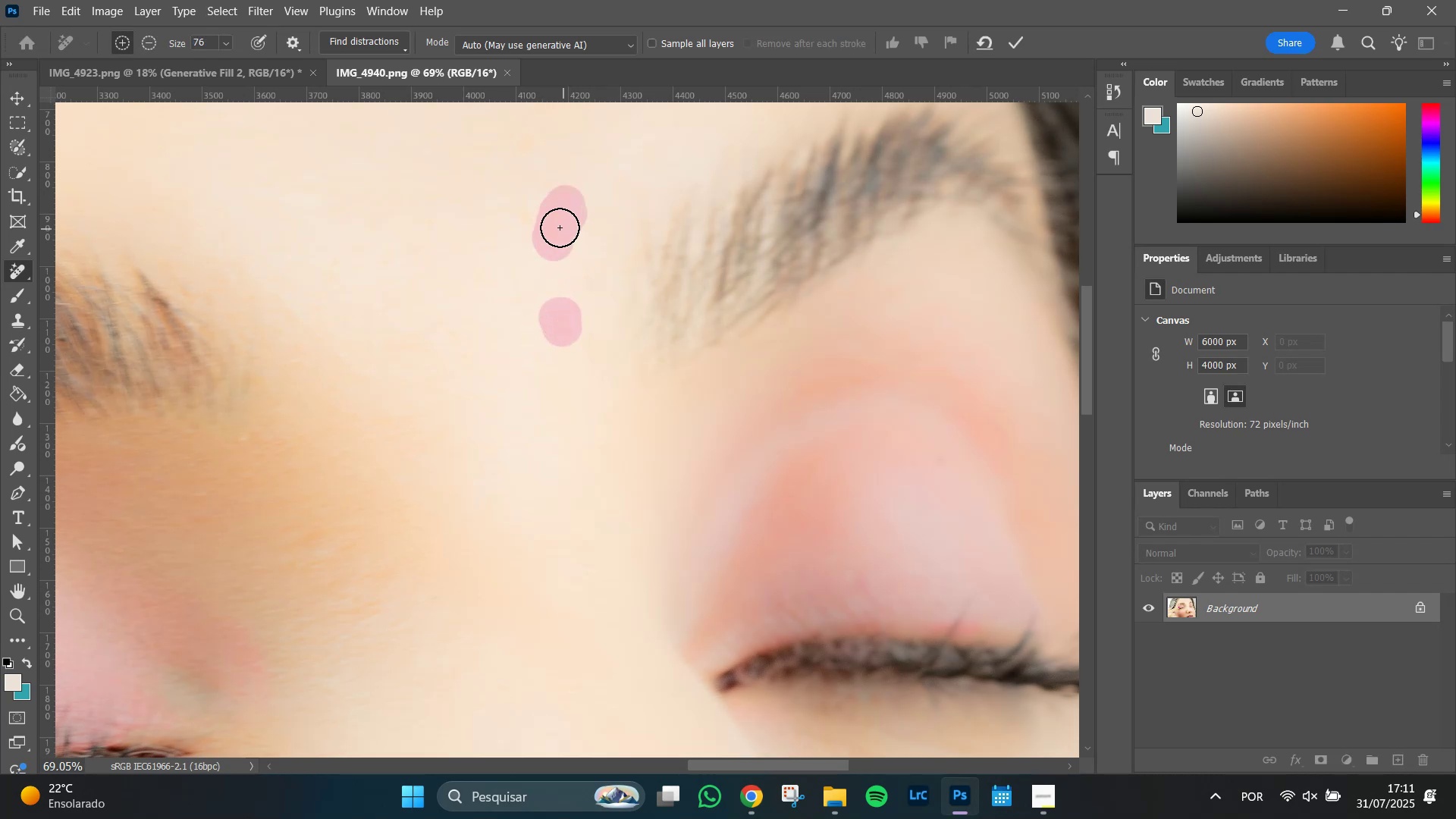 
wait(6.2)
 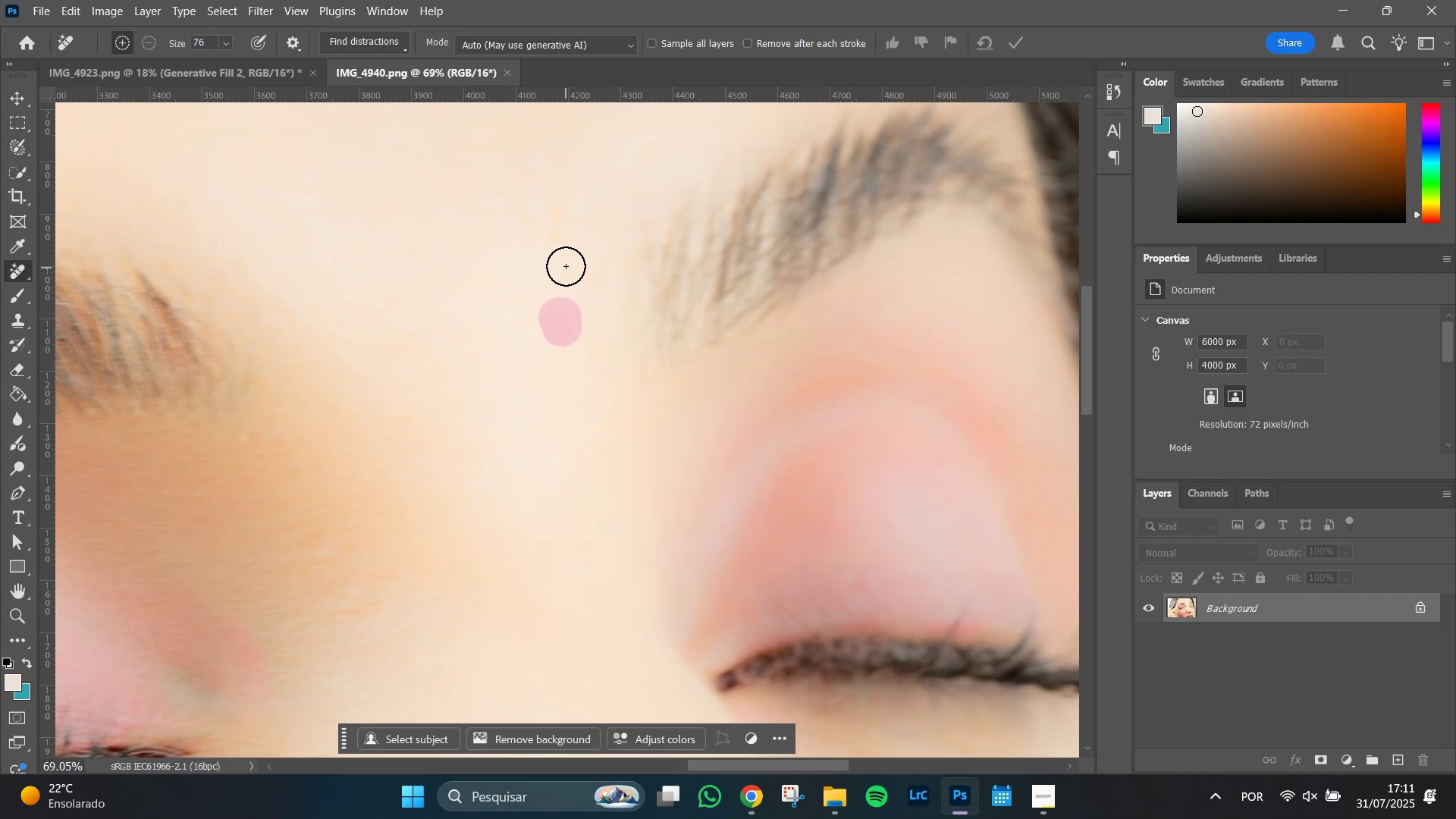 
key(Enter)
 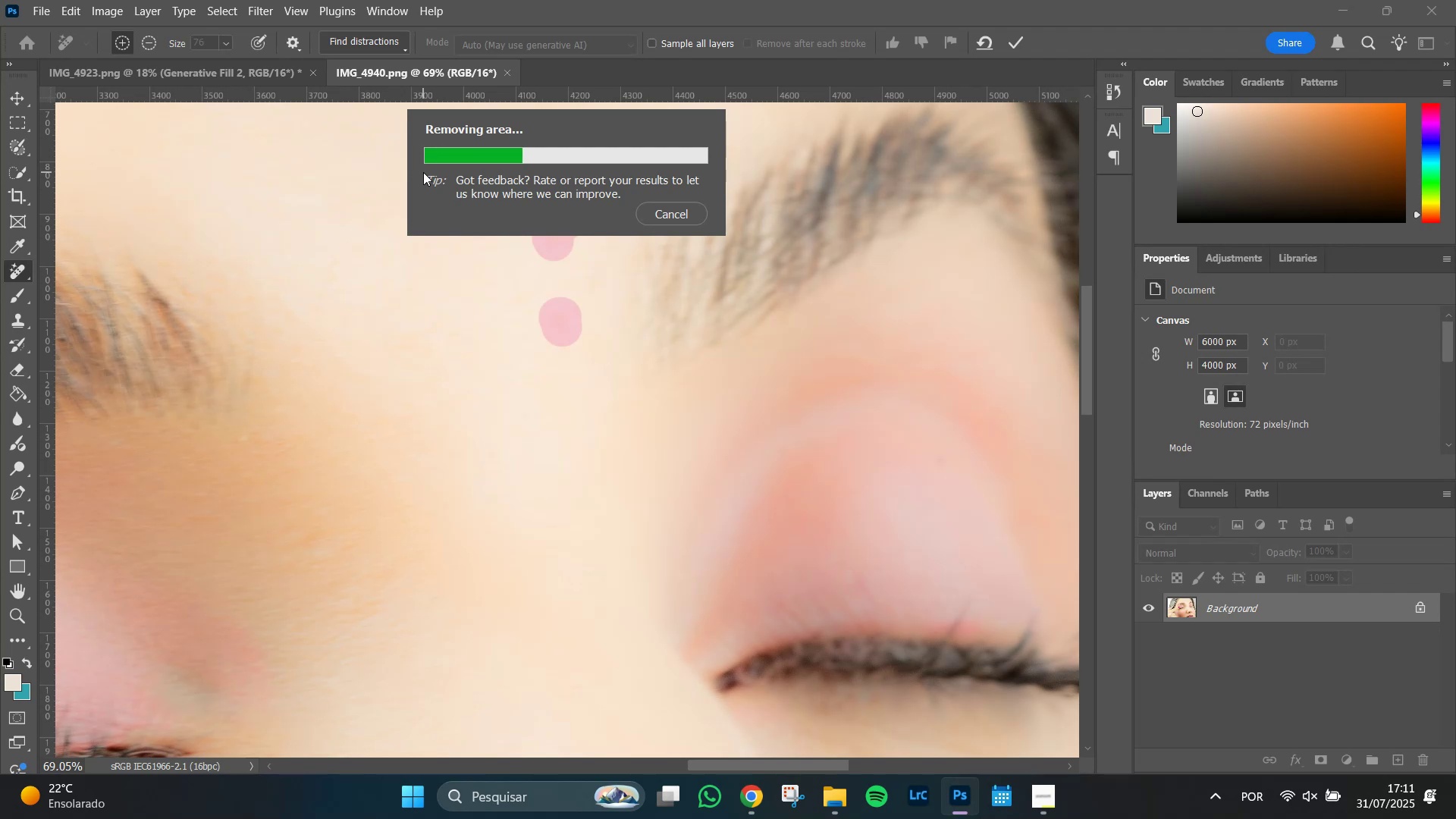 
wait(41.23)
 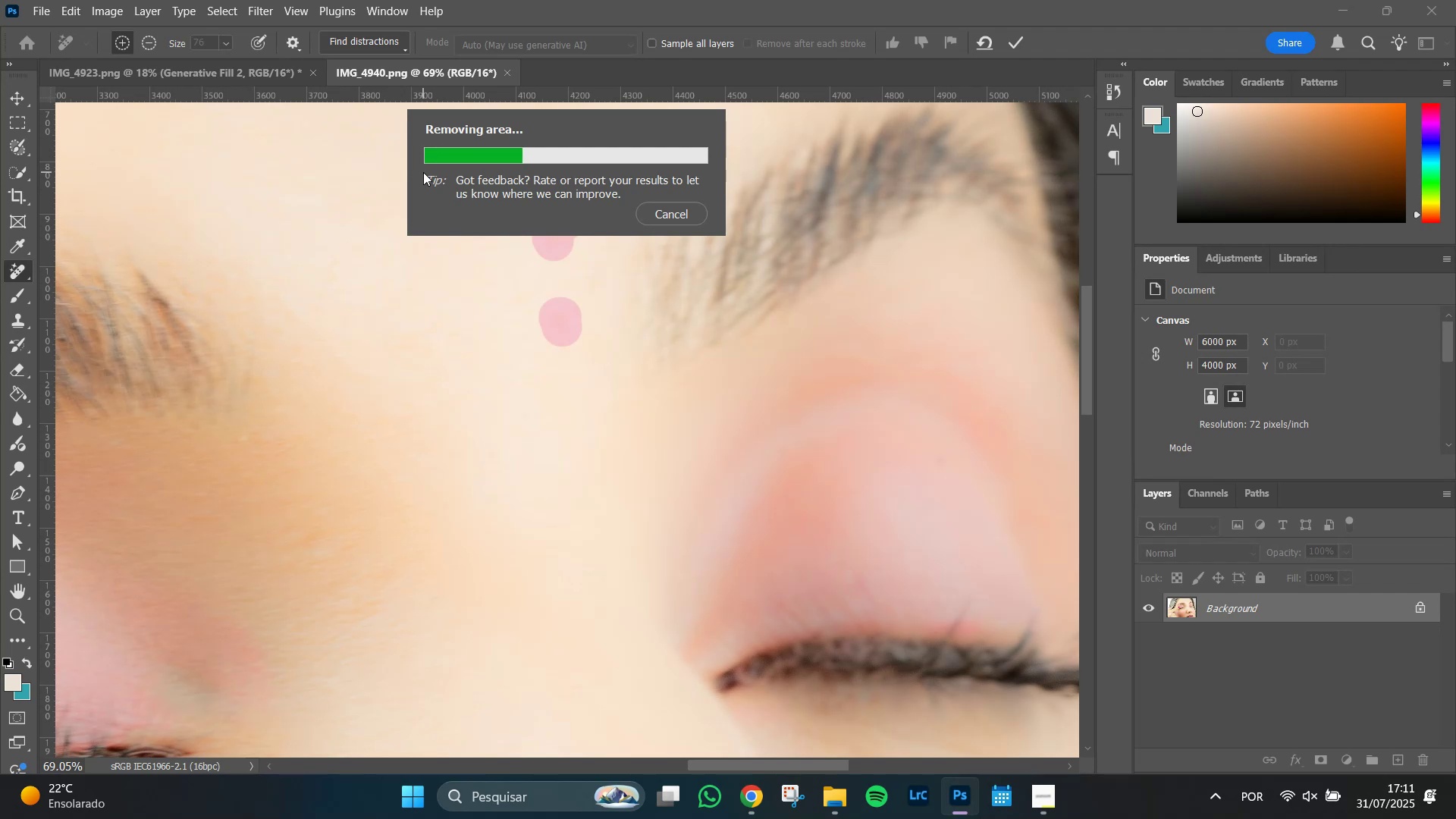 
hold_key(key=Space, duration=1.51)
 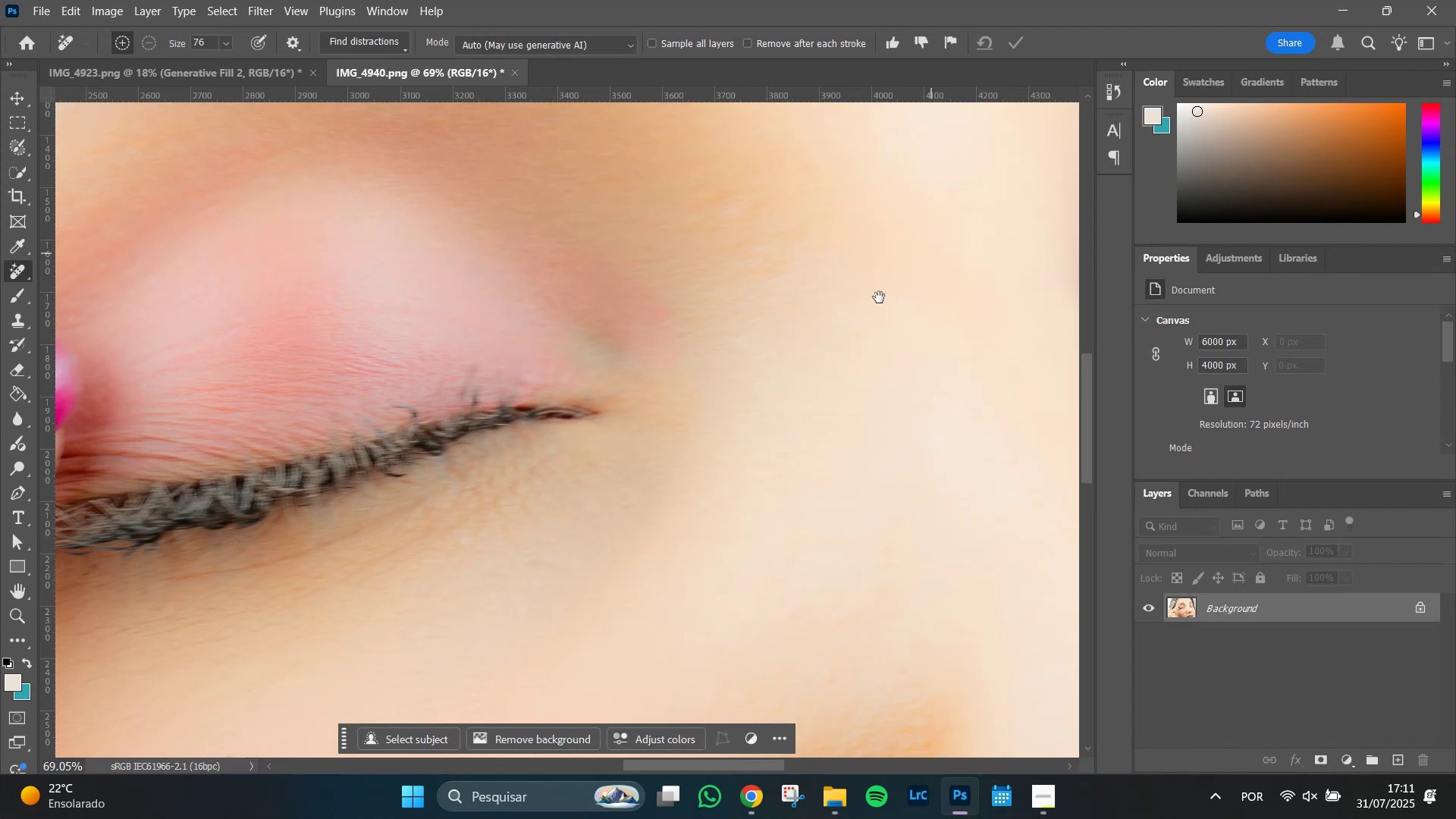 
hold_key(key=Space, duration=1.51)
 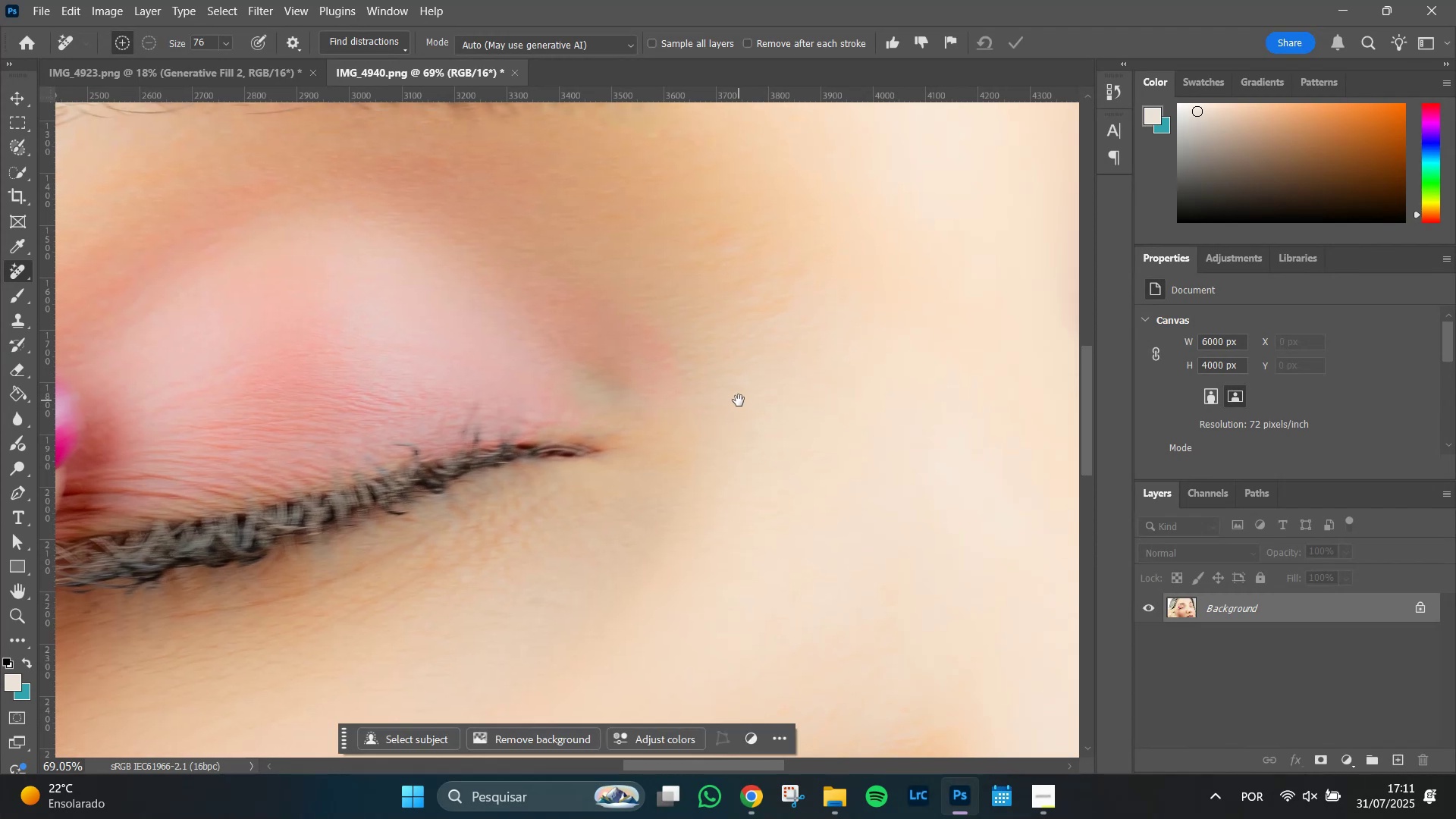 
key(Space)
 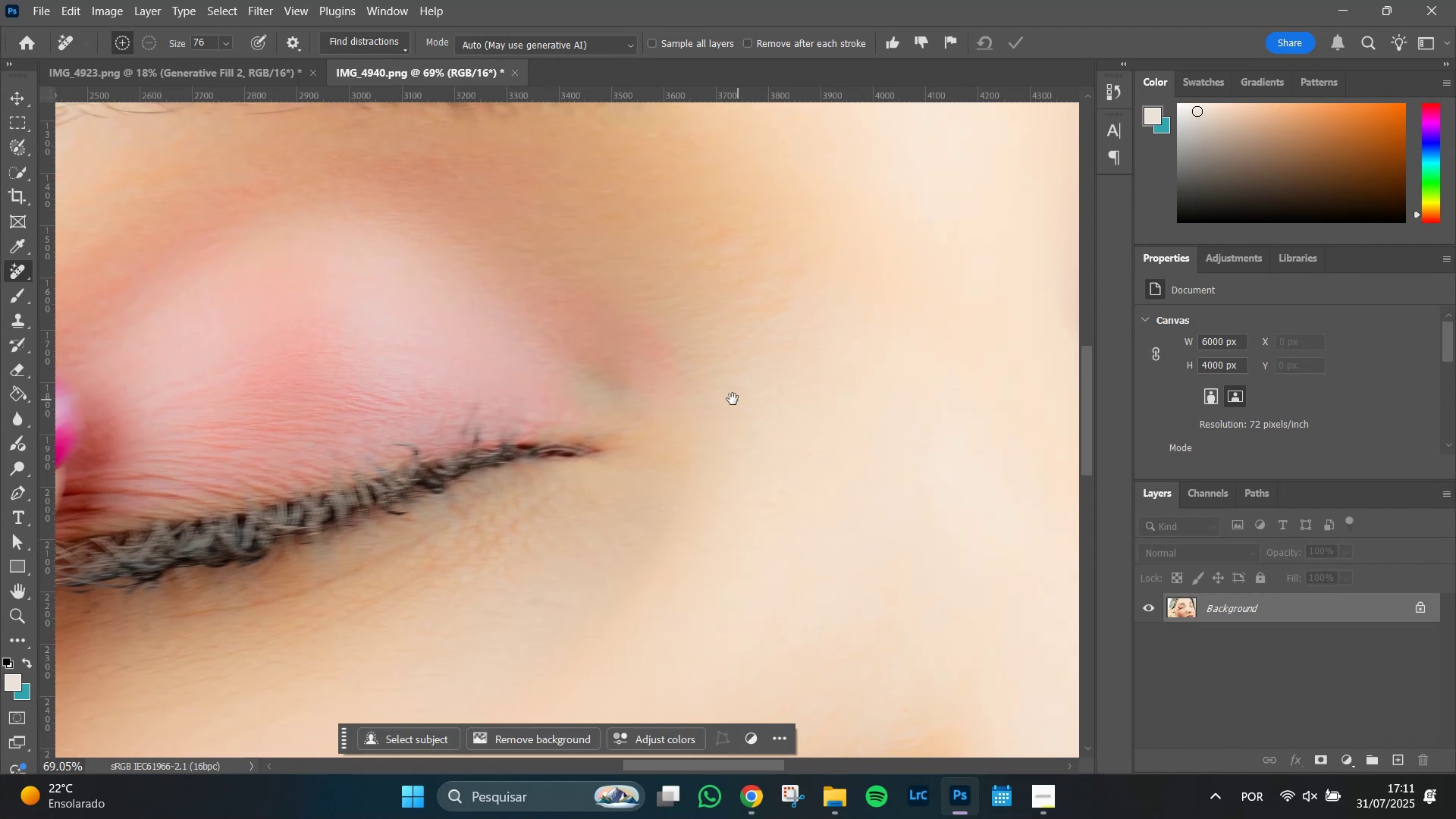 
key(Space)
 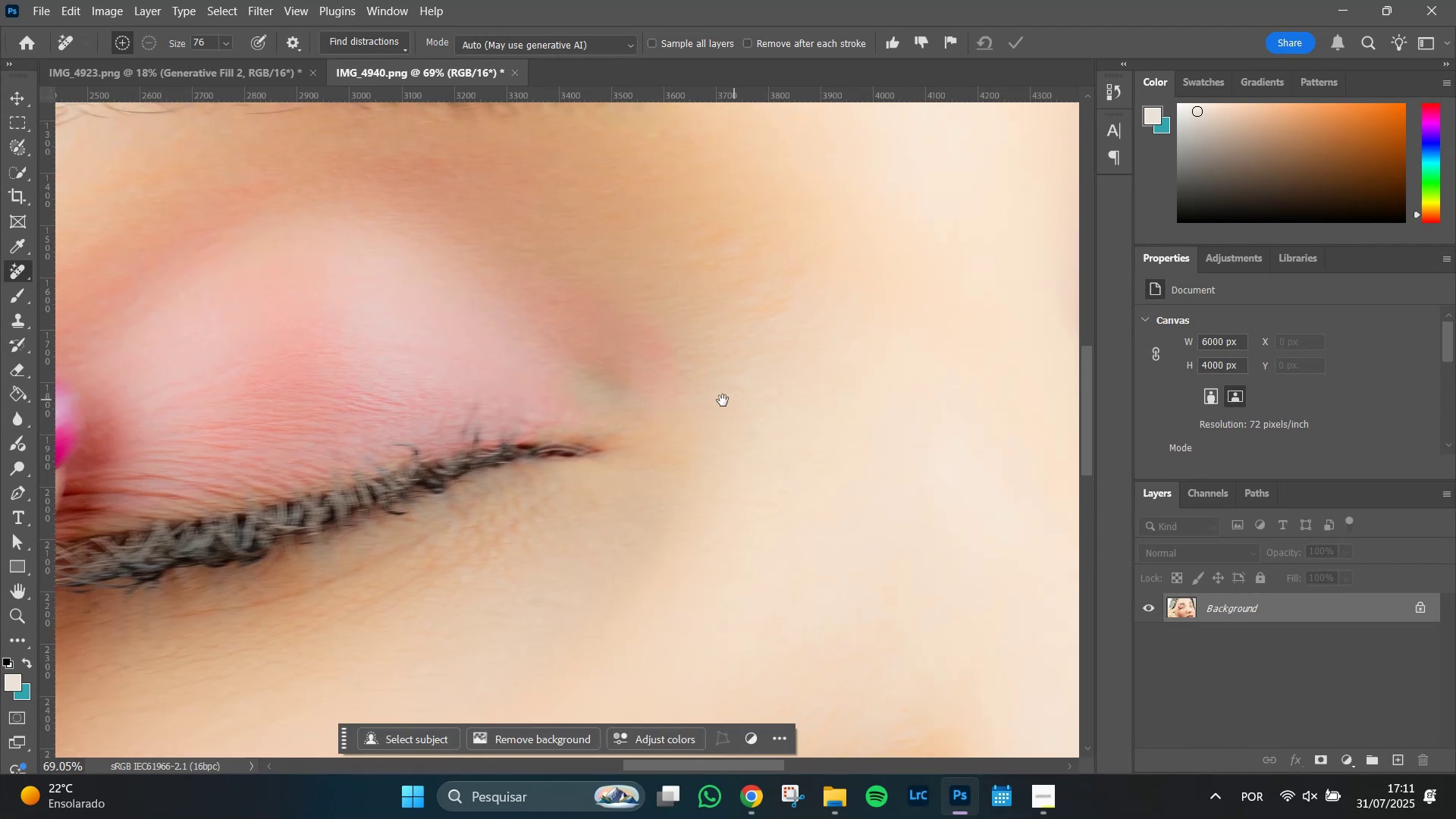 
key(Space)
 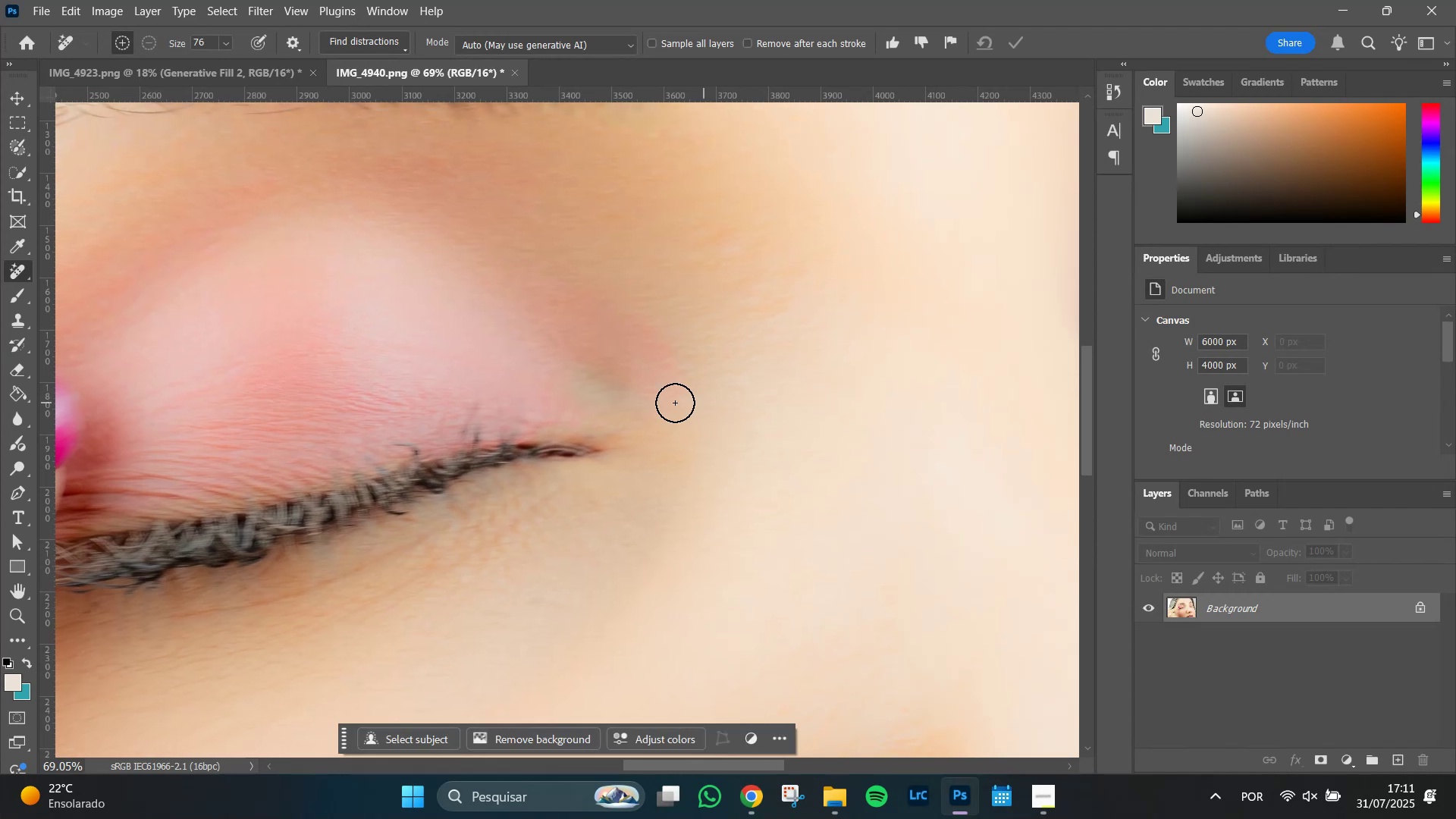 
key(Space)
 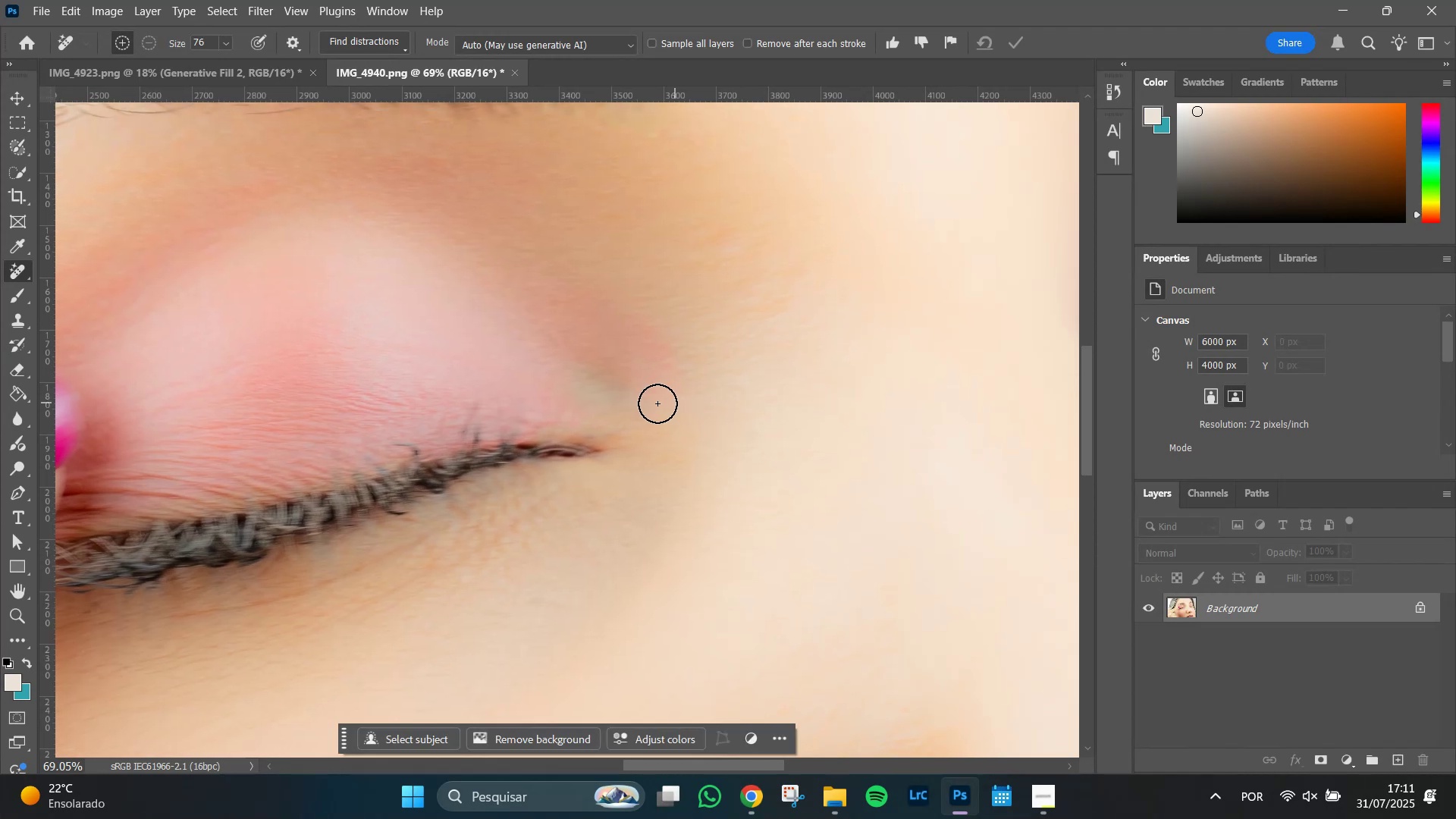 
key(Space)
 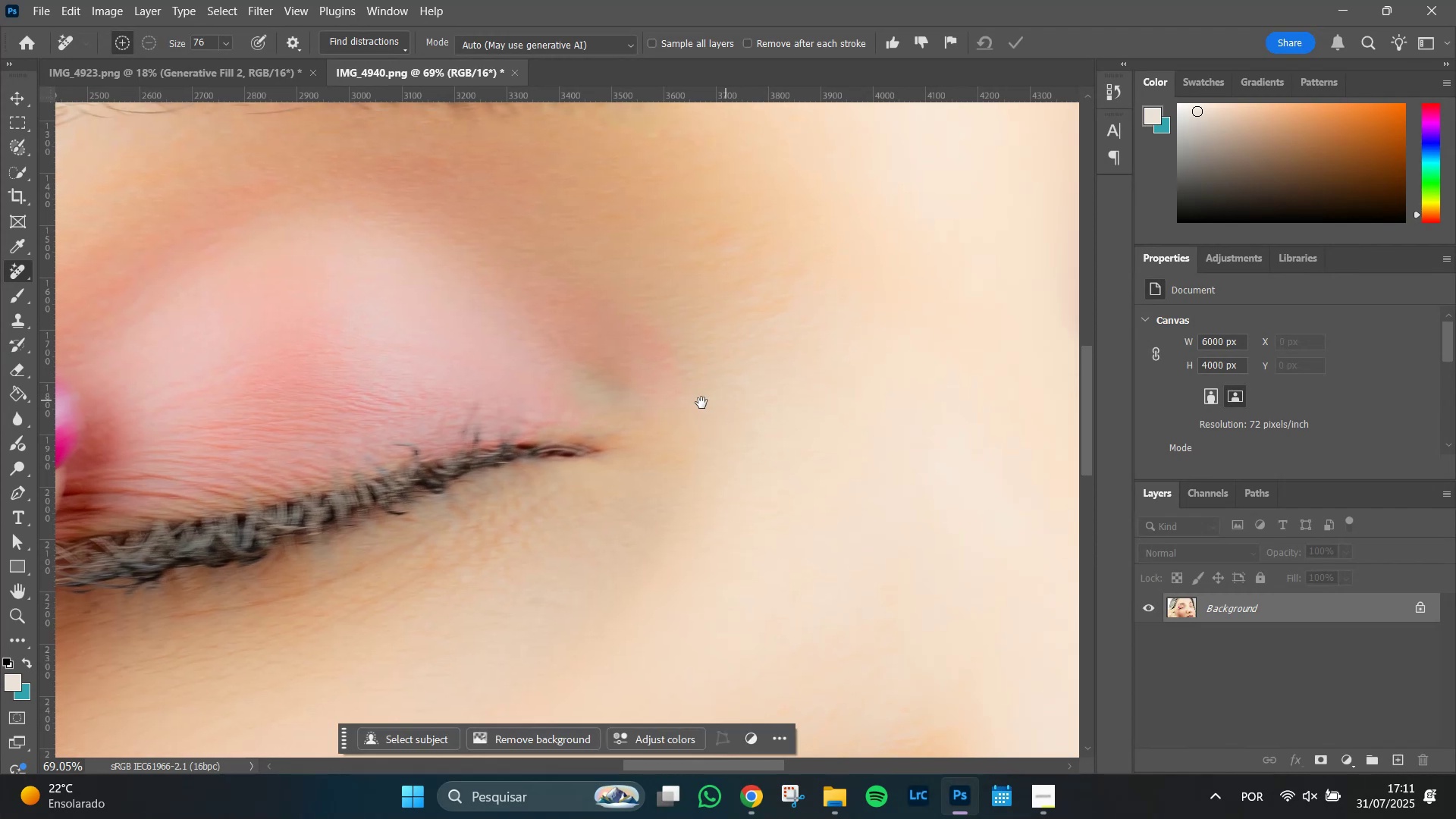 
key(Space)
 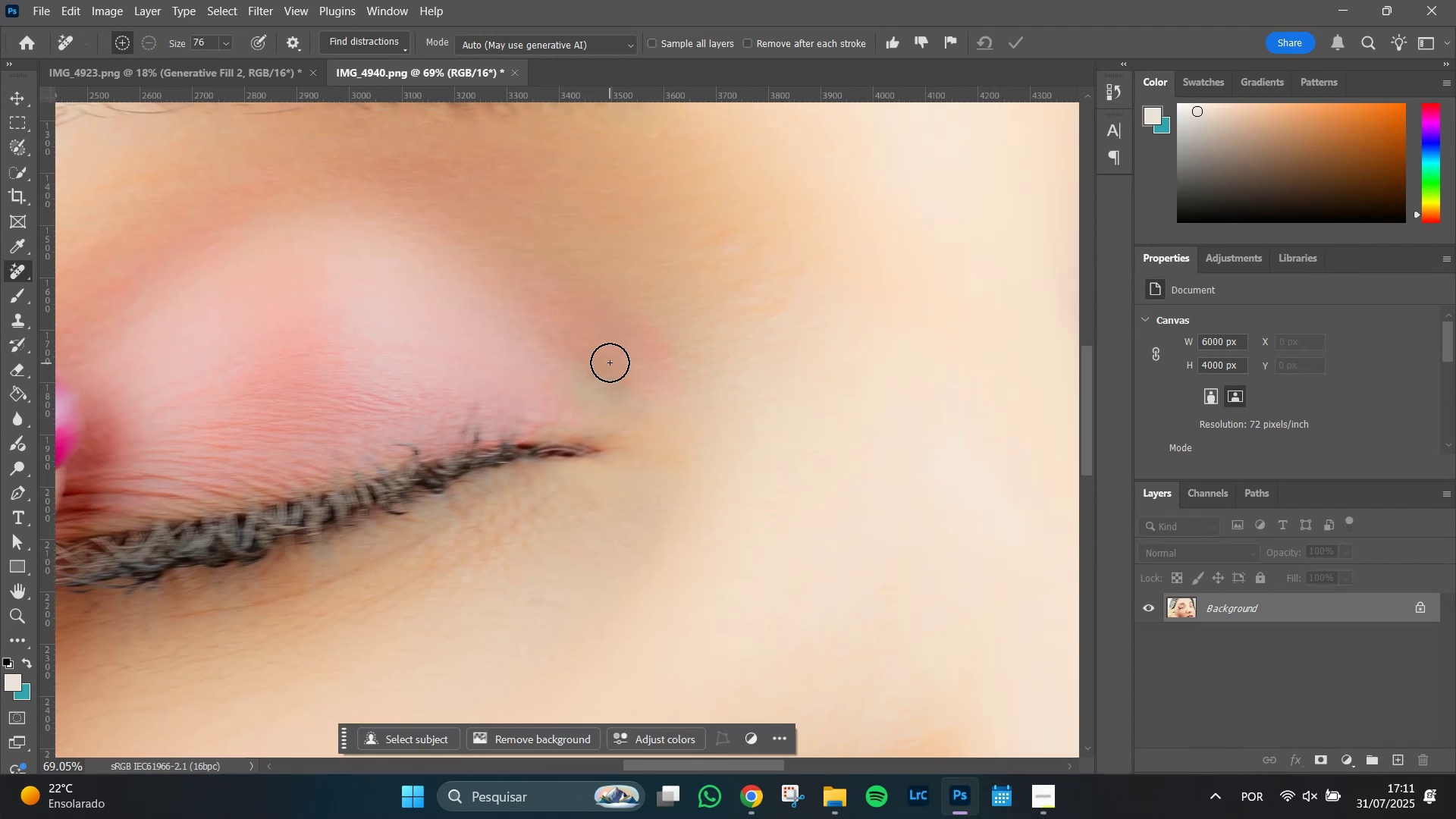 
key(I)
 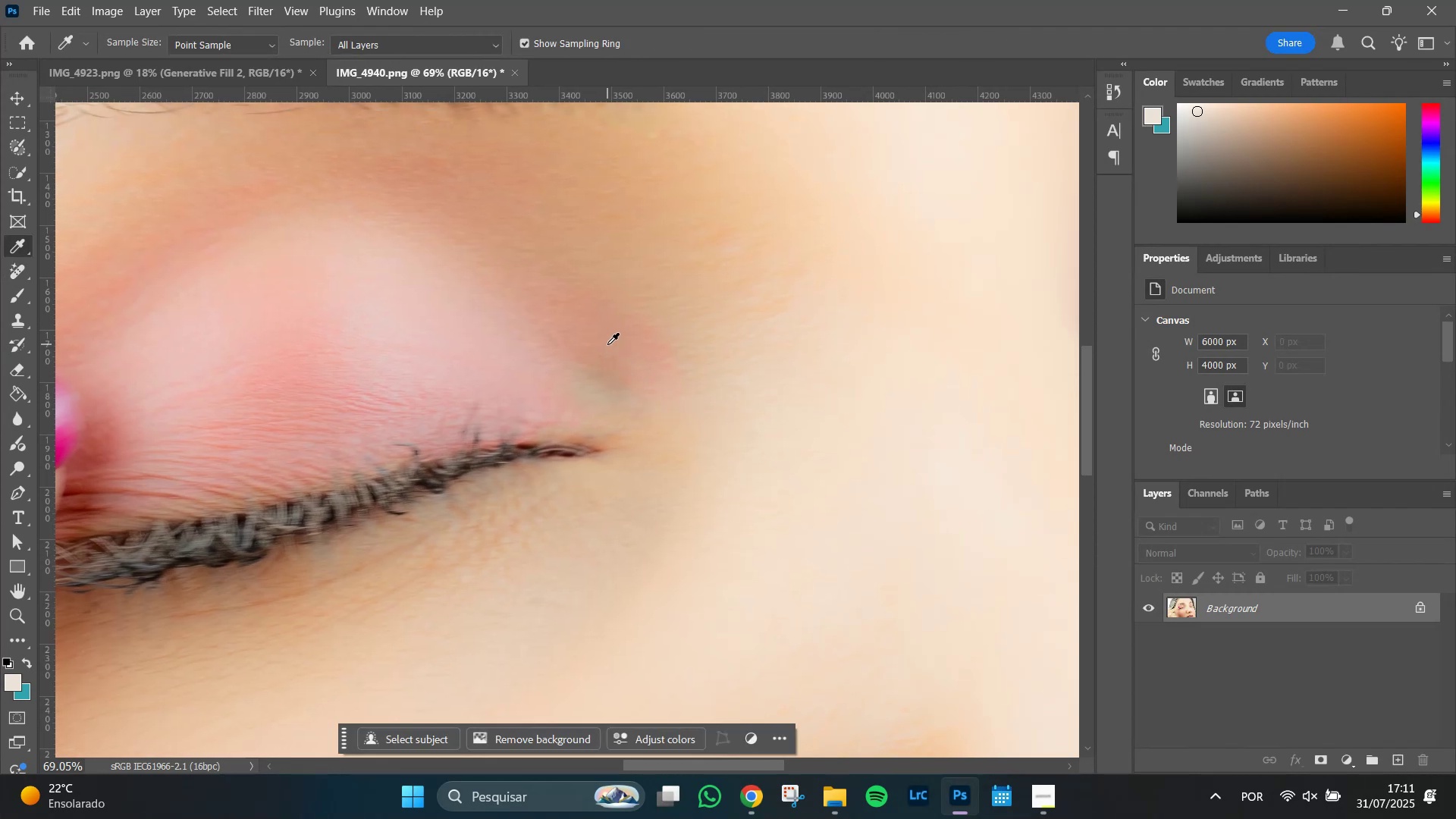 
left_click([607, 344])
 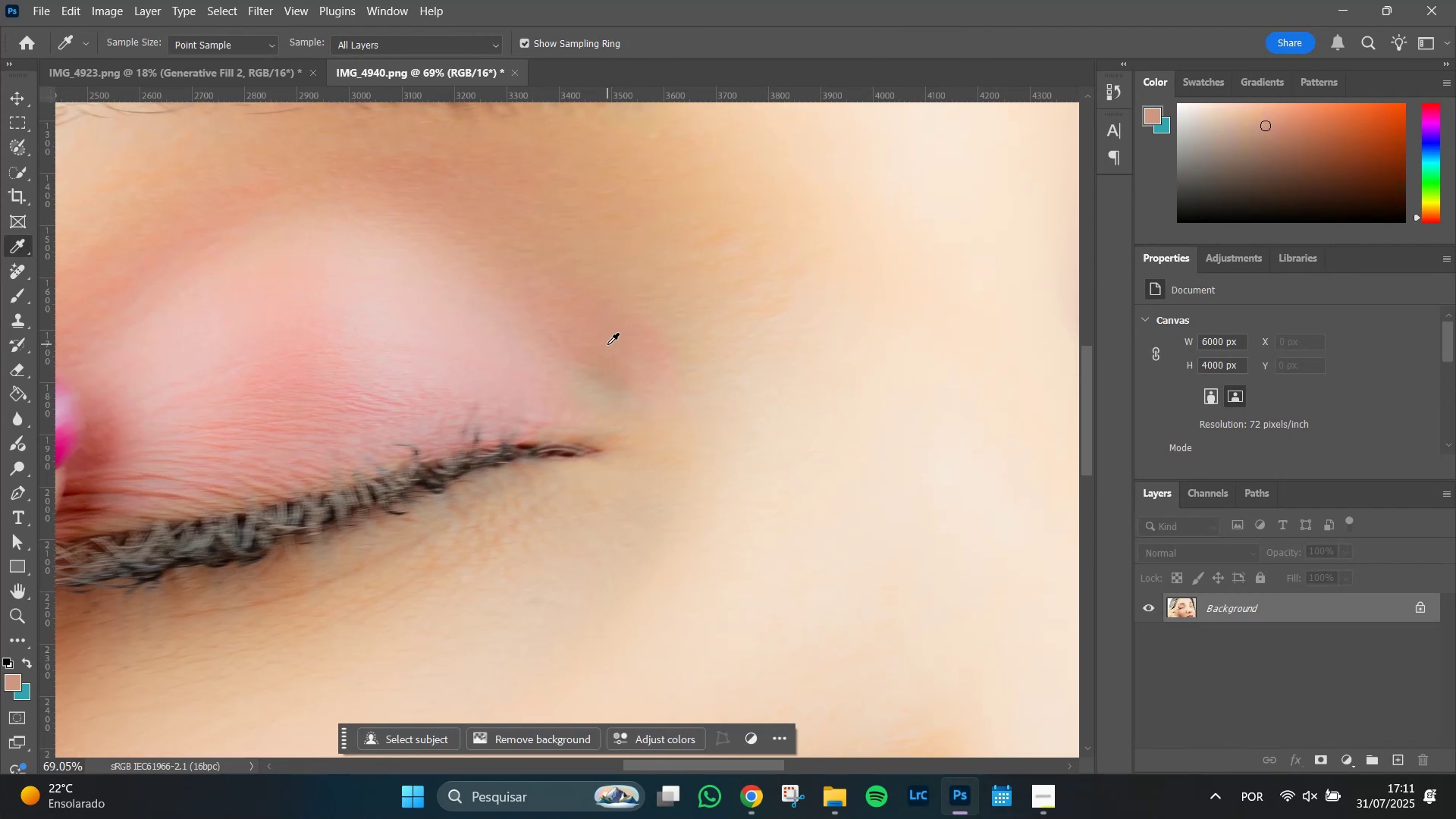 
key(B)
 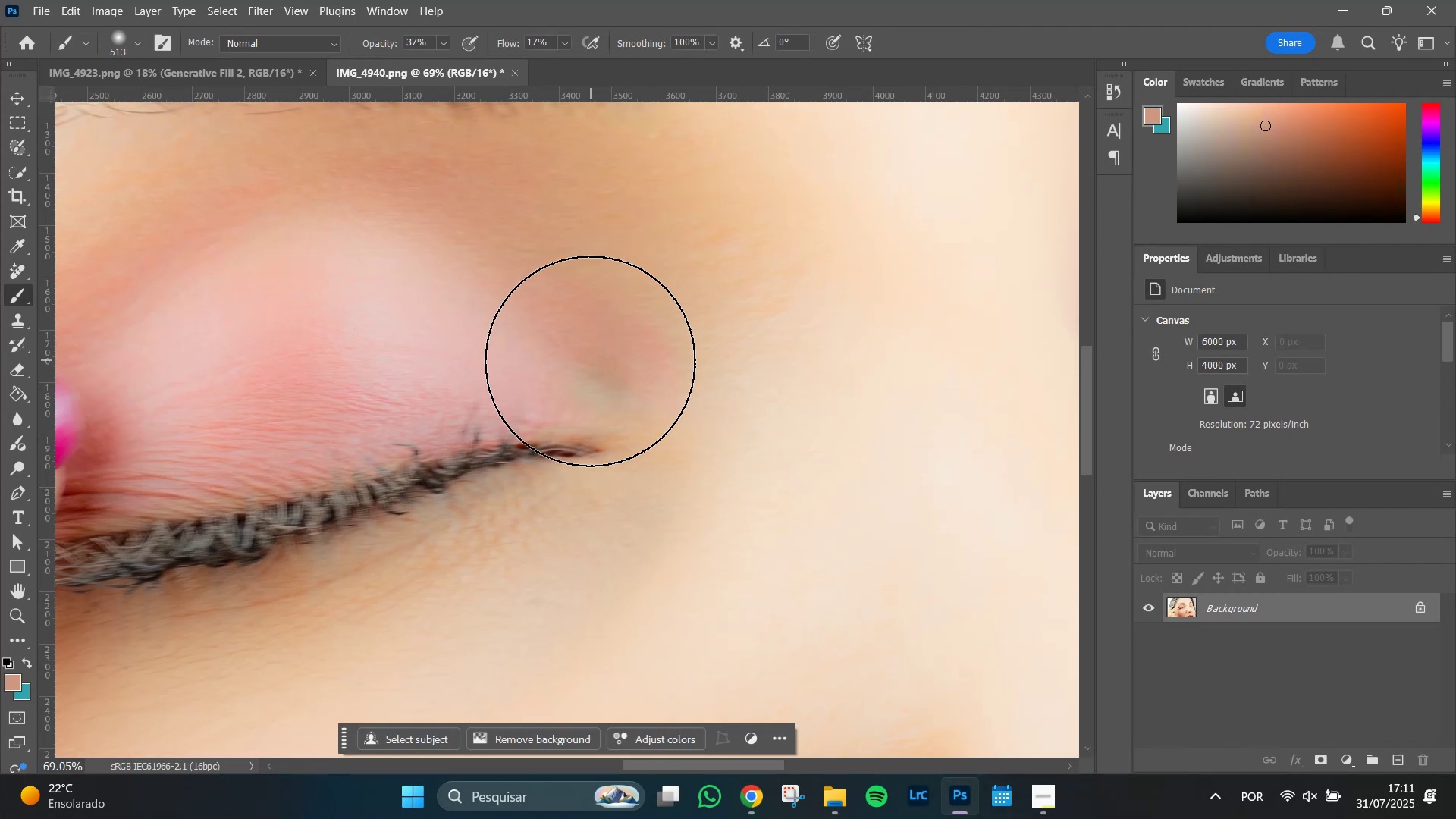 
hold_key(key=AltLeft, duration=1.39)
 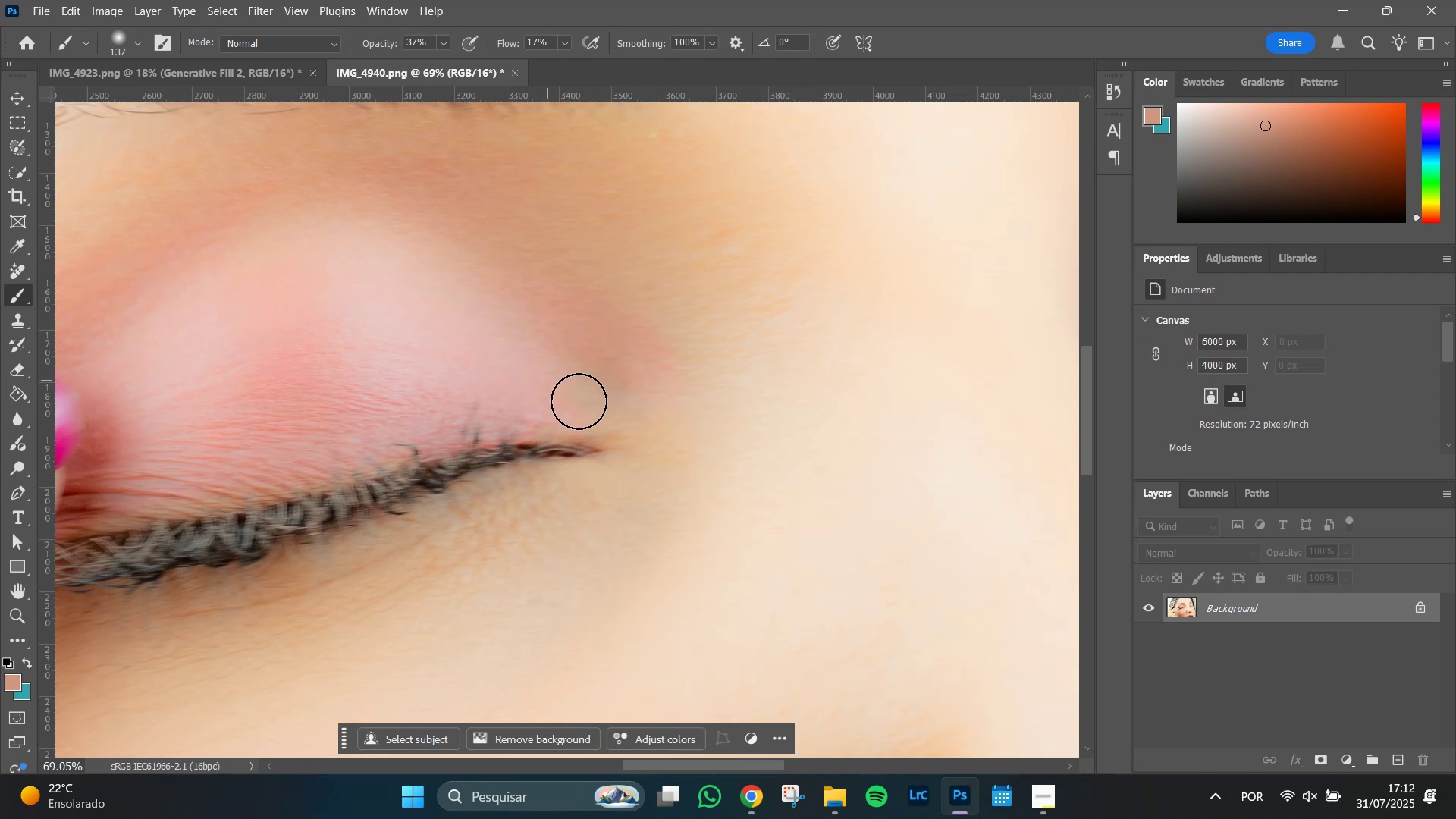 
double_click([601, 390])
 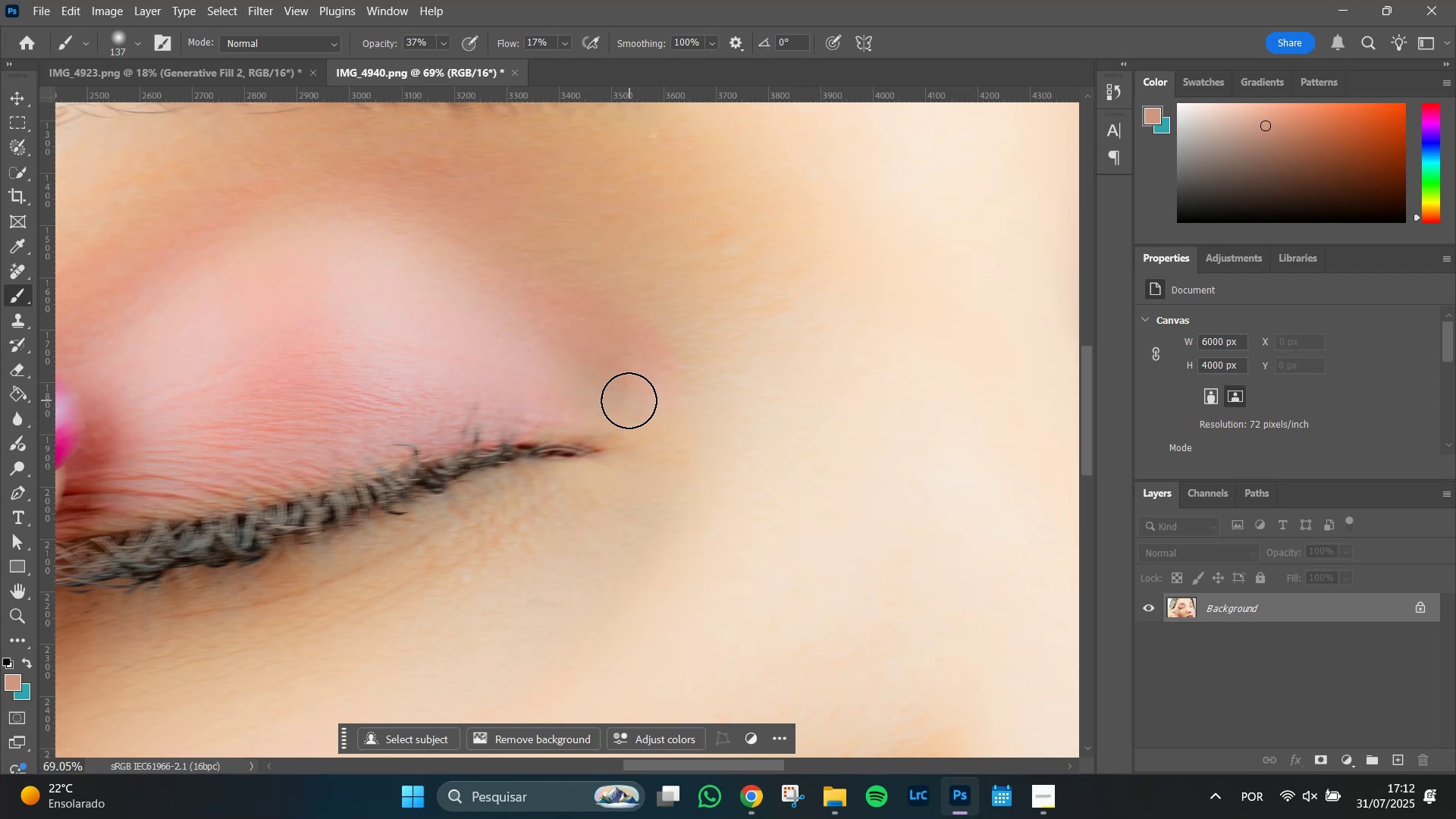 
double_click([625, 402])
 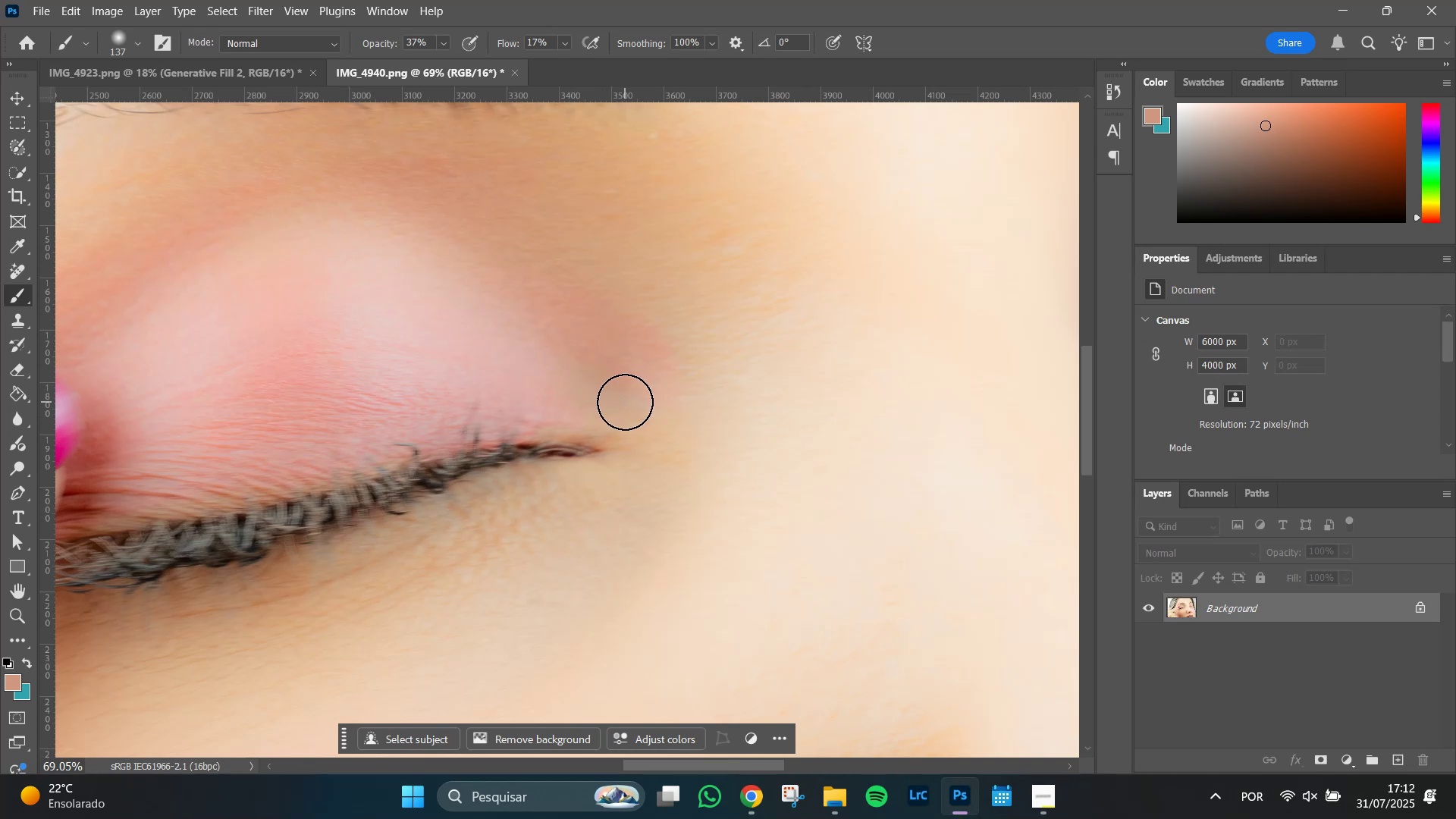 
triple_click([625, 402])
 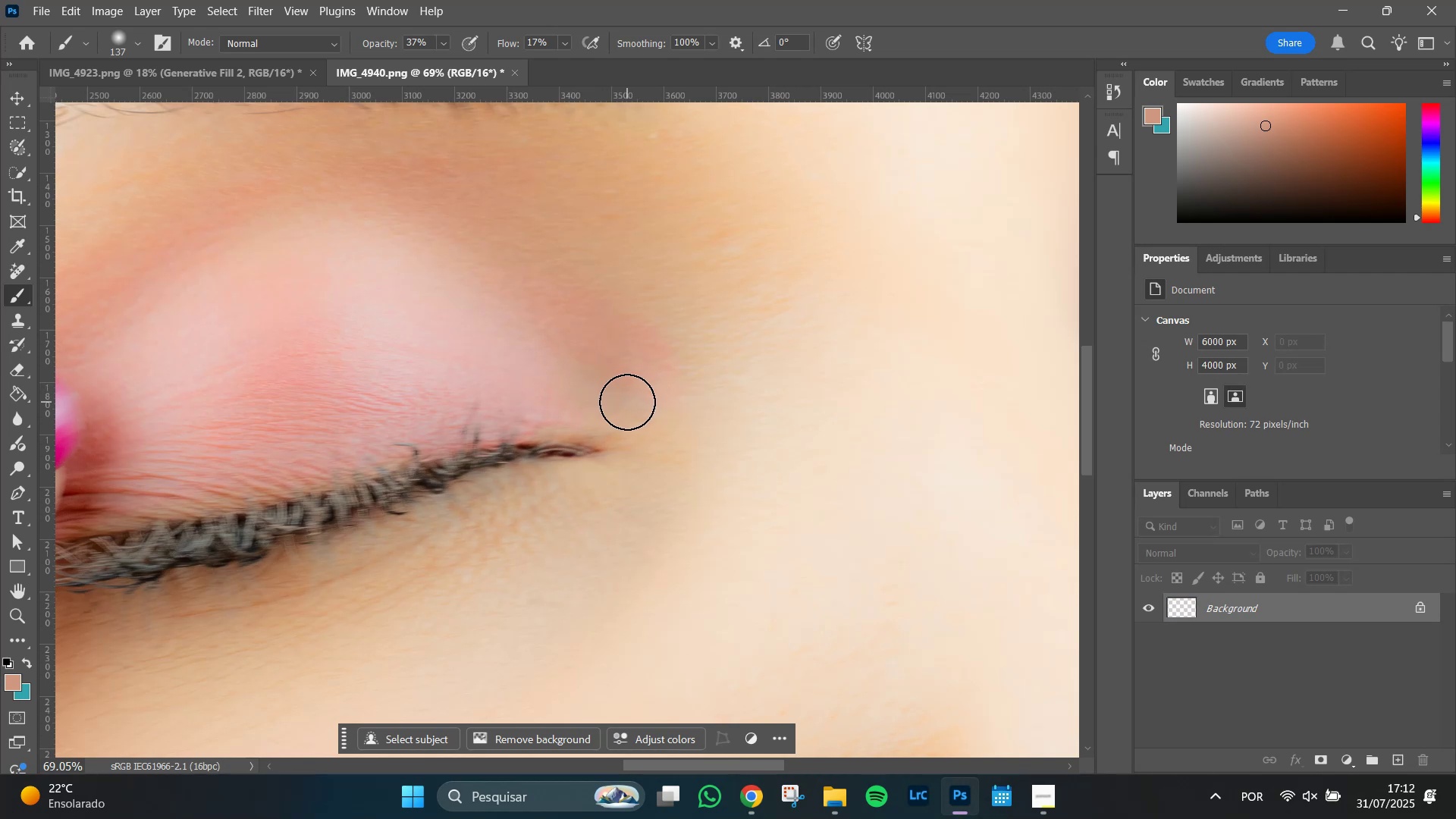 
triple_click([627, 402])
 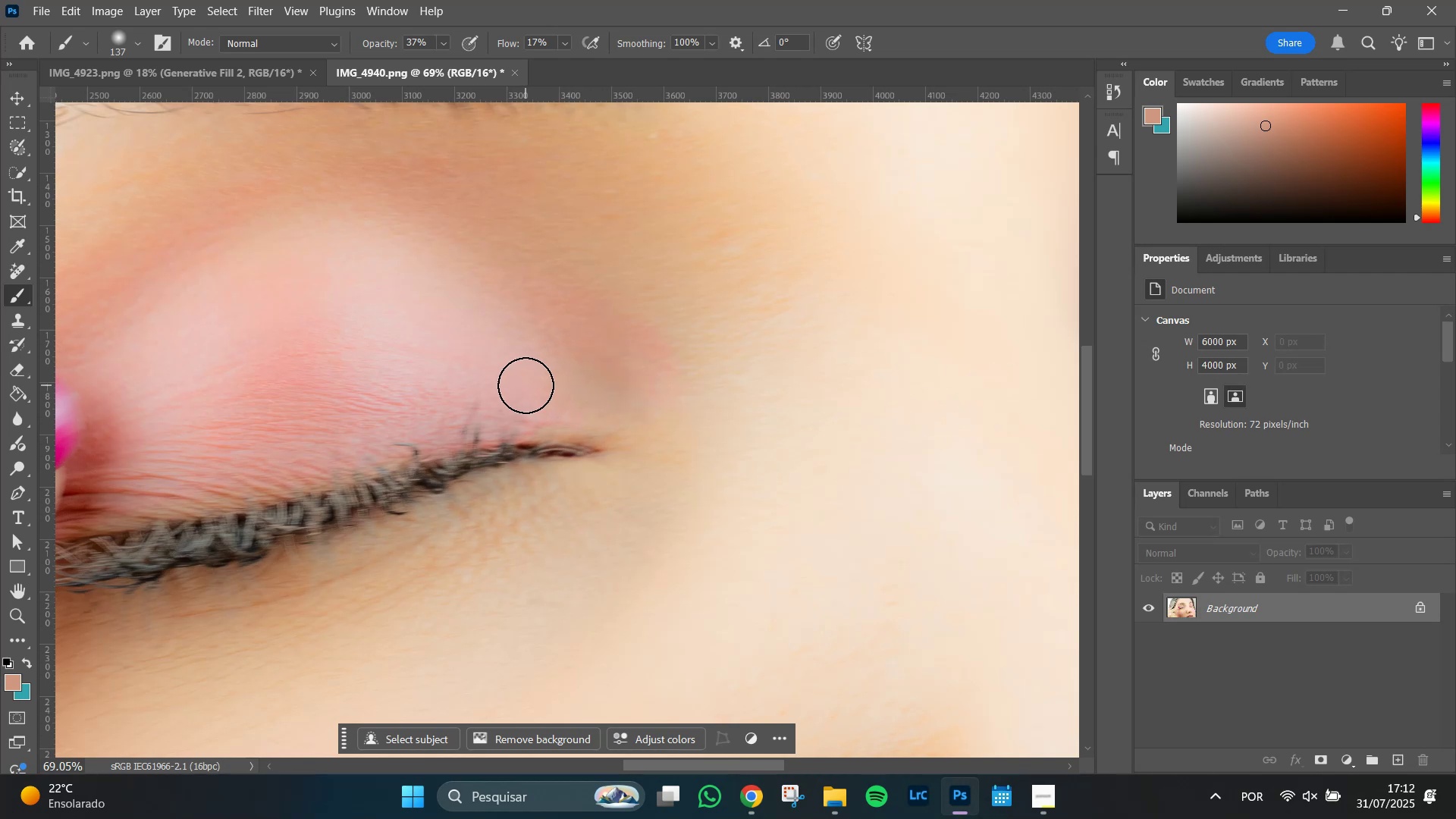 
key(I)
 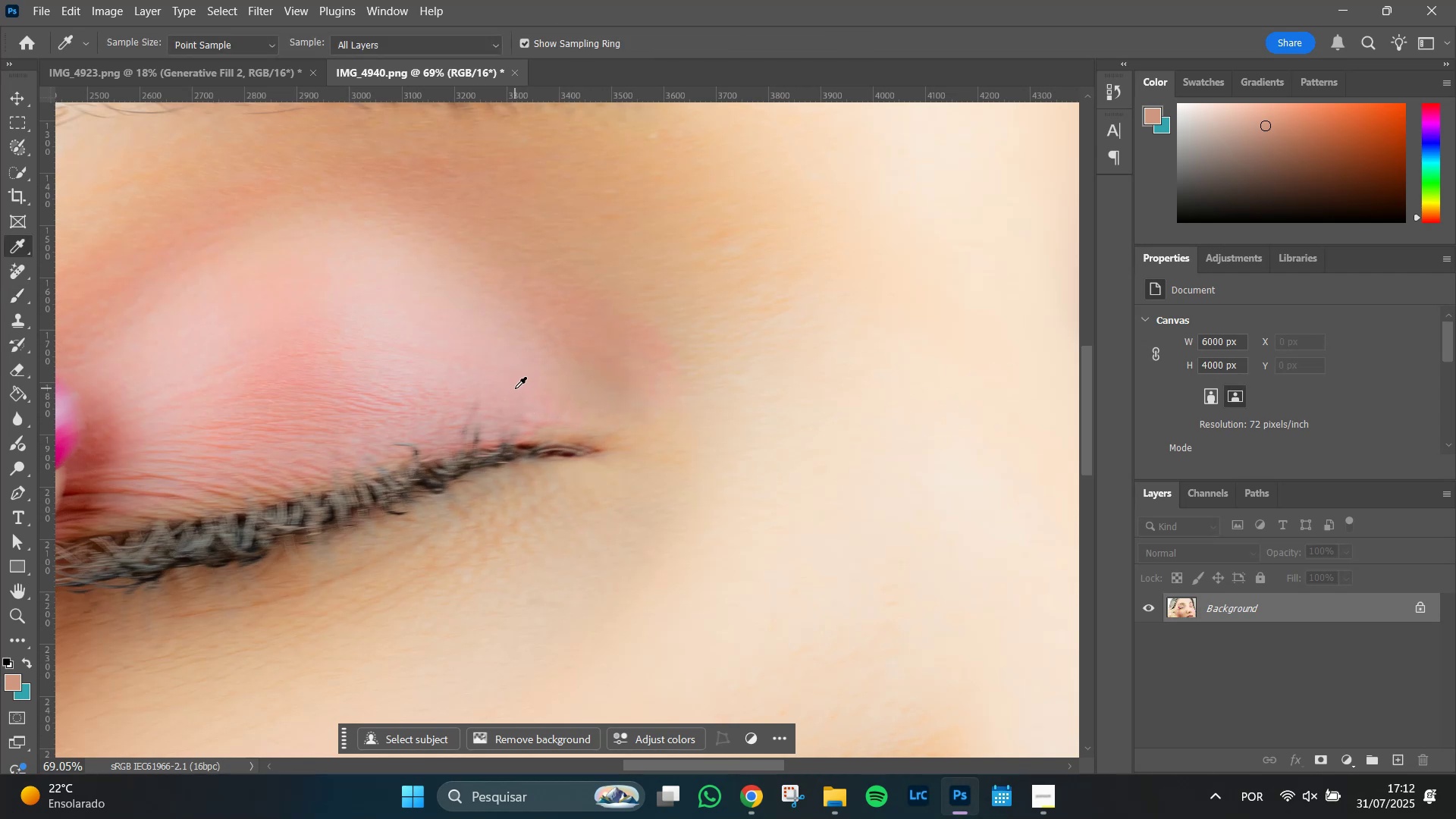 
left_click([514, 388])
 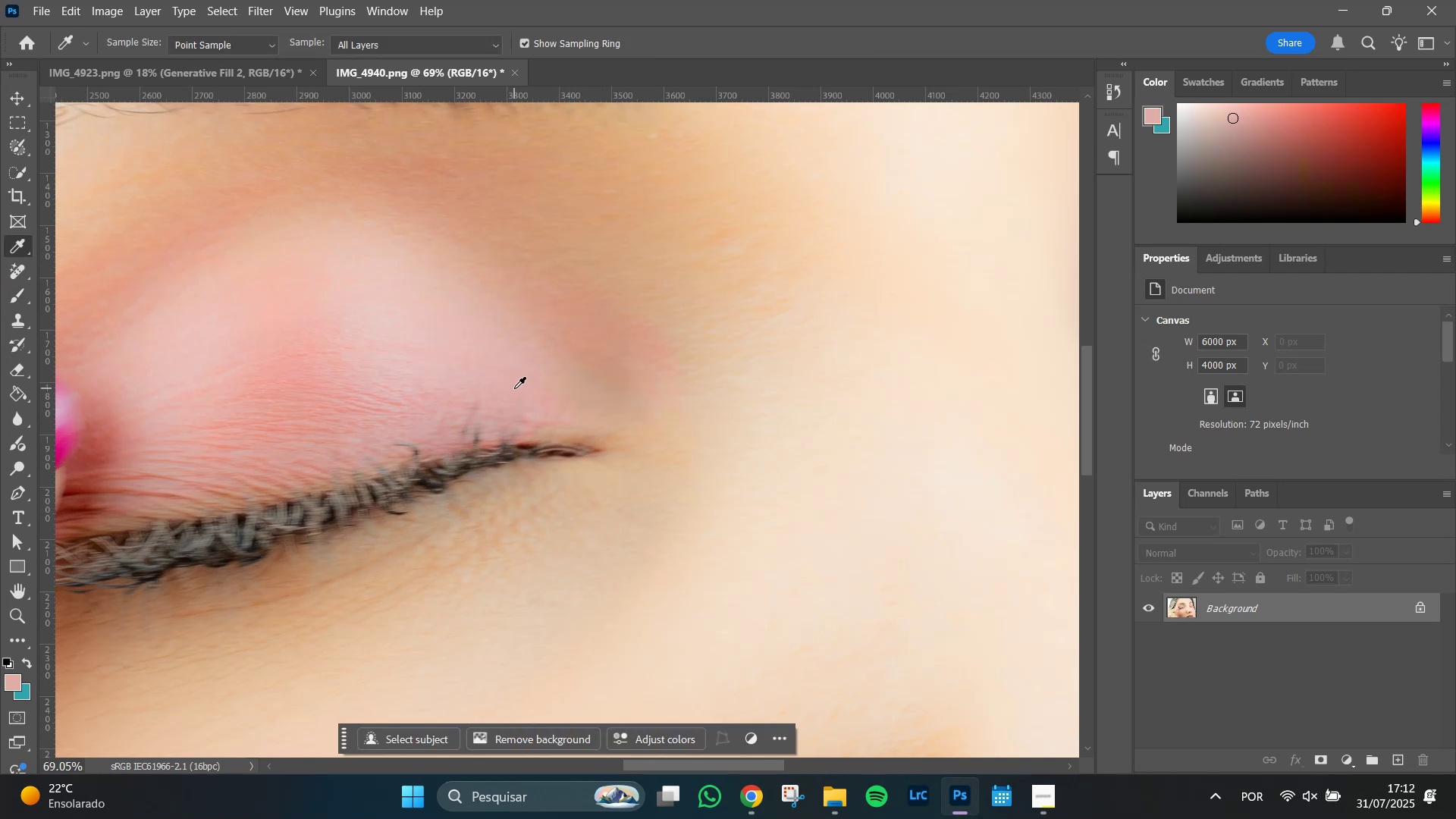 
key(B)
 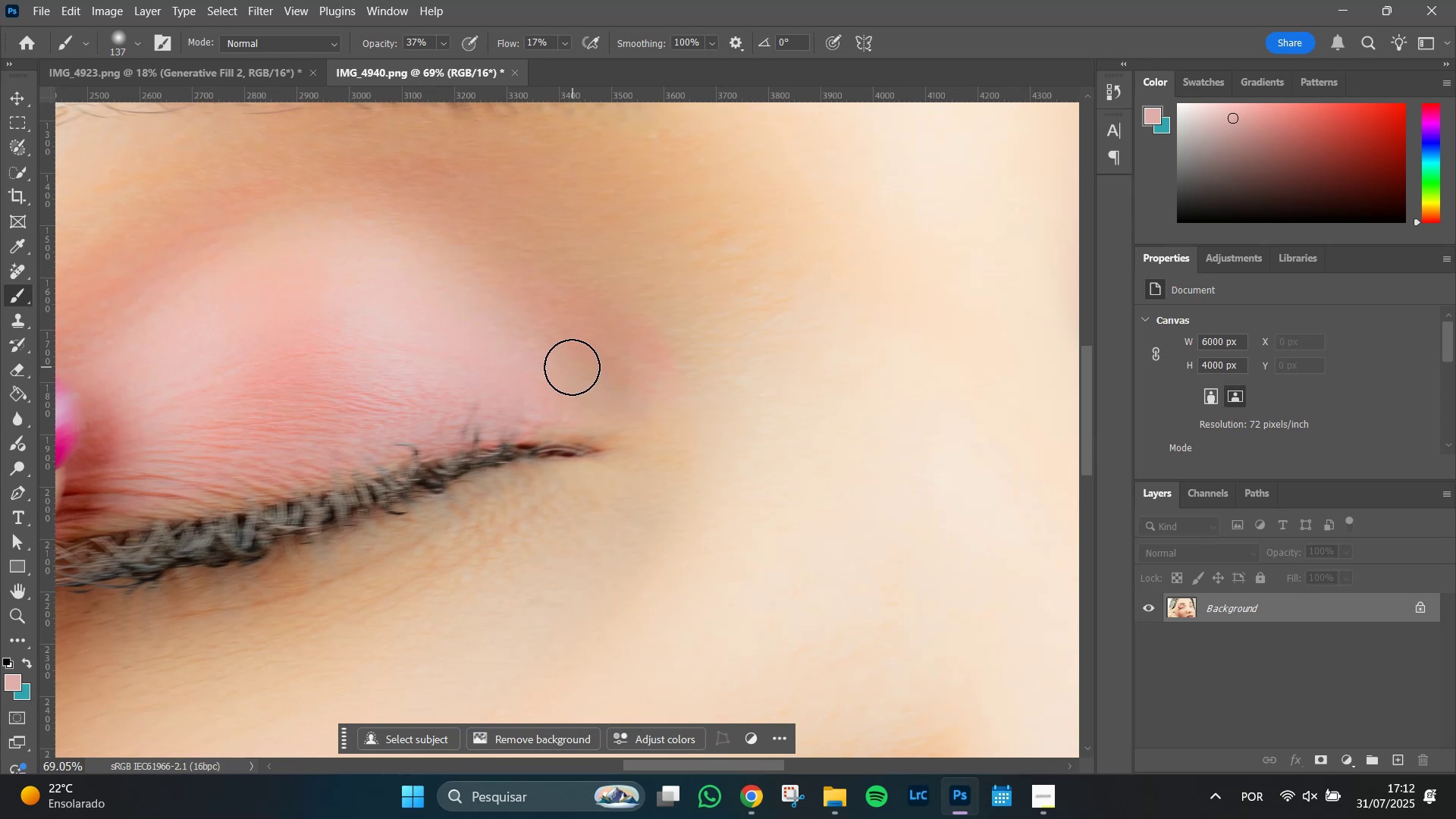 
double_click([582, 384])
 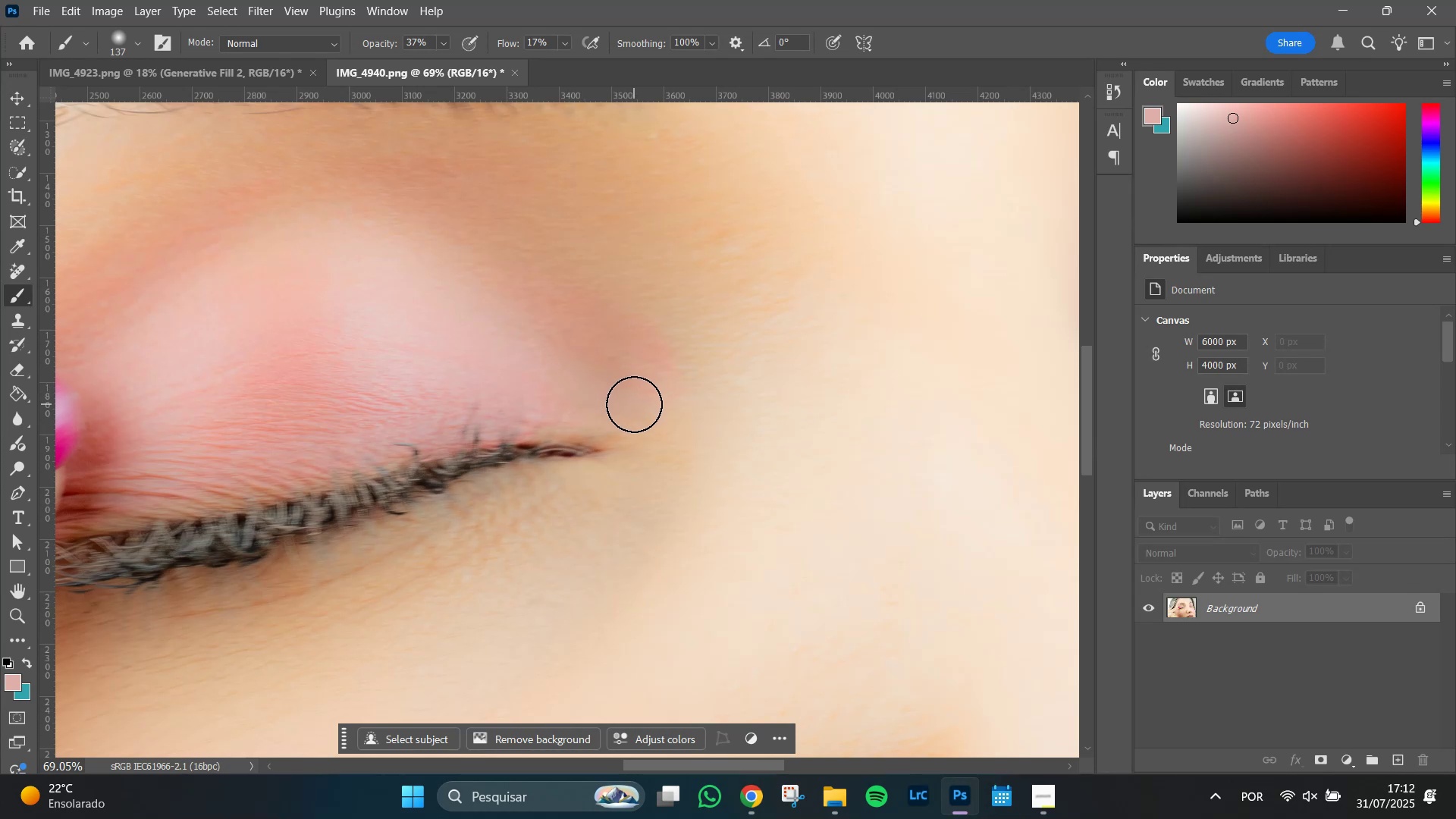 
triple_click([604, 394])
 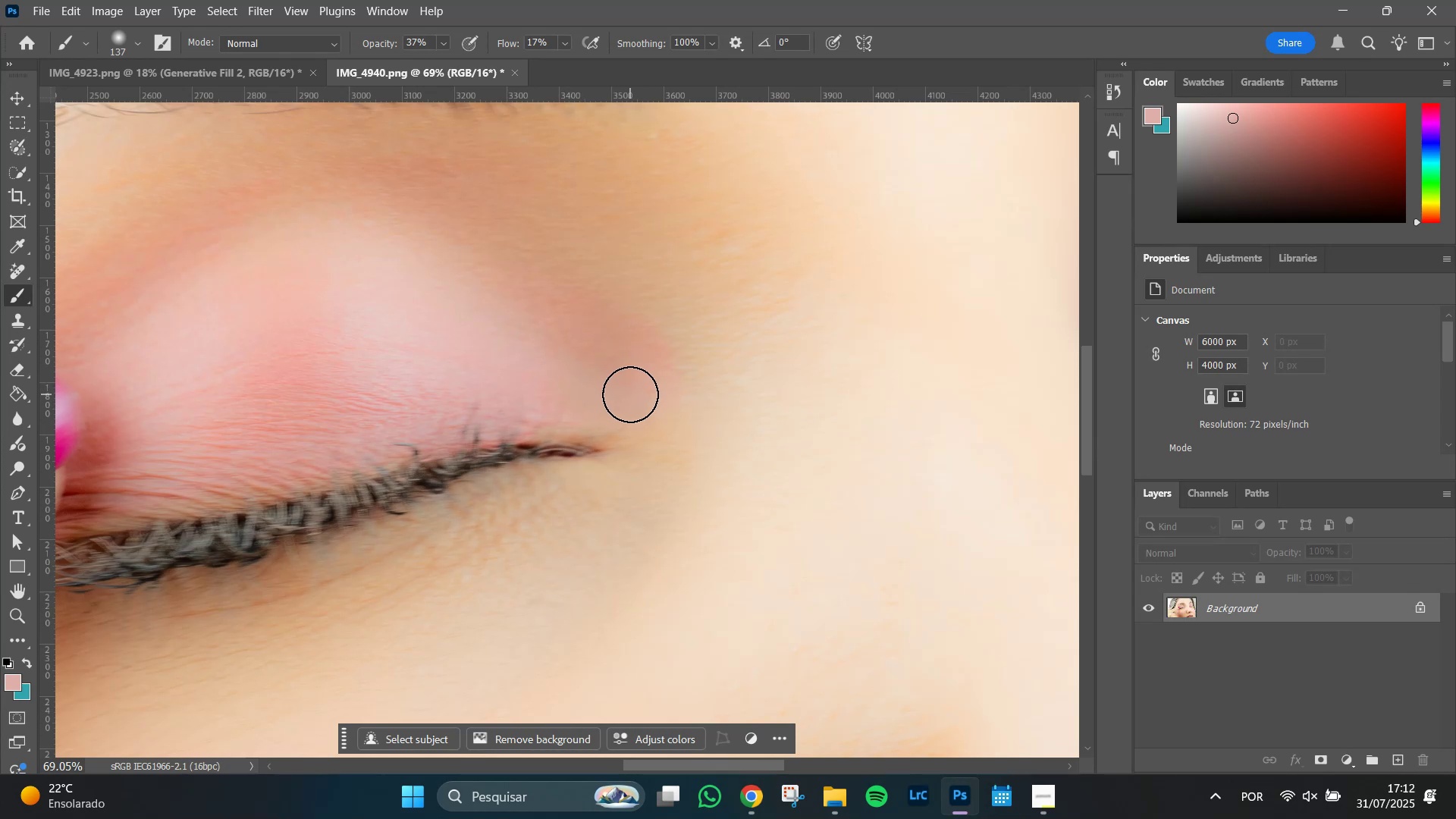 
hold_key(key=AltLeft, duration=1.02)
scroll: coordinate [647, 436], scroll_direction: down, amount: 2.0
 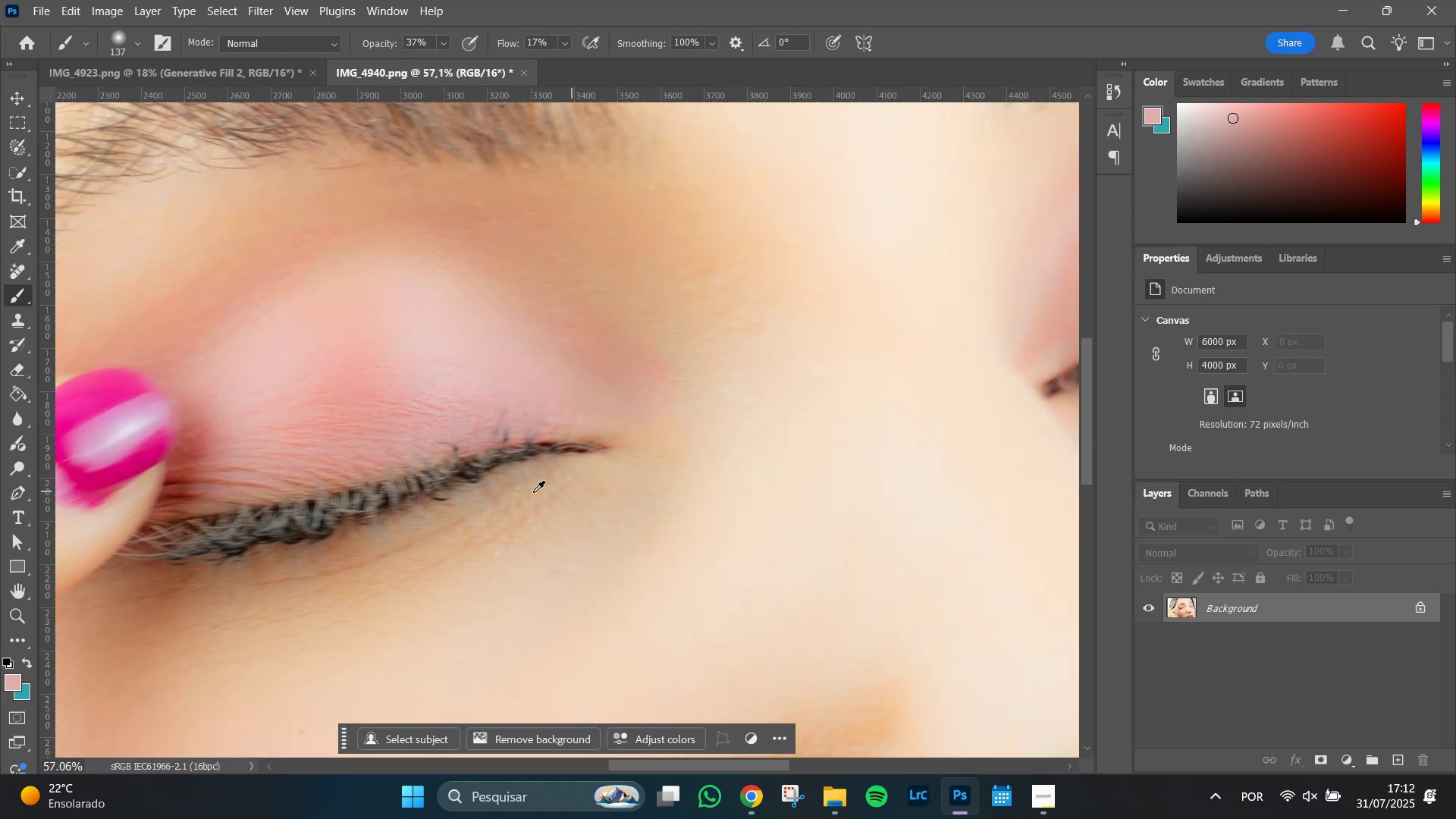 
hold_key(key=Space, duration=0.86)
 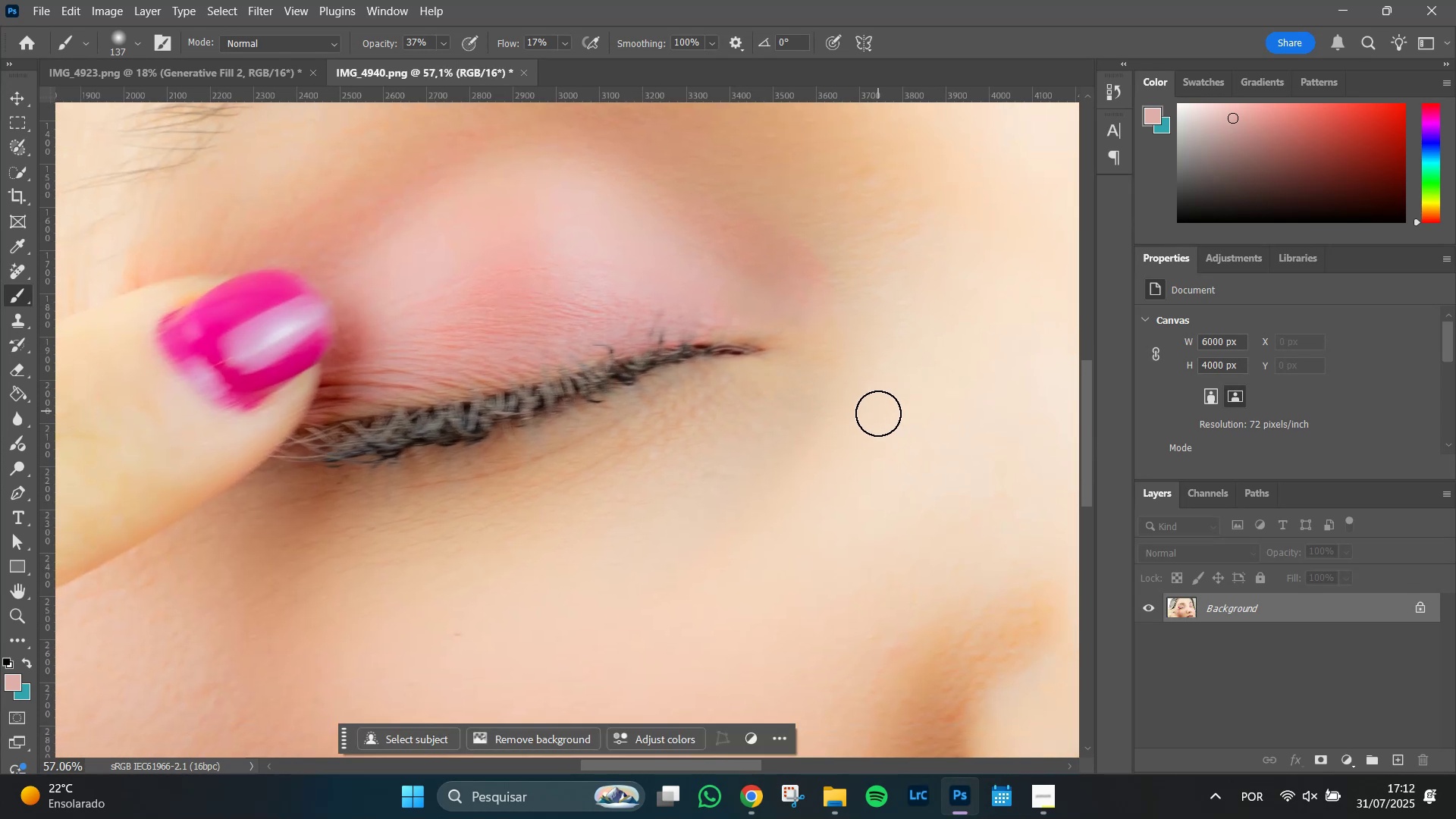 
key(I)
 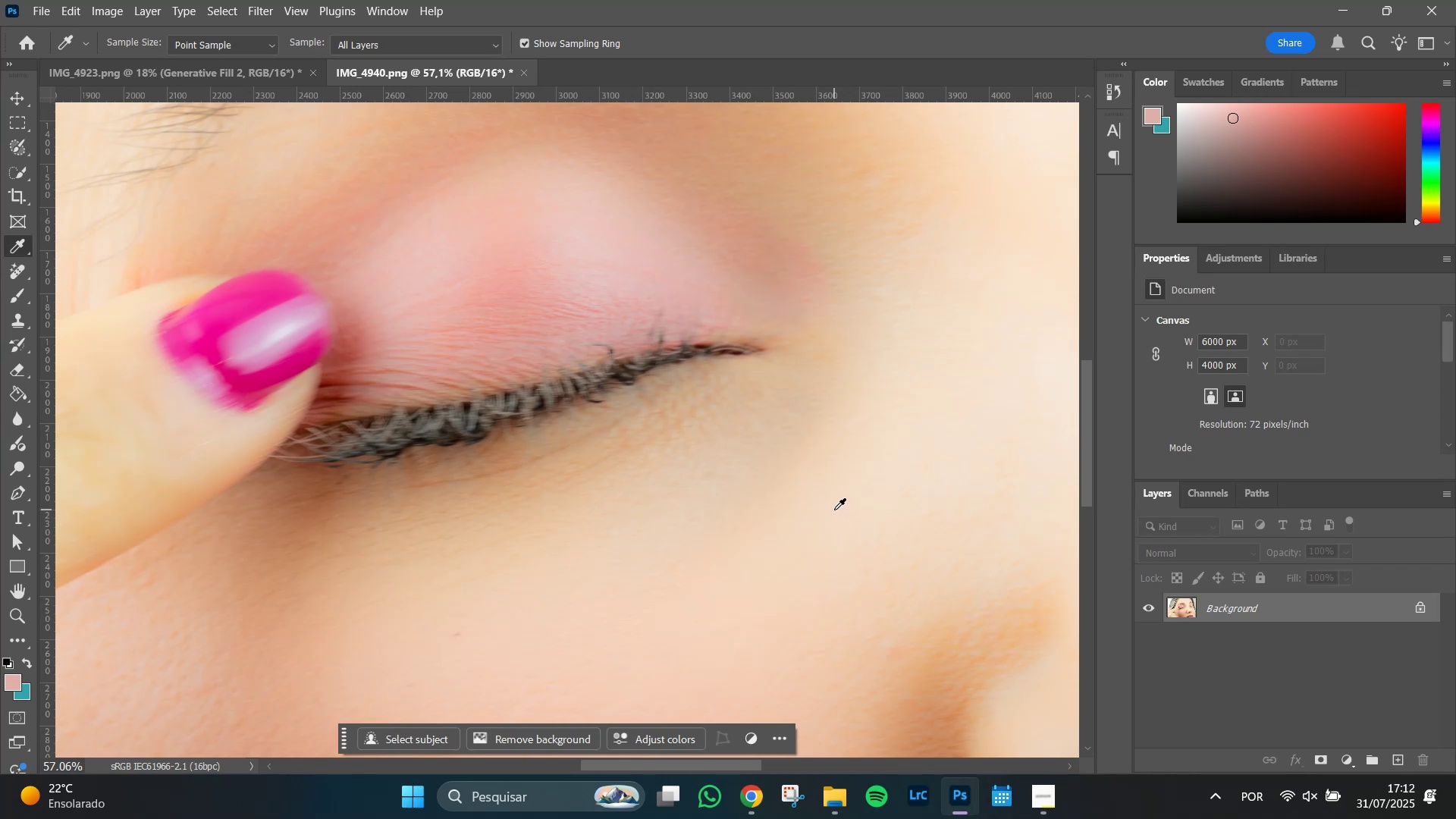 
left_click([833, 508])
 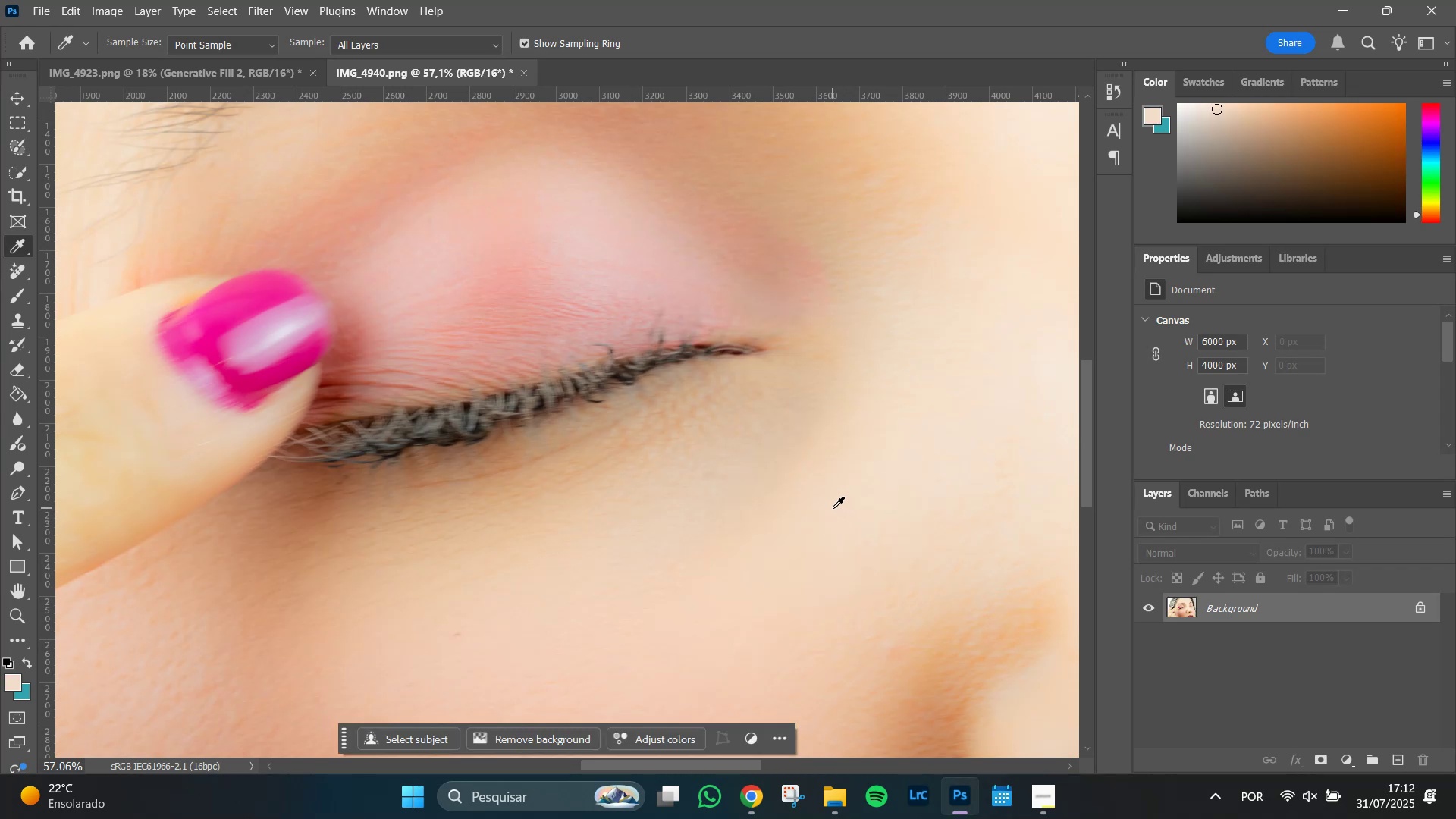 
key(B)
 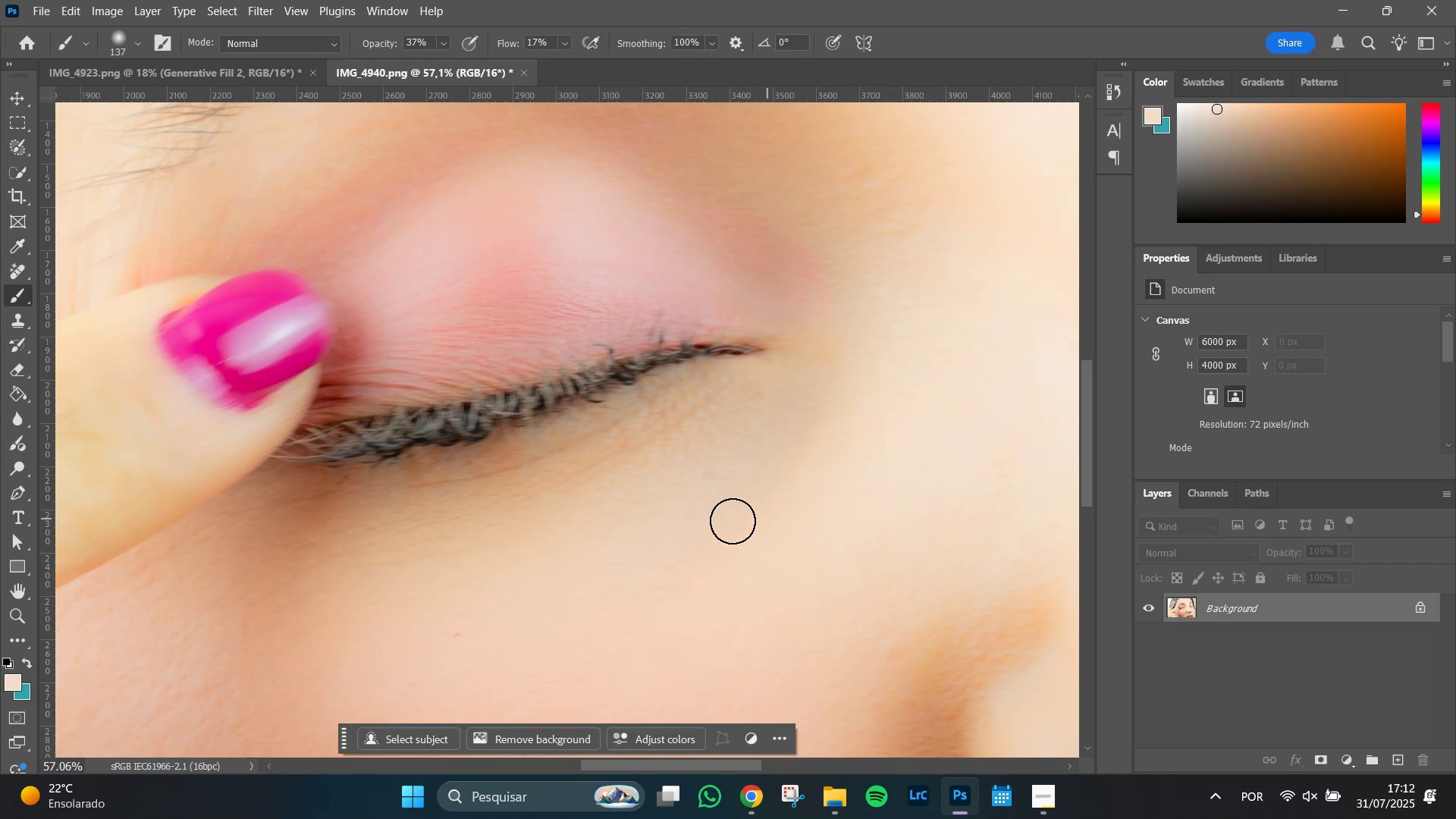 
hold_key(key=AltLeft, duration=1.51)
 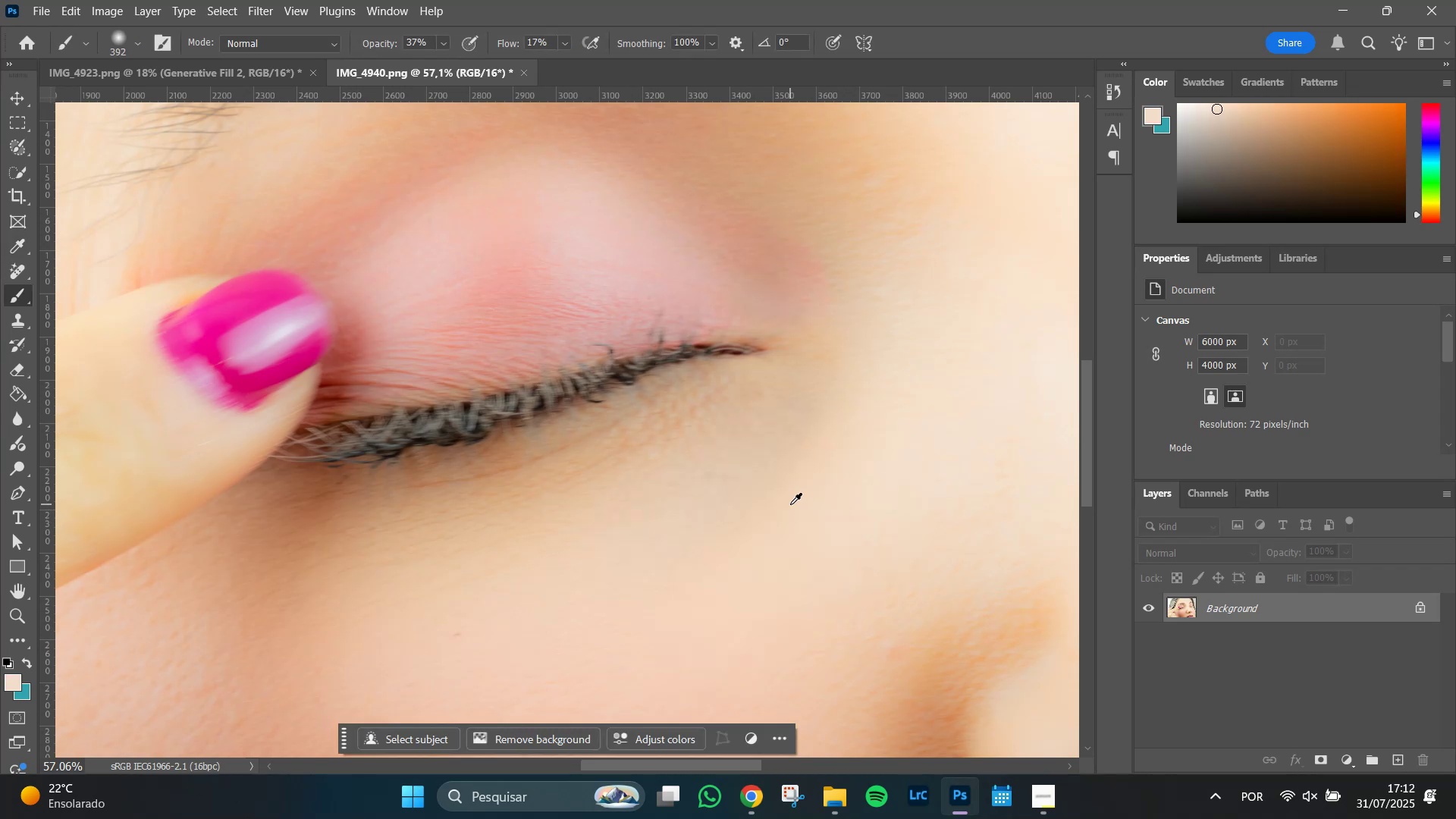 
key(Alt+AltLeft)
 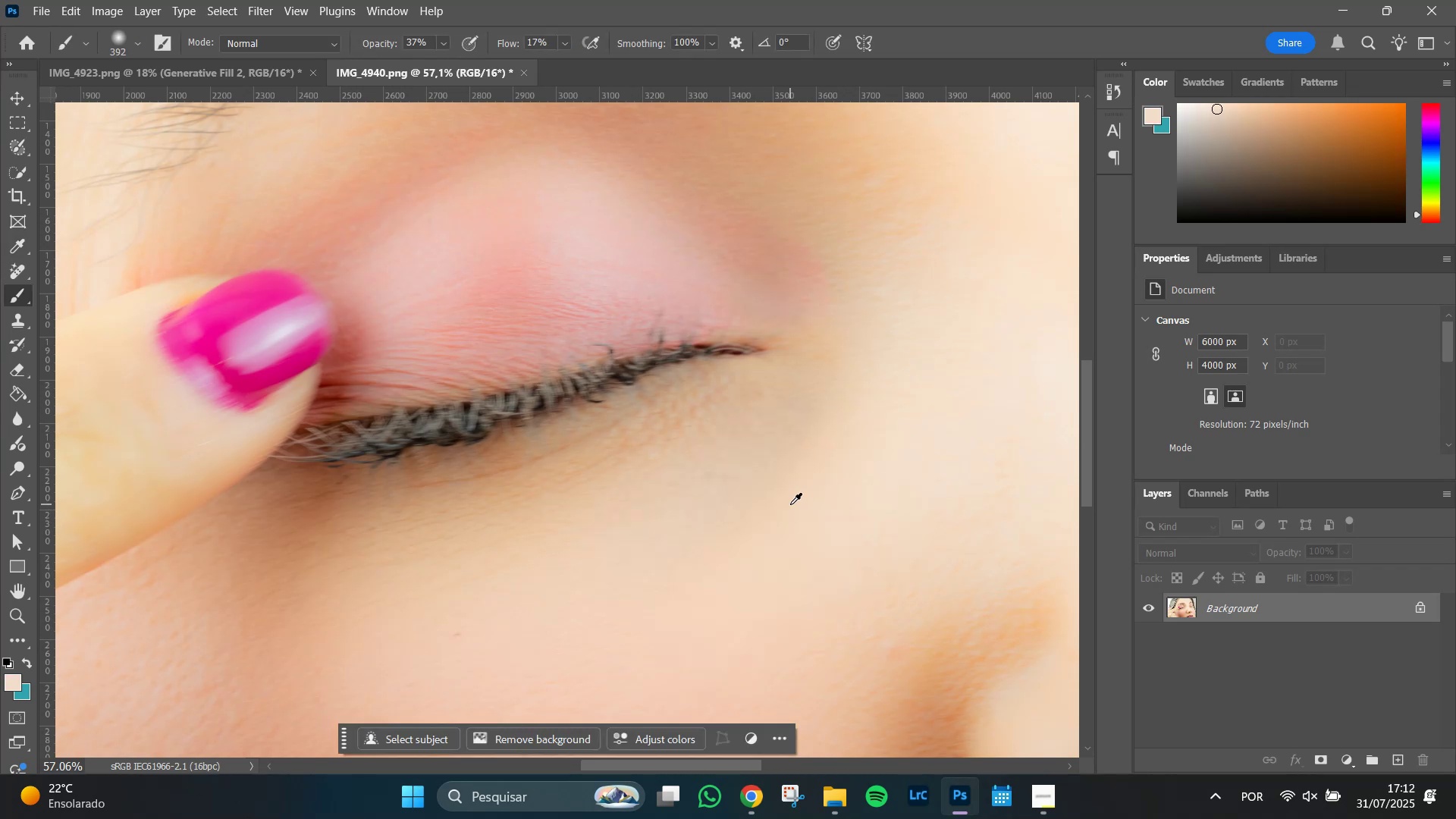 
key(Alt+AltLeft)
 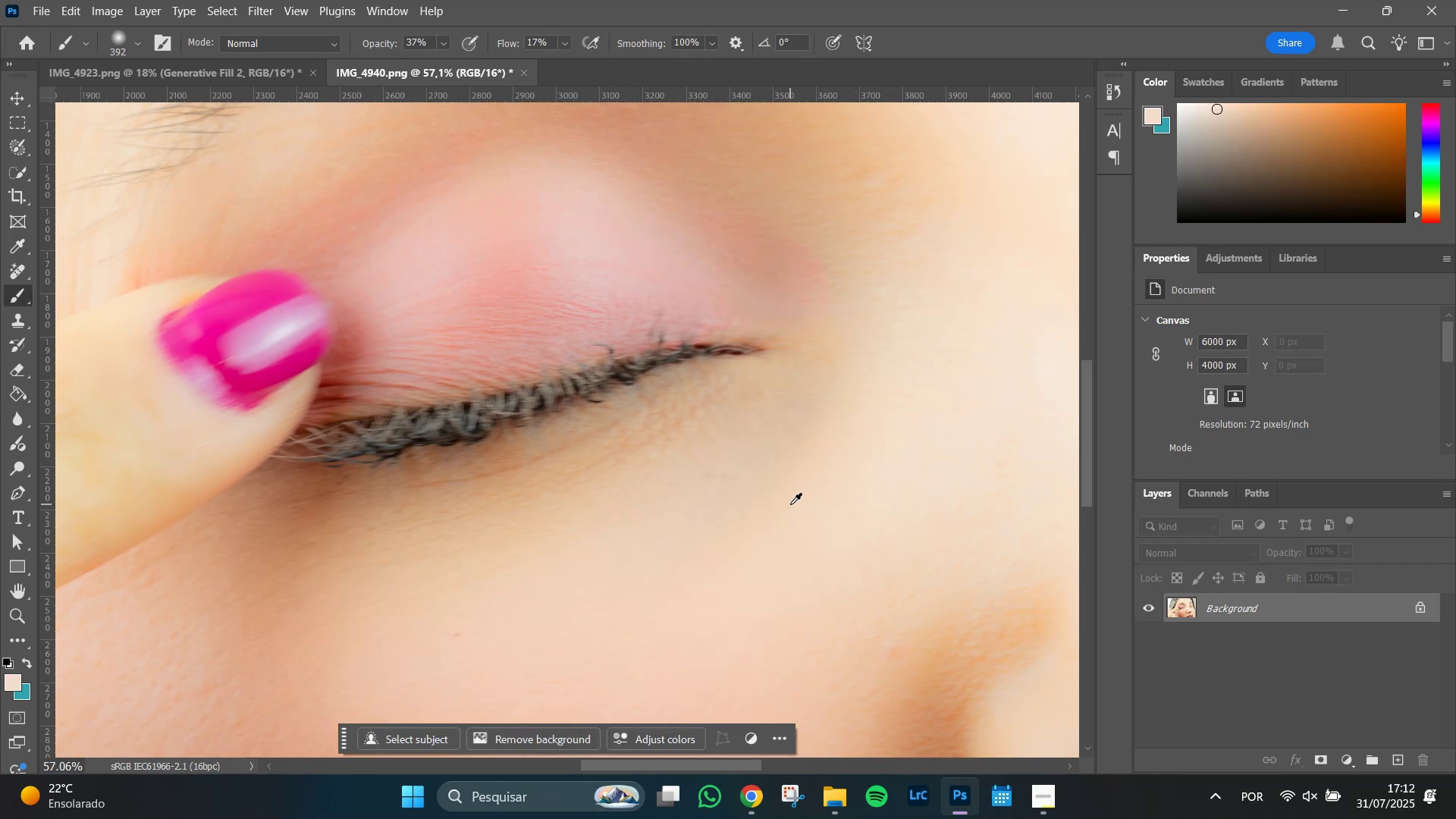 
key(Alt+AltLeft)
 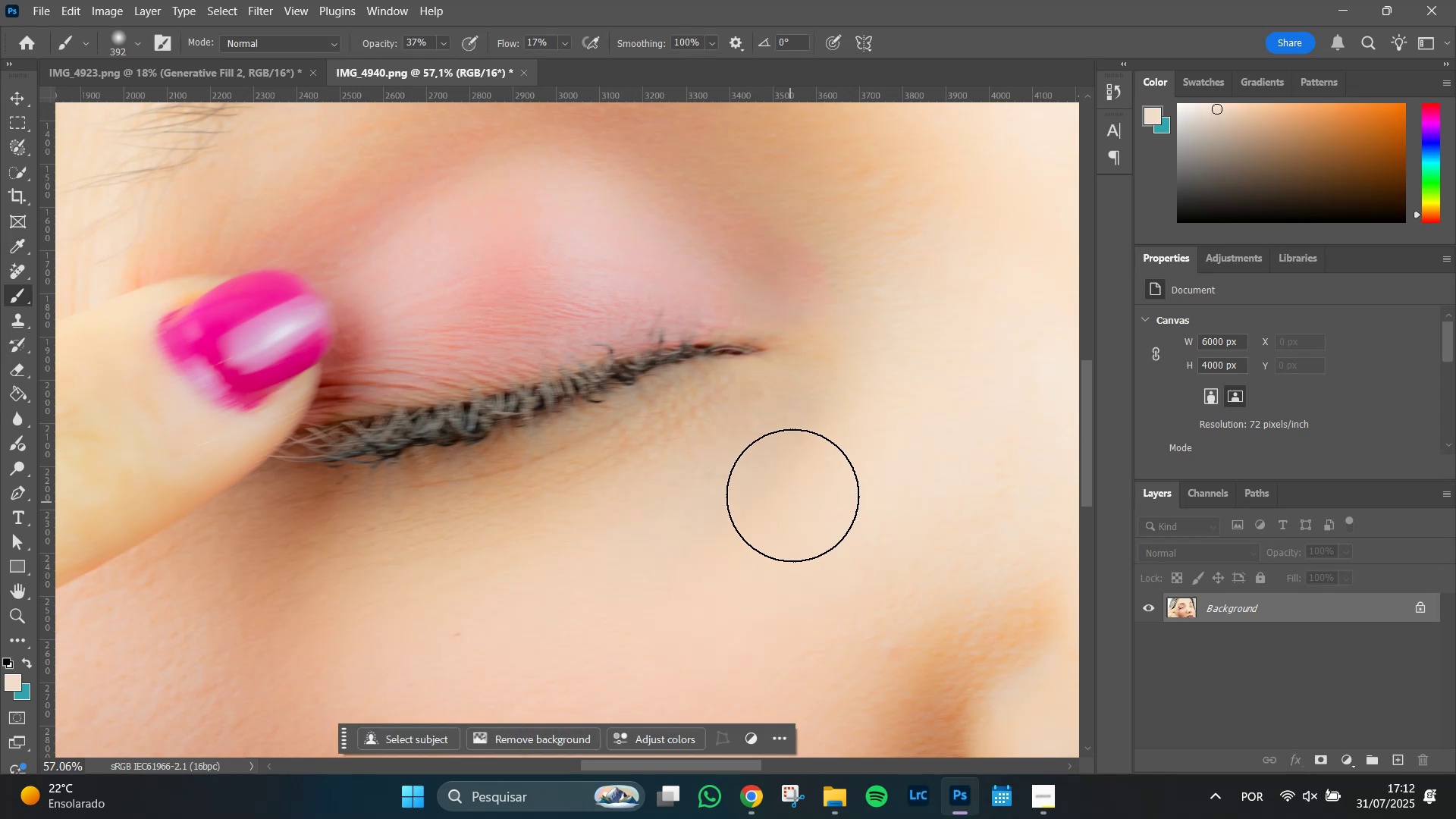 
key(Alt+AltLeft)
 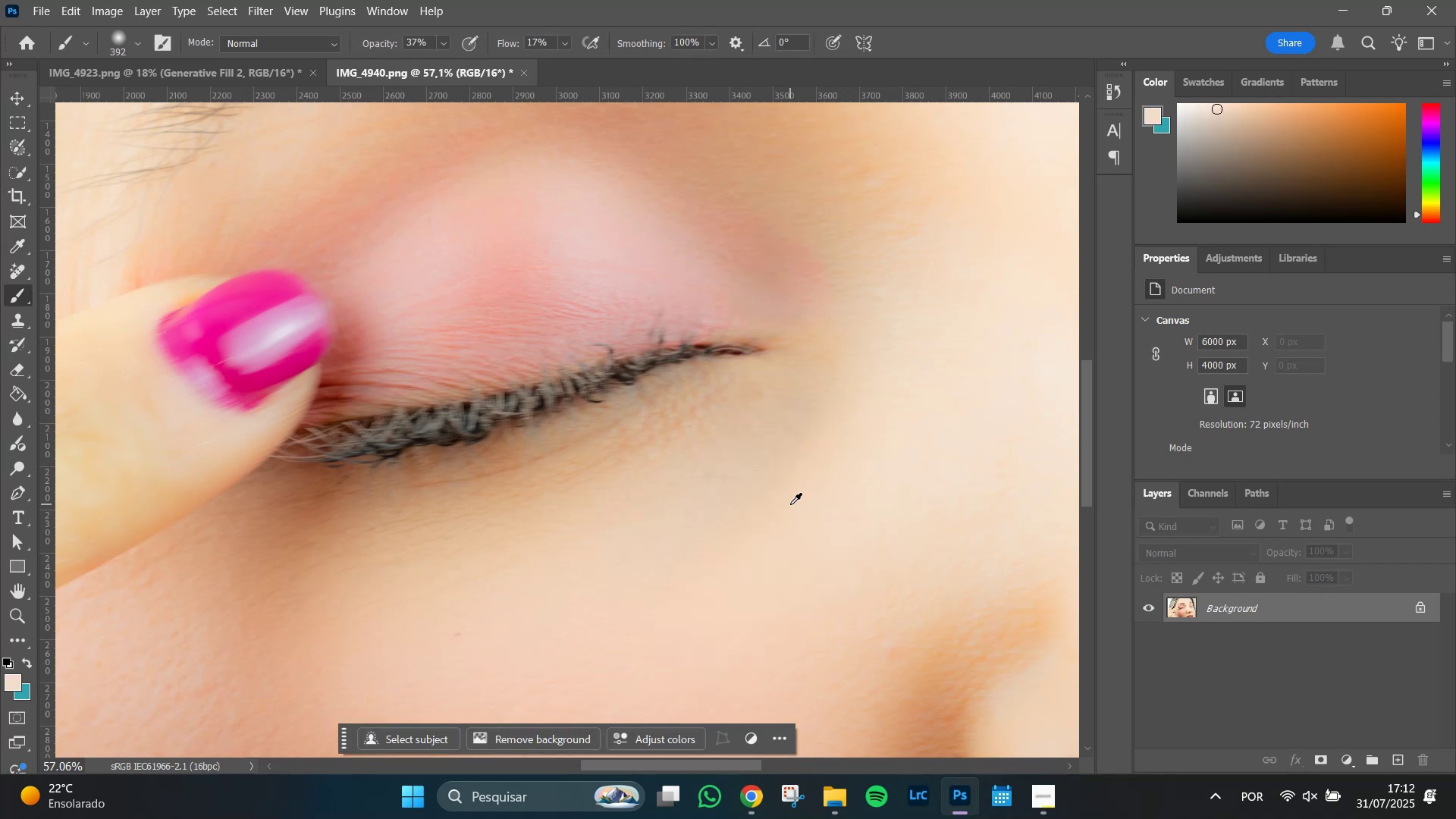 
key(Alt+AltLeft)
 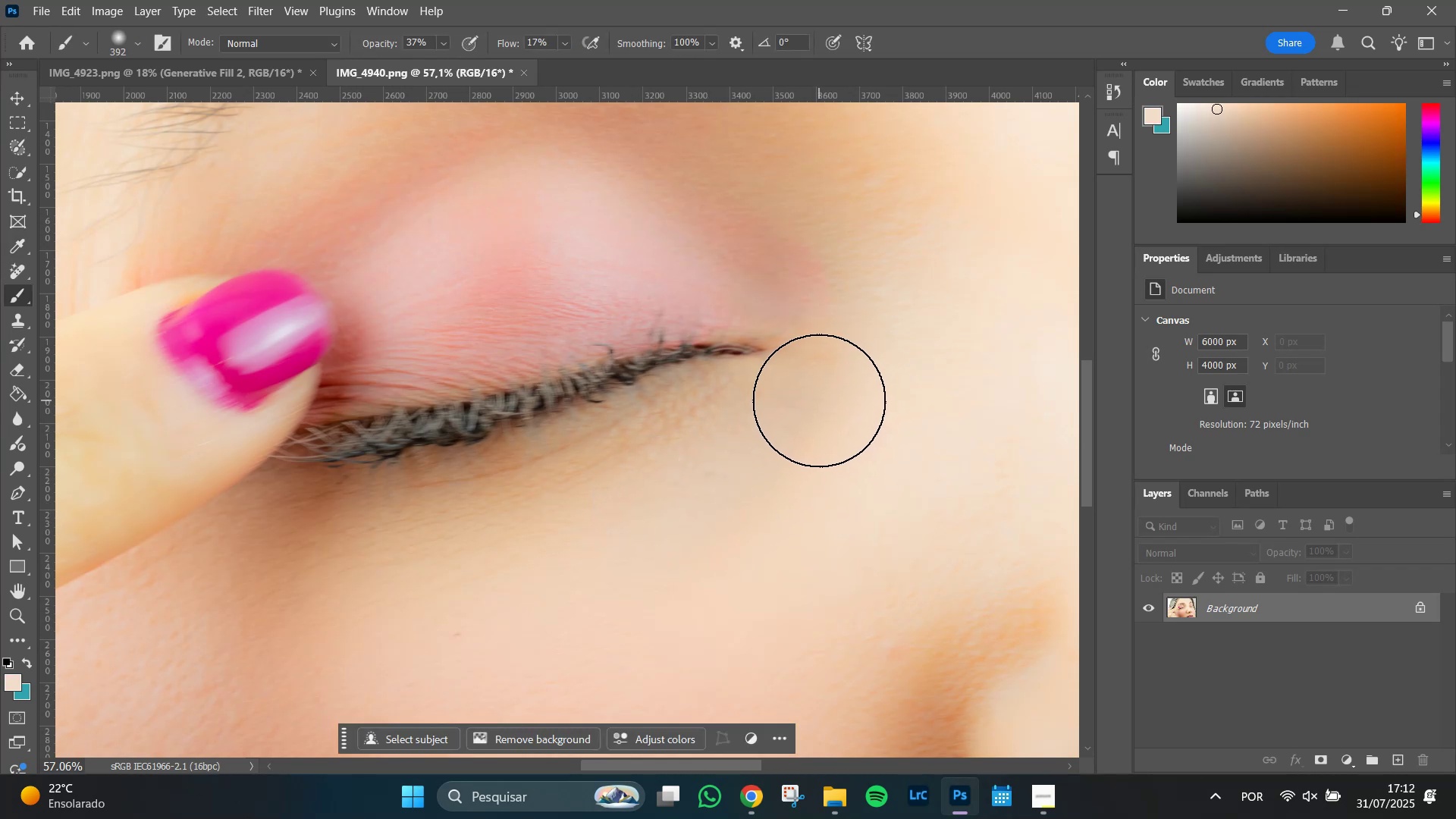 
double_click([838, 370])
 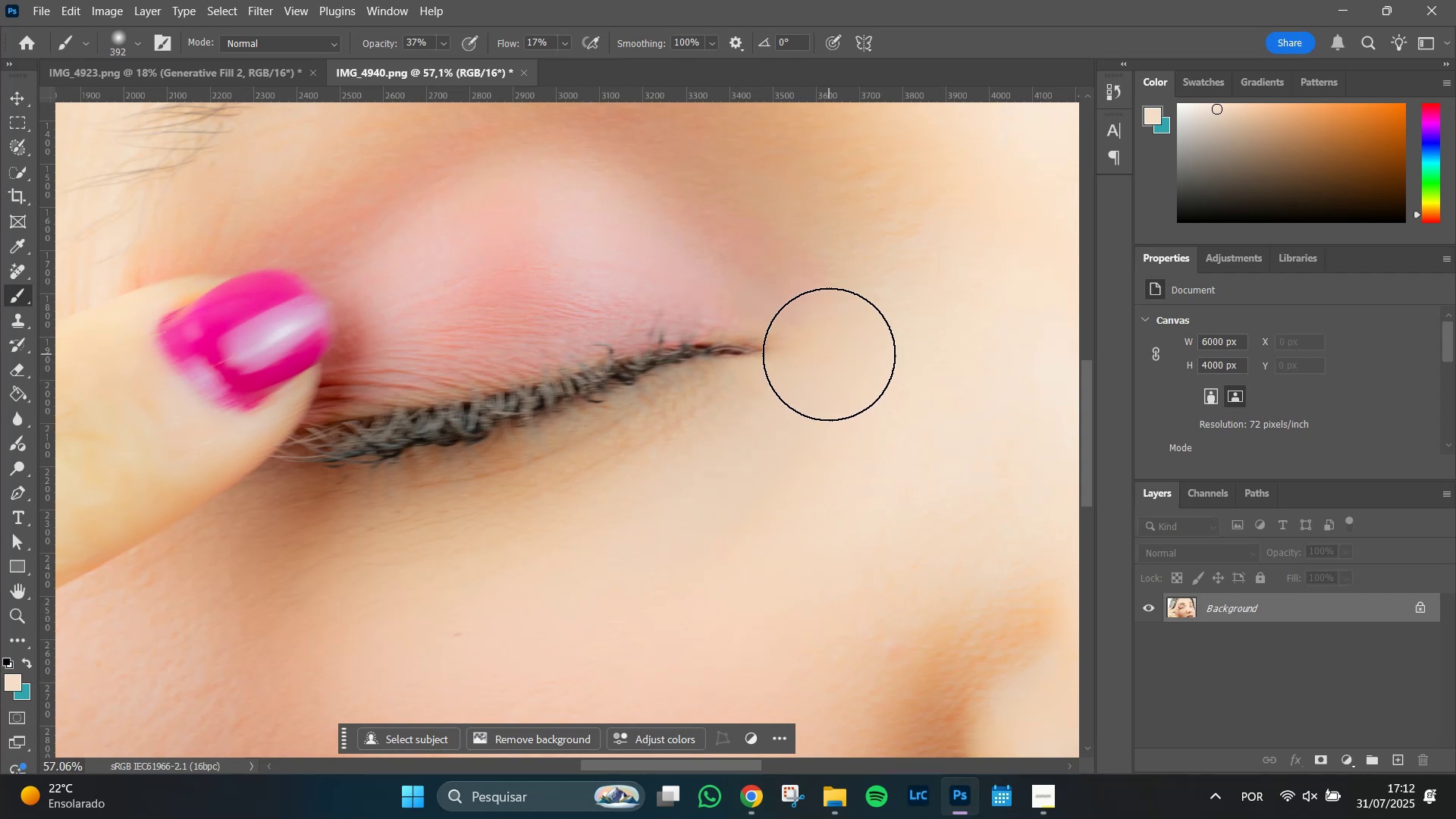 
wait(14.18)
 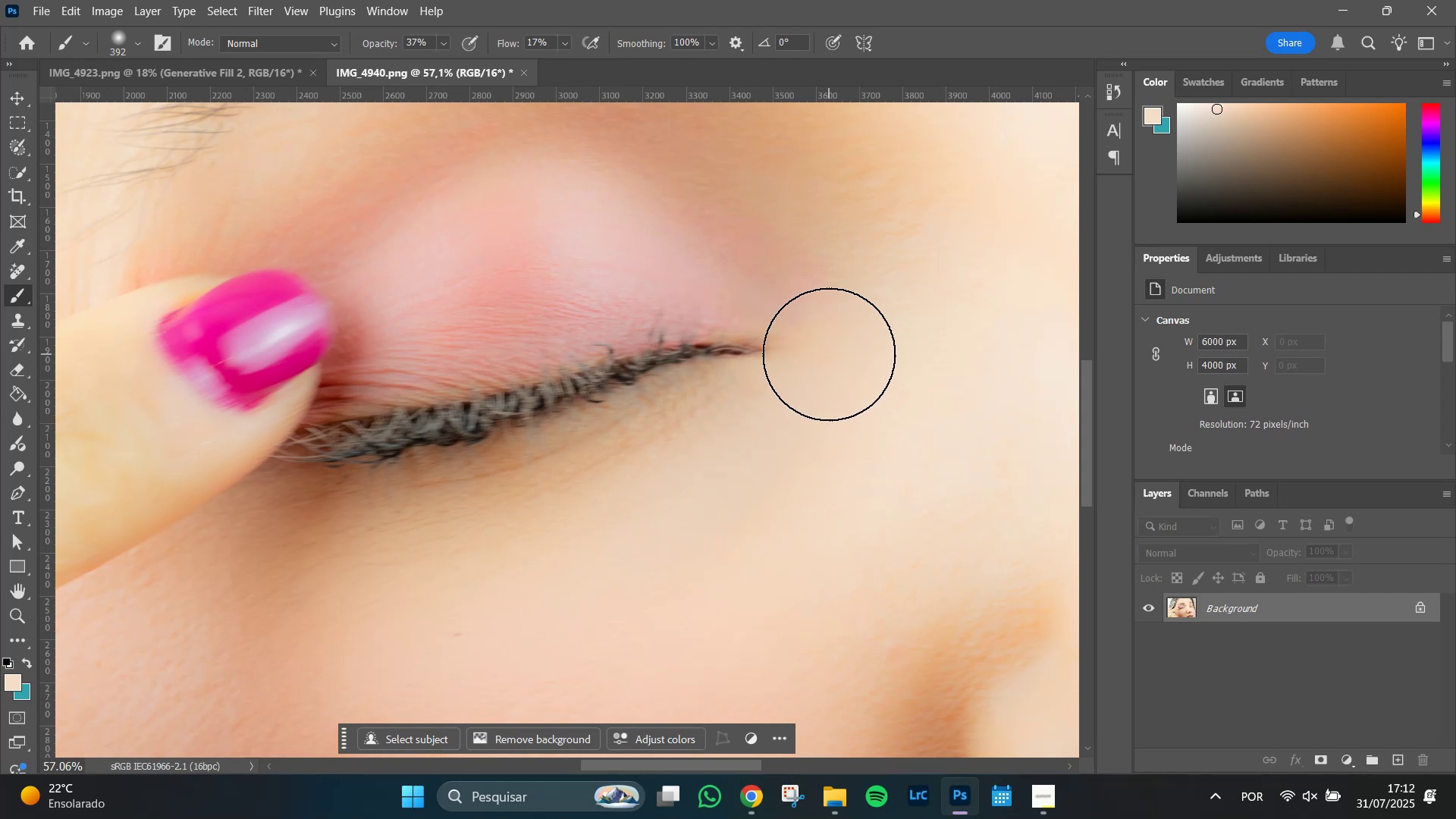 
hold_key(key=Space, duration=0.86)
 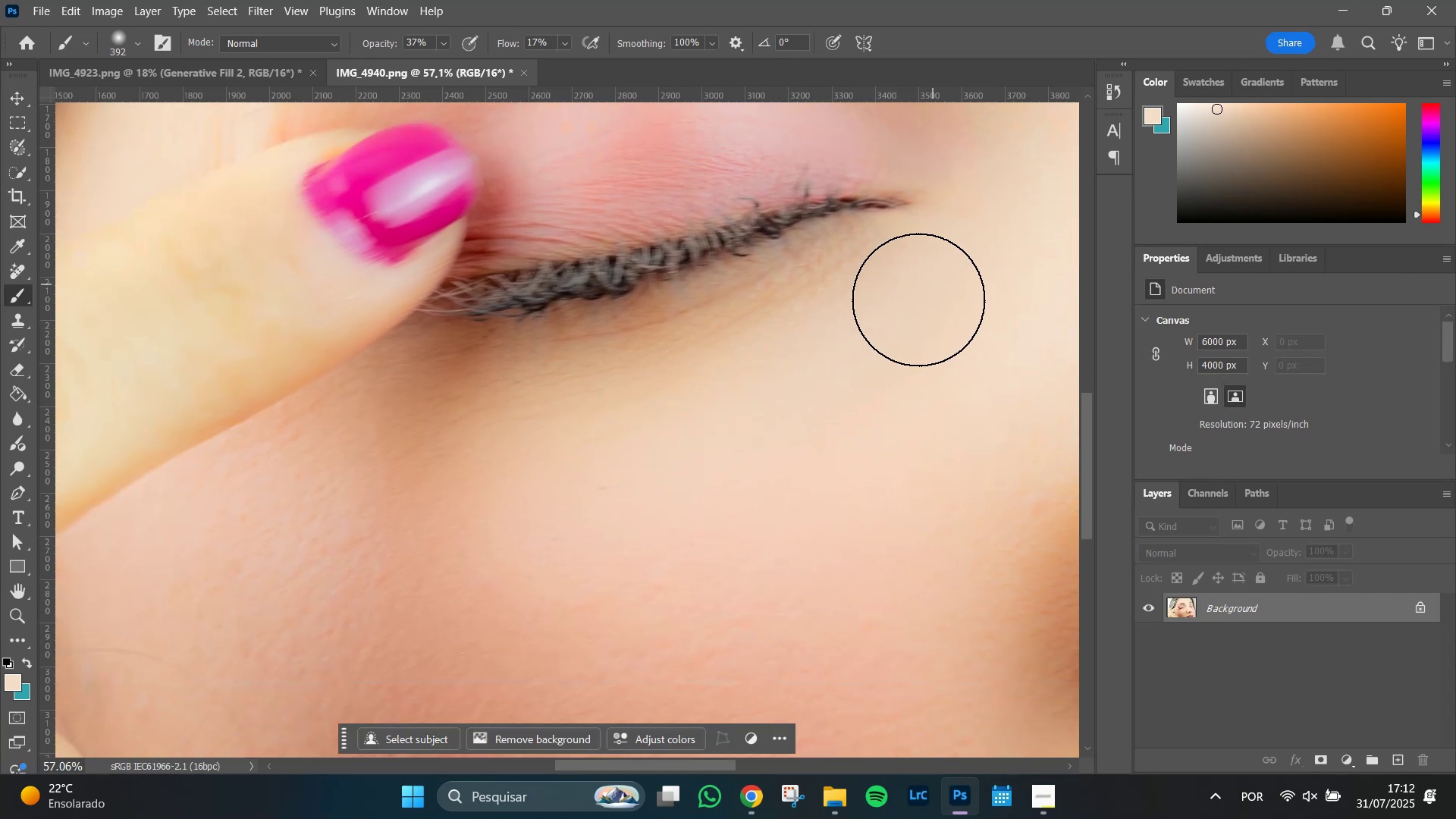 
hold_key(key=Space, duration=0.9)
 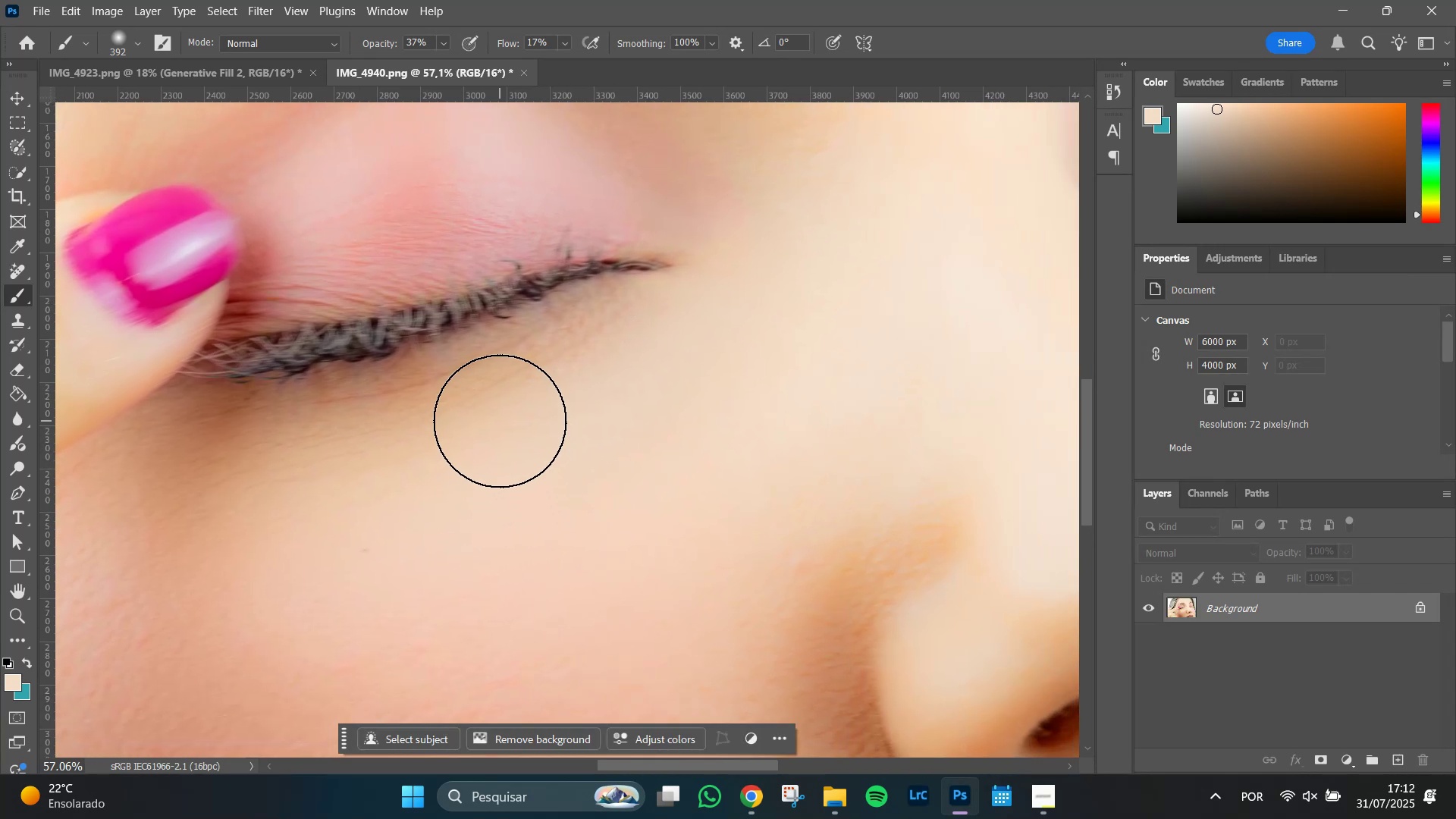 
key(I)
 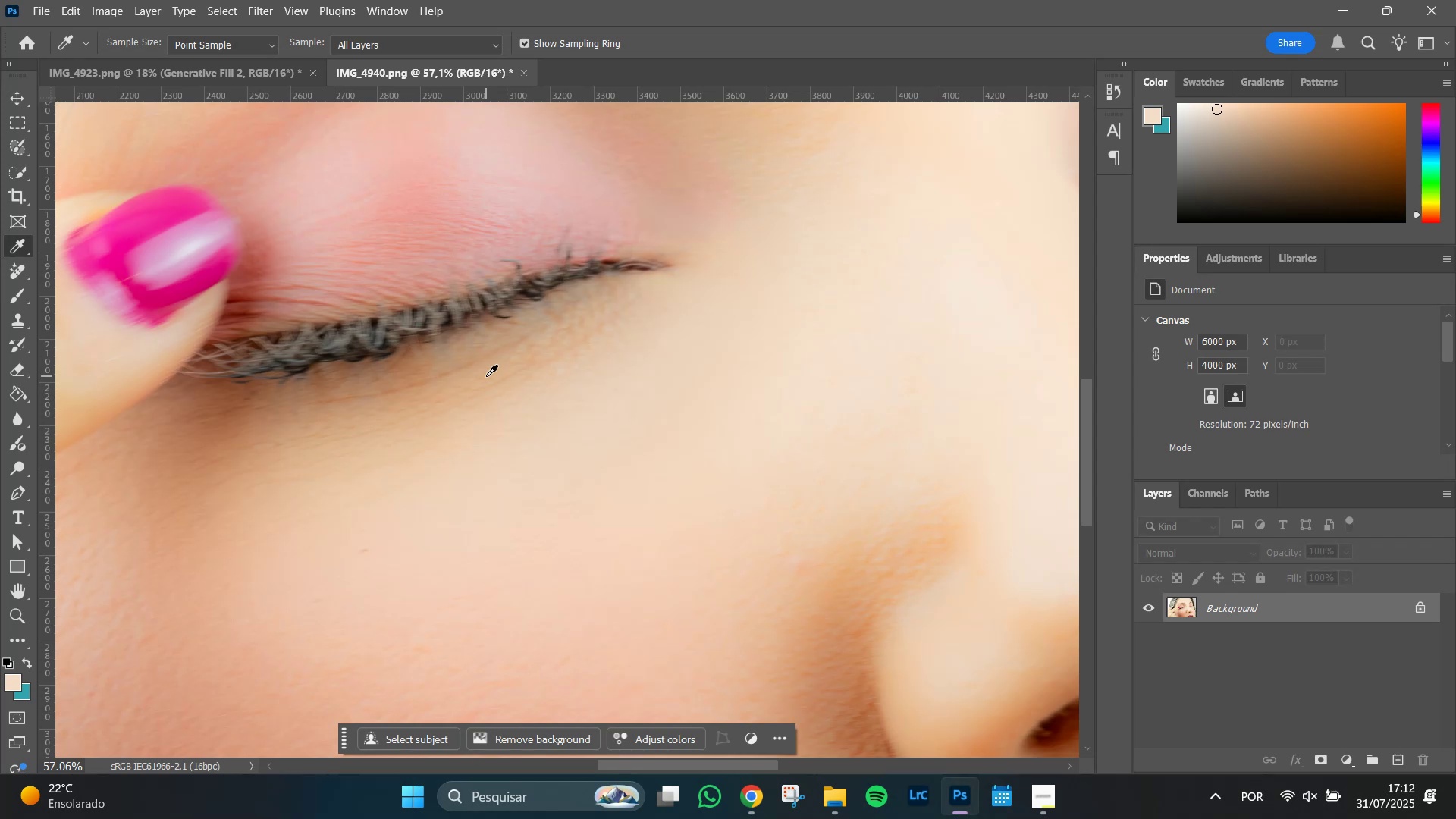 
left_click([486, 376])
 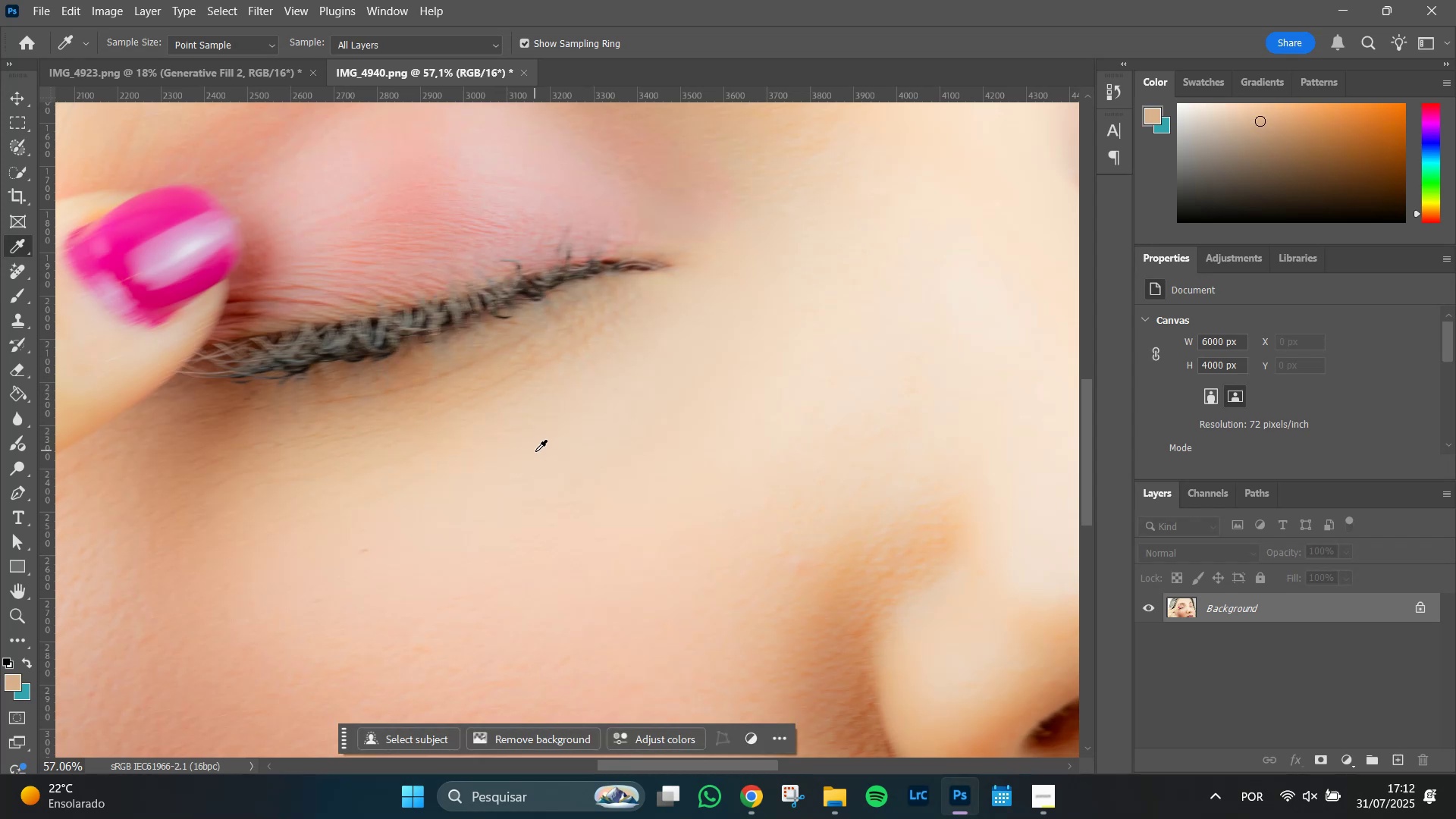 
key(B)
 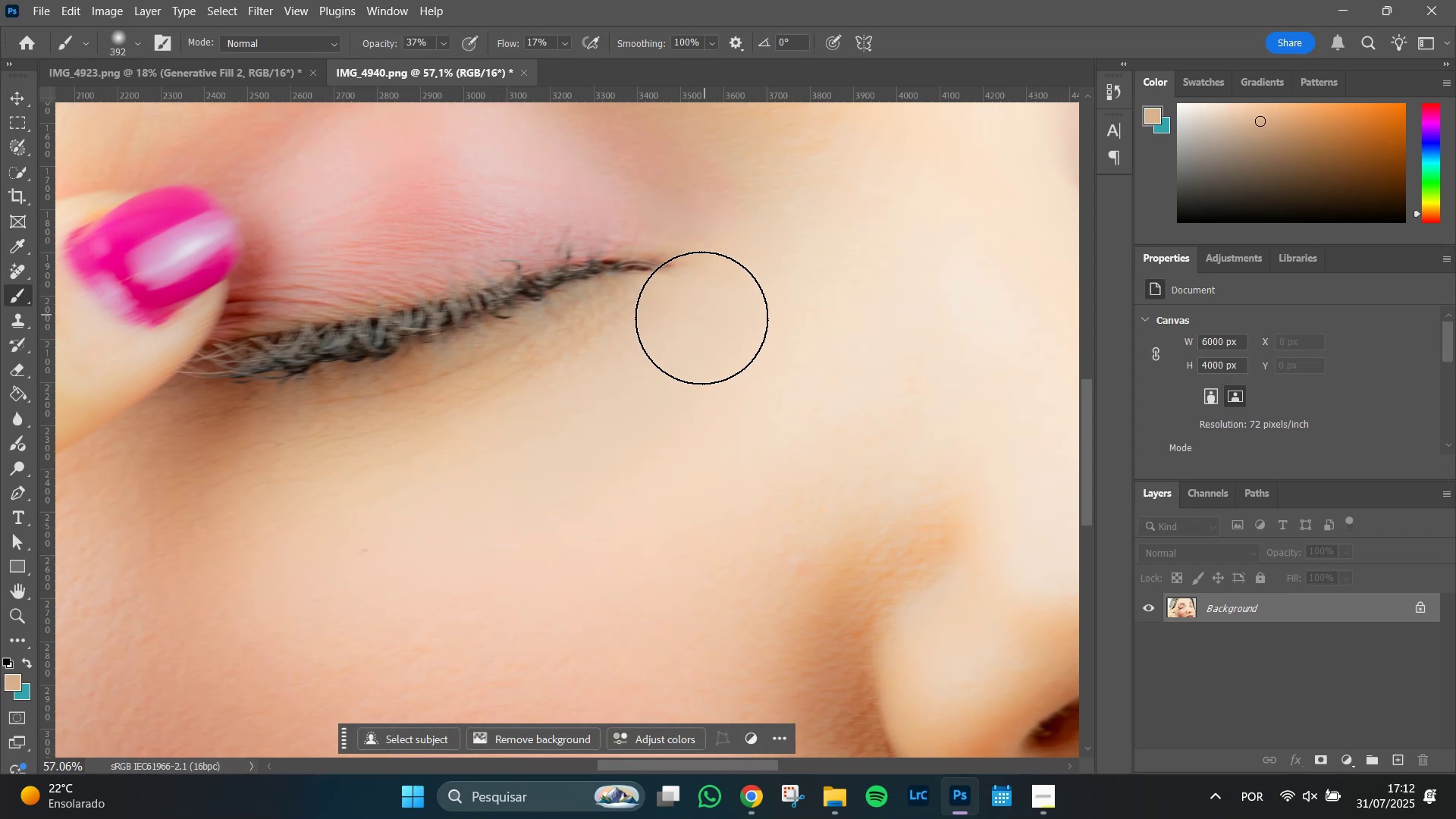 
hold_key(key=AltLeft, duration=0.42)
scroll: coordinate [693, 505], scroll_direction: down, amount: 6.0
 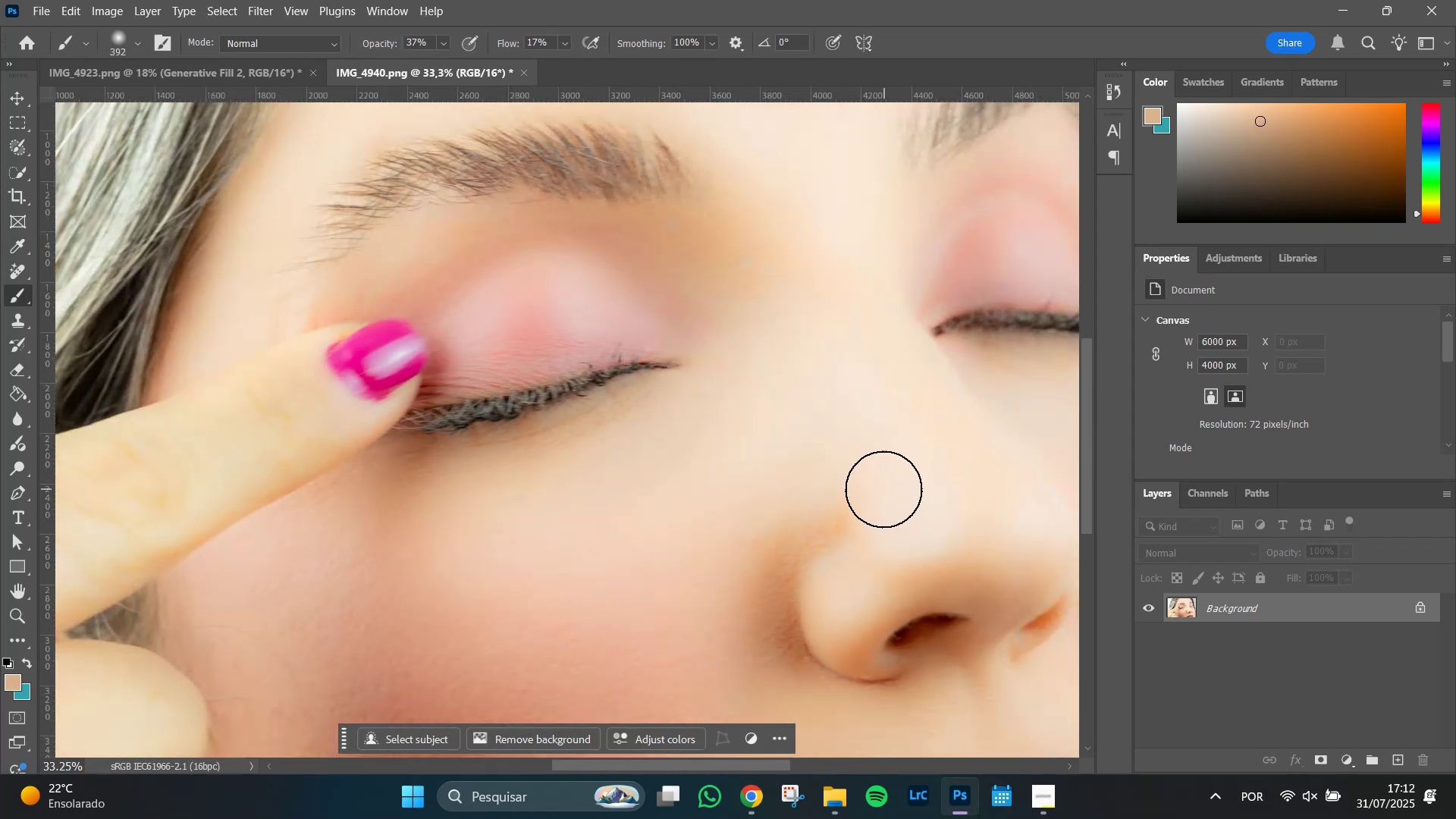 
hold_key(key=AltLeft, duration=1.48)
scroll: coordinate [761, 515], scroll_direction: down, amount: 3.0
 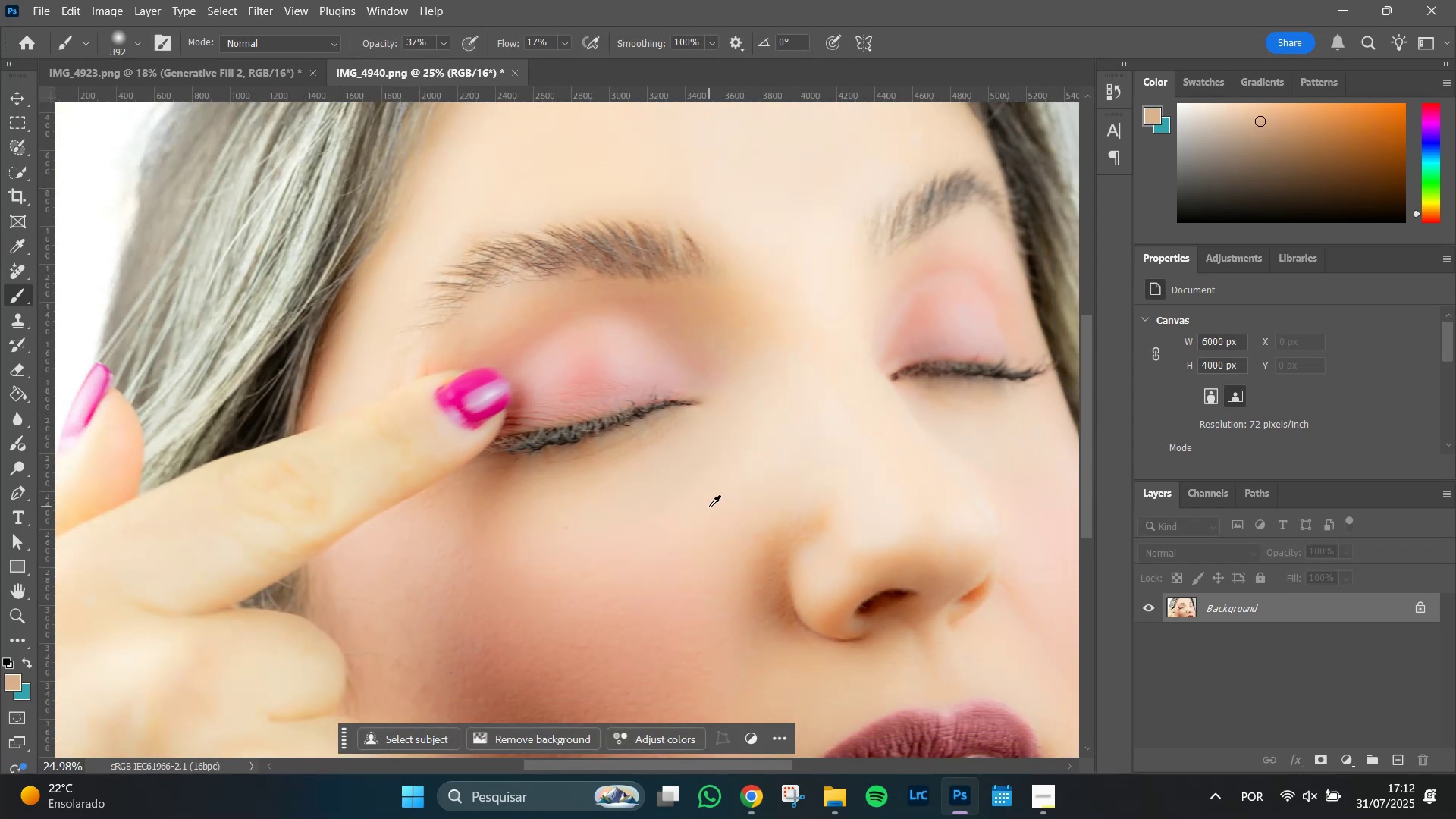 
scroll: coordinate [707, 507], scroll_direction: up, amount: 9.0
 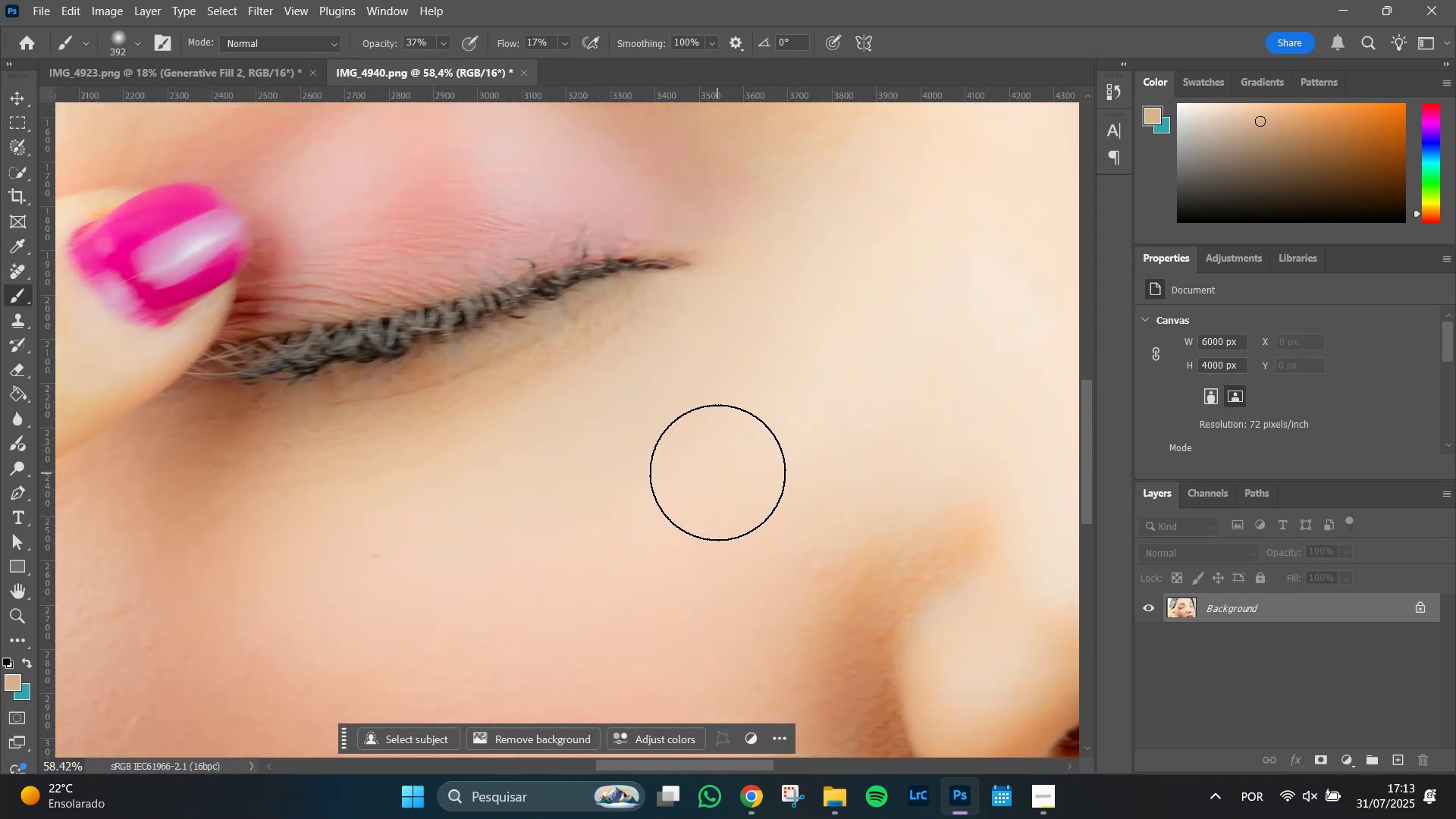 
key(I)
 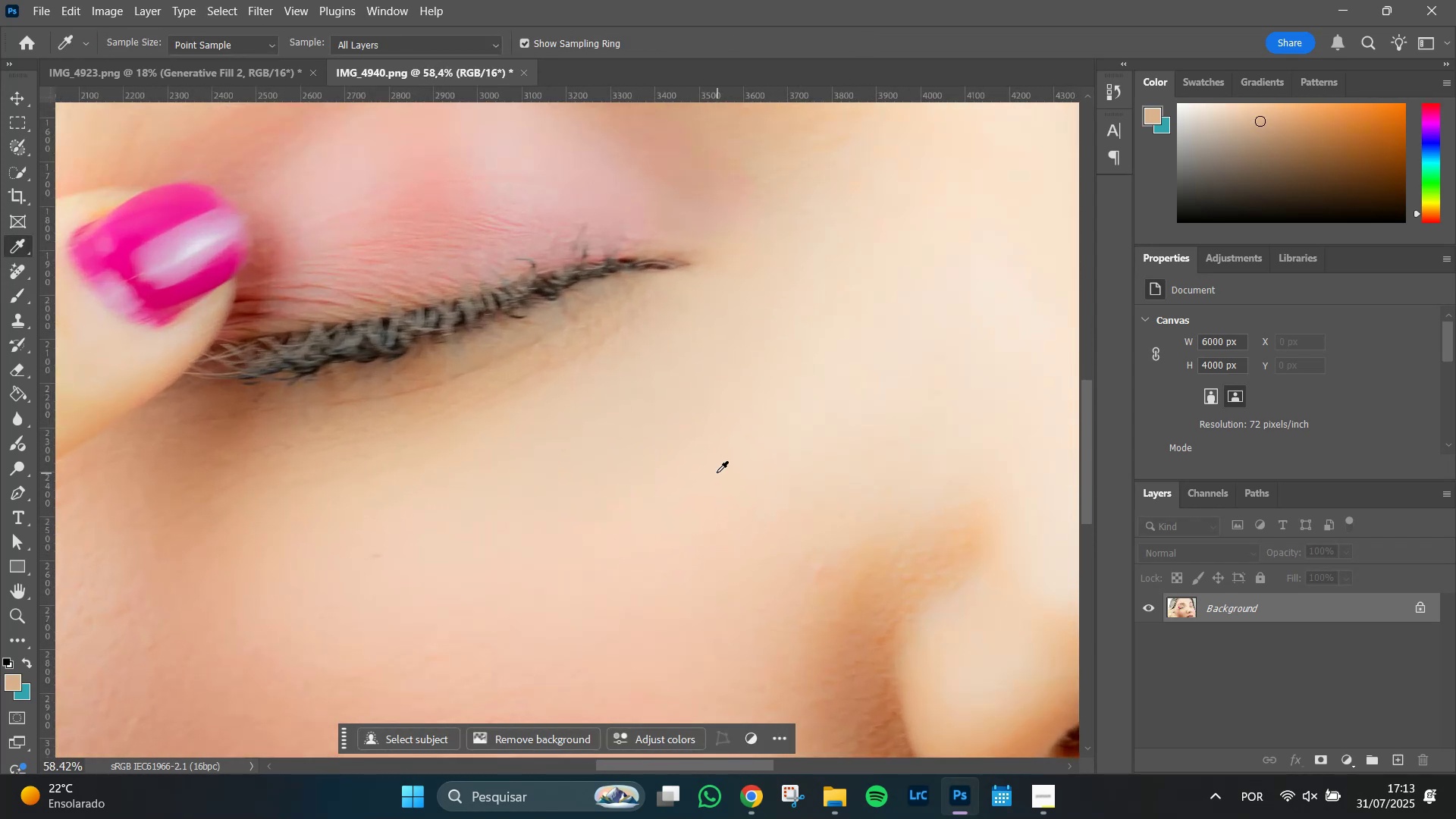 
left_click([717, 472])
 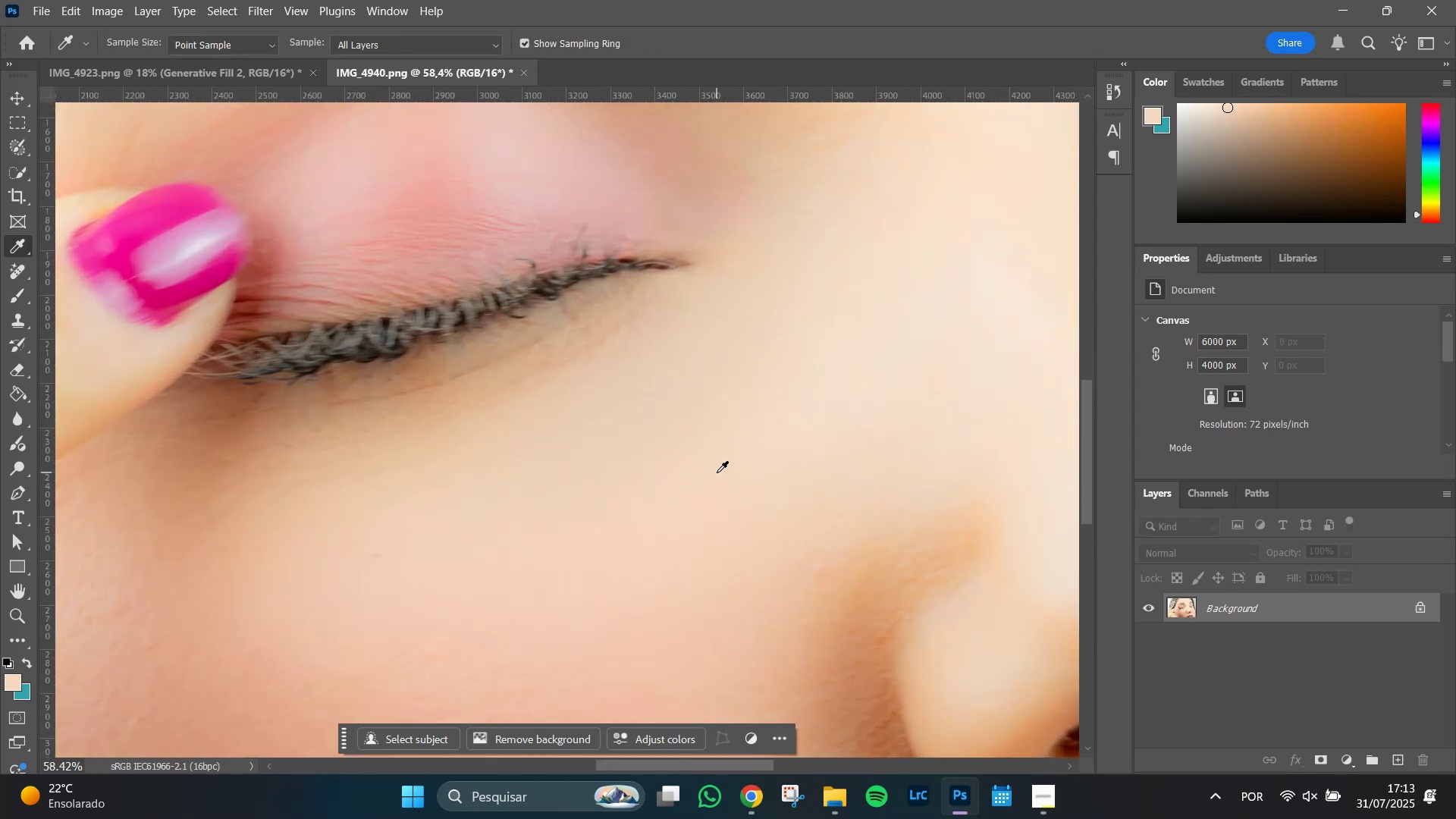 
key(B)
 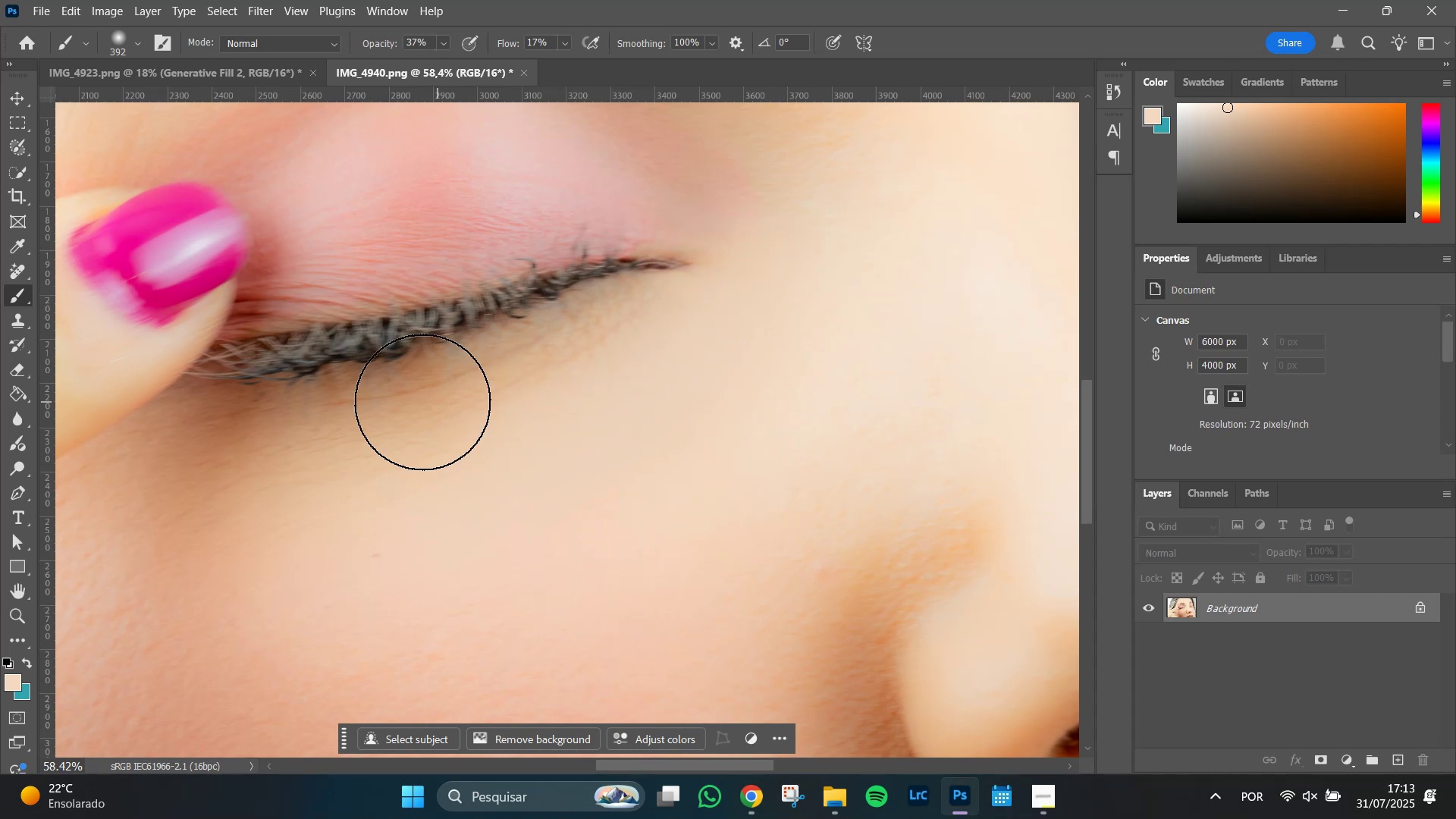 
wait(11.02)
 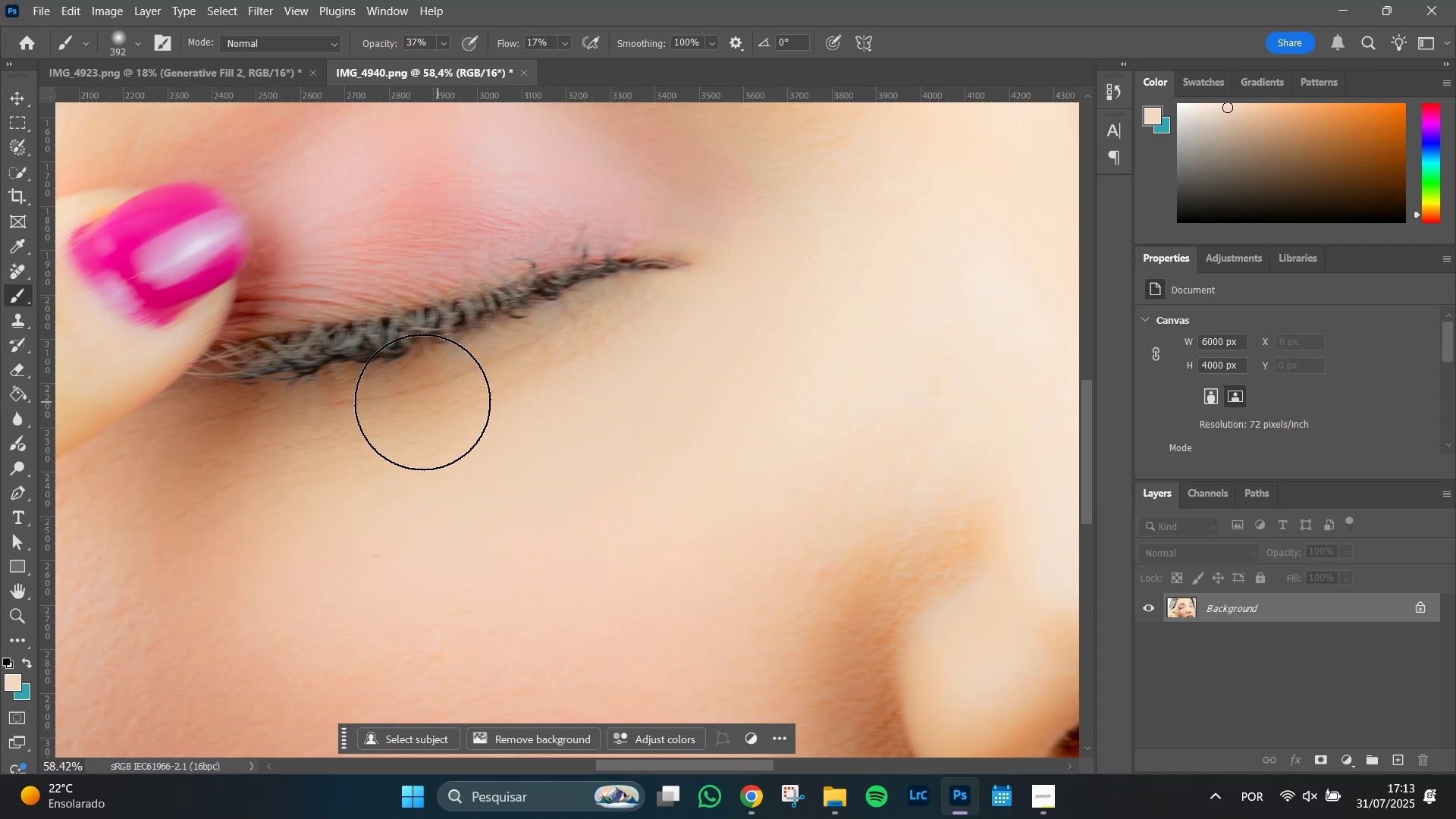 
hold_key(key=AltLeft, duration=0.4)
scroll: coordinate [768, 409], scroll_direction: down, amount: 4.0
 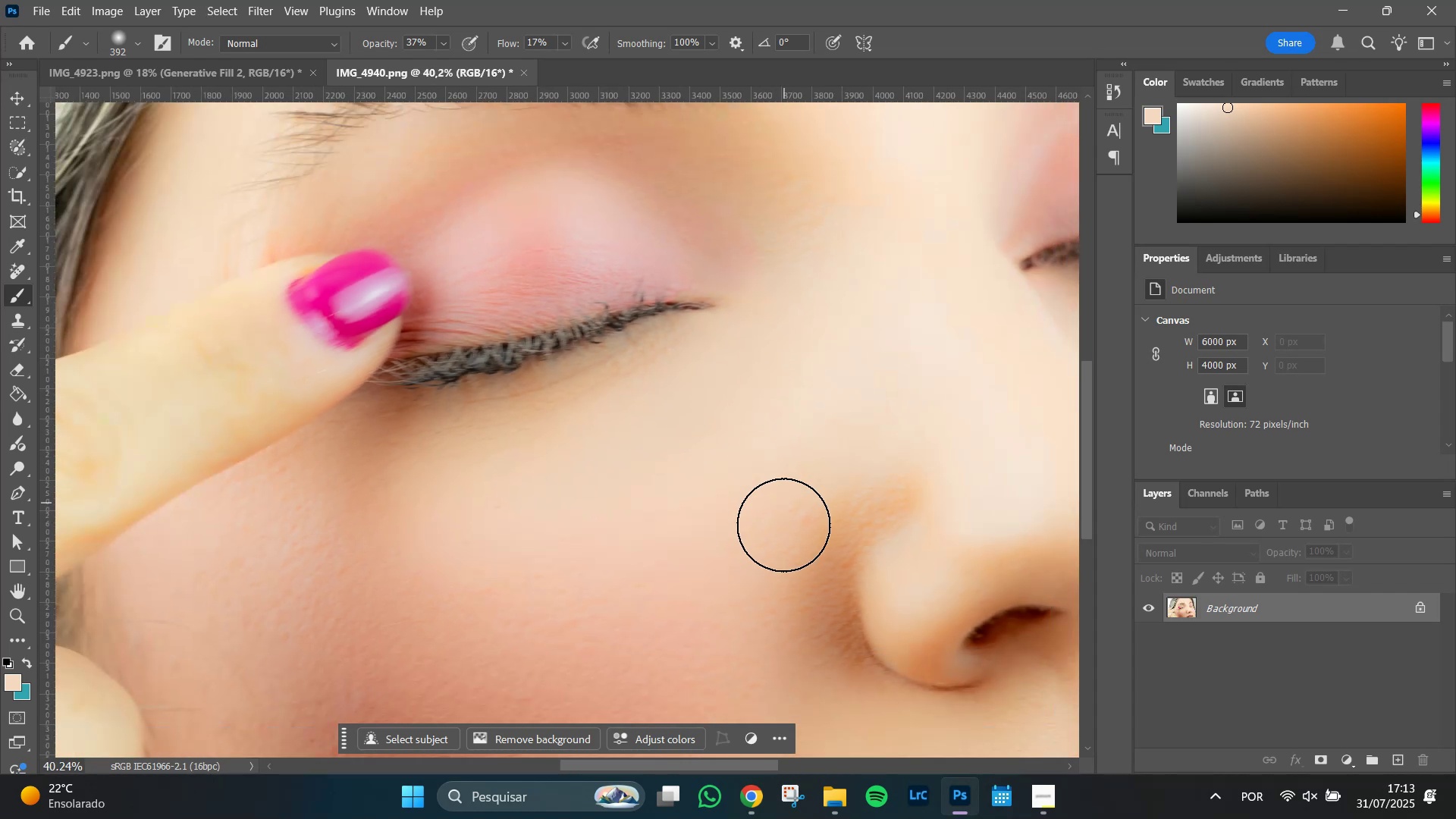 
hold_key(key=Space, duration=0.8)
 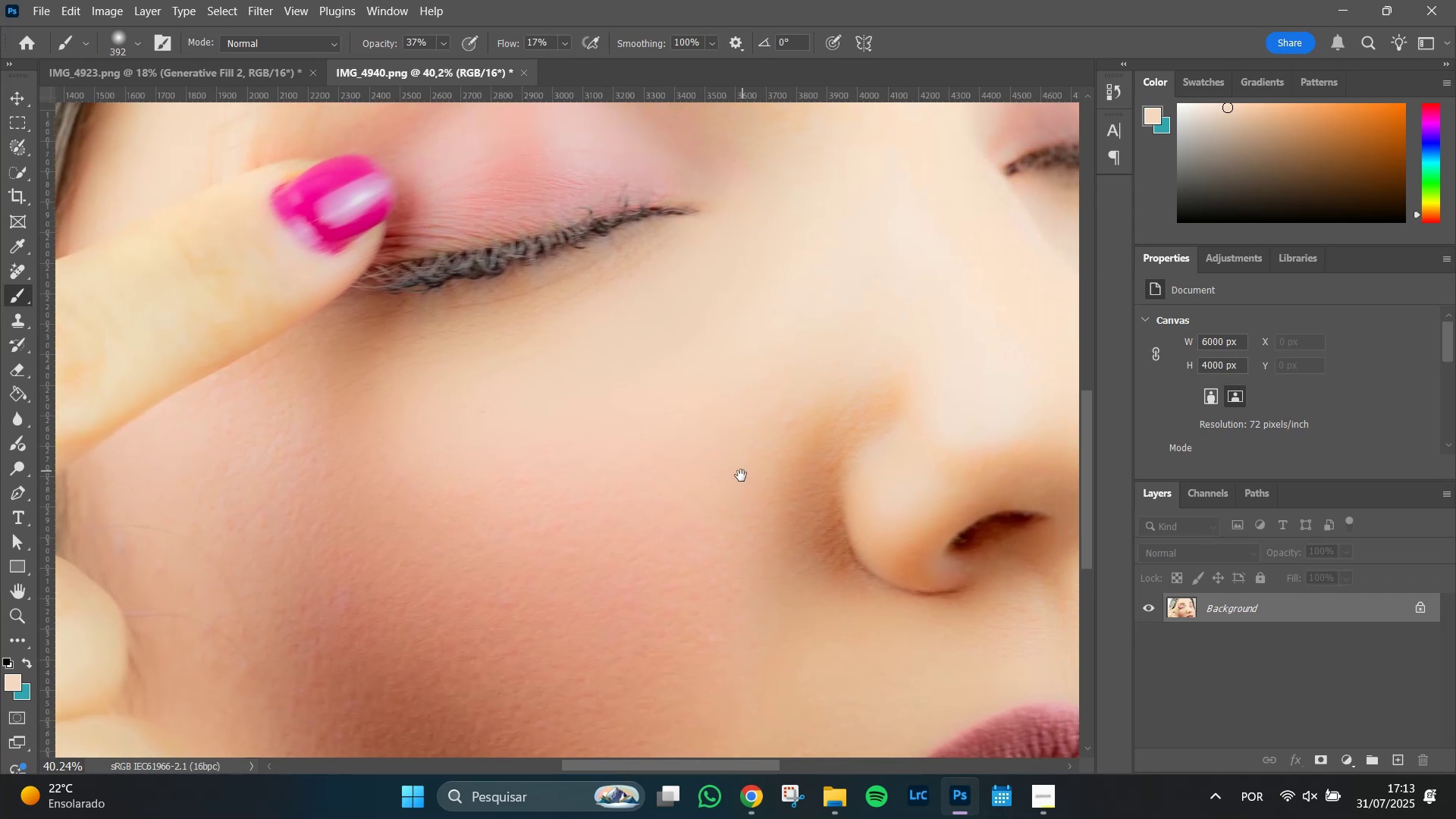 
hold_key(key=AltLeft, duration=0.42)
scroll: coordinate [740, 474], scroll_direction: down, amount: 8.0
 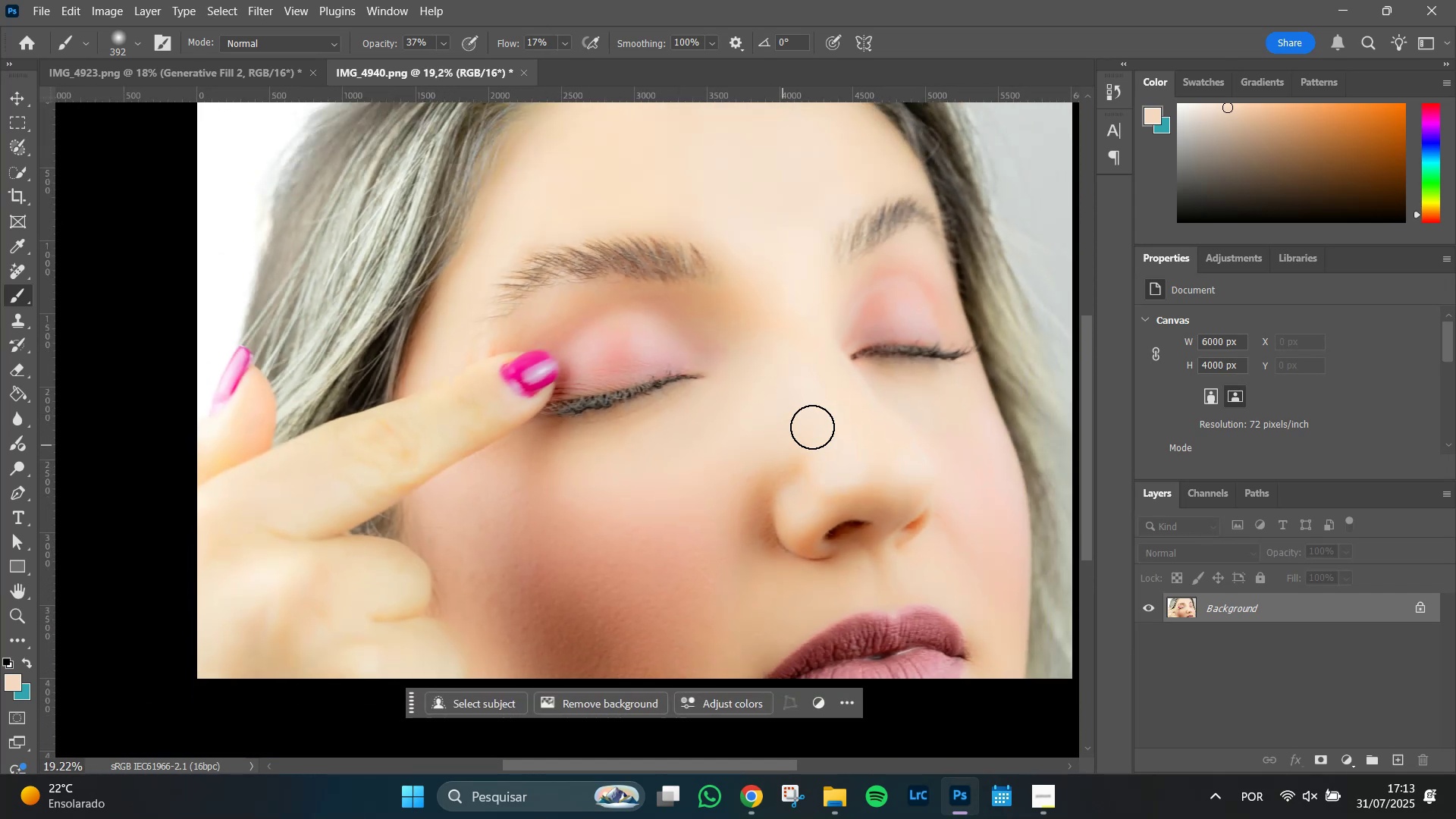 
hold_key(key=AltLeft, duration=0.4)
 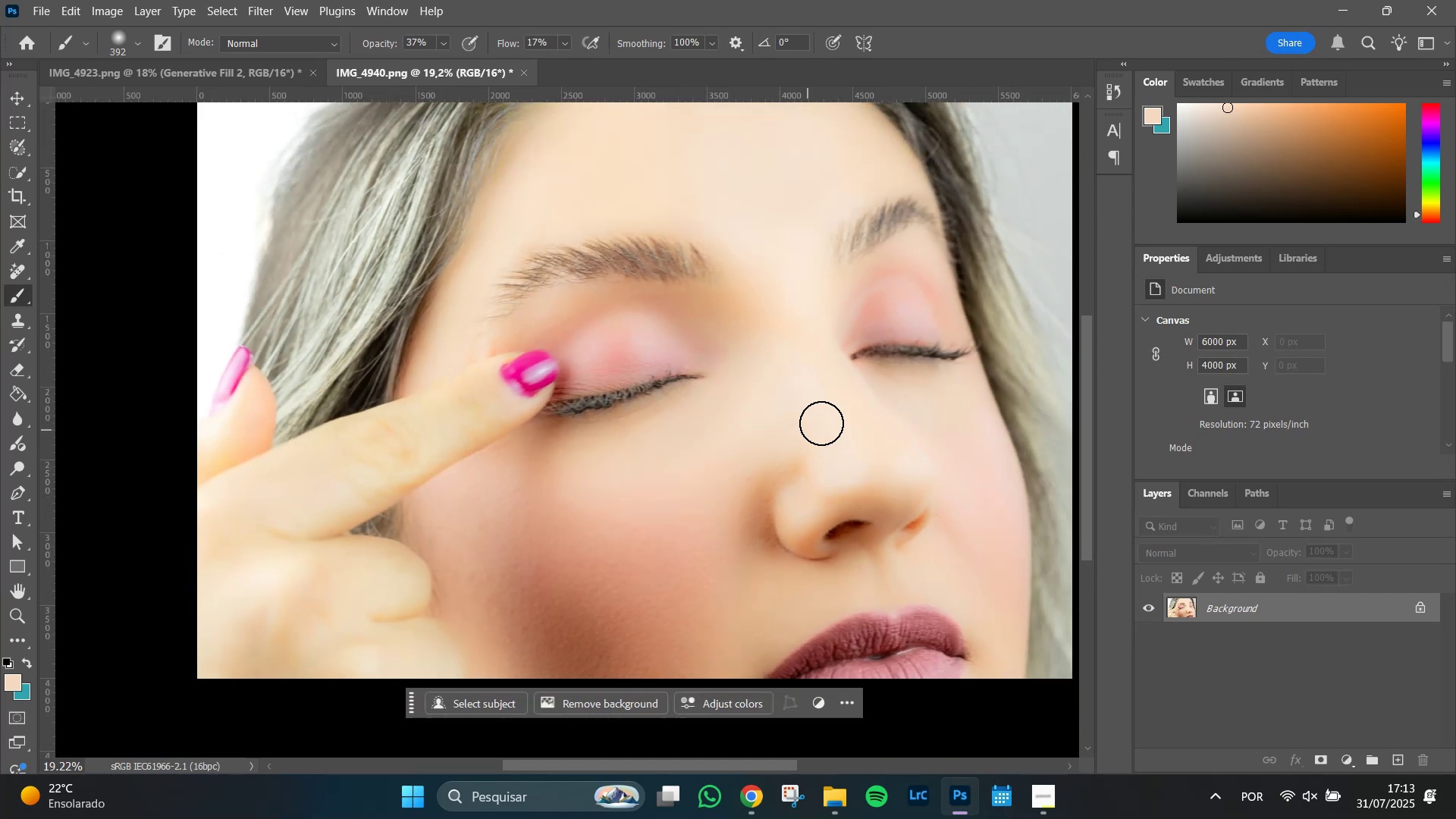 
hold_key(key=Space, duration=0.77)
 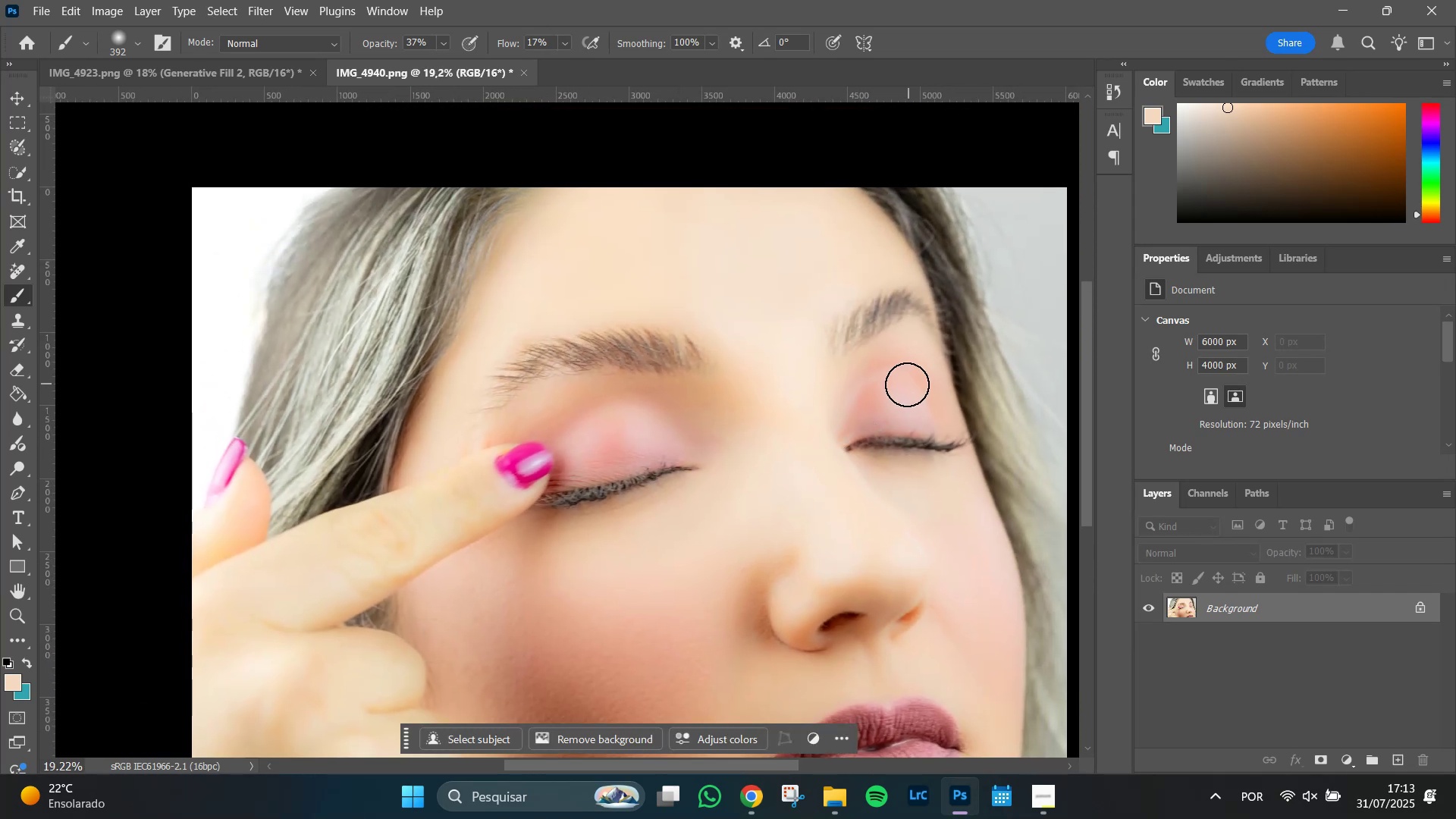 
hold_key(key=Space, duration=0.86)
 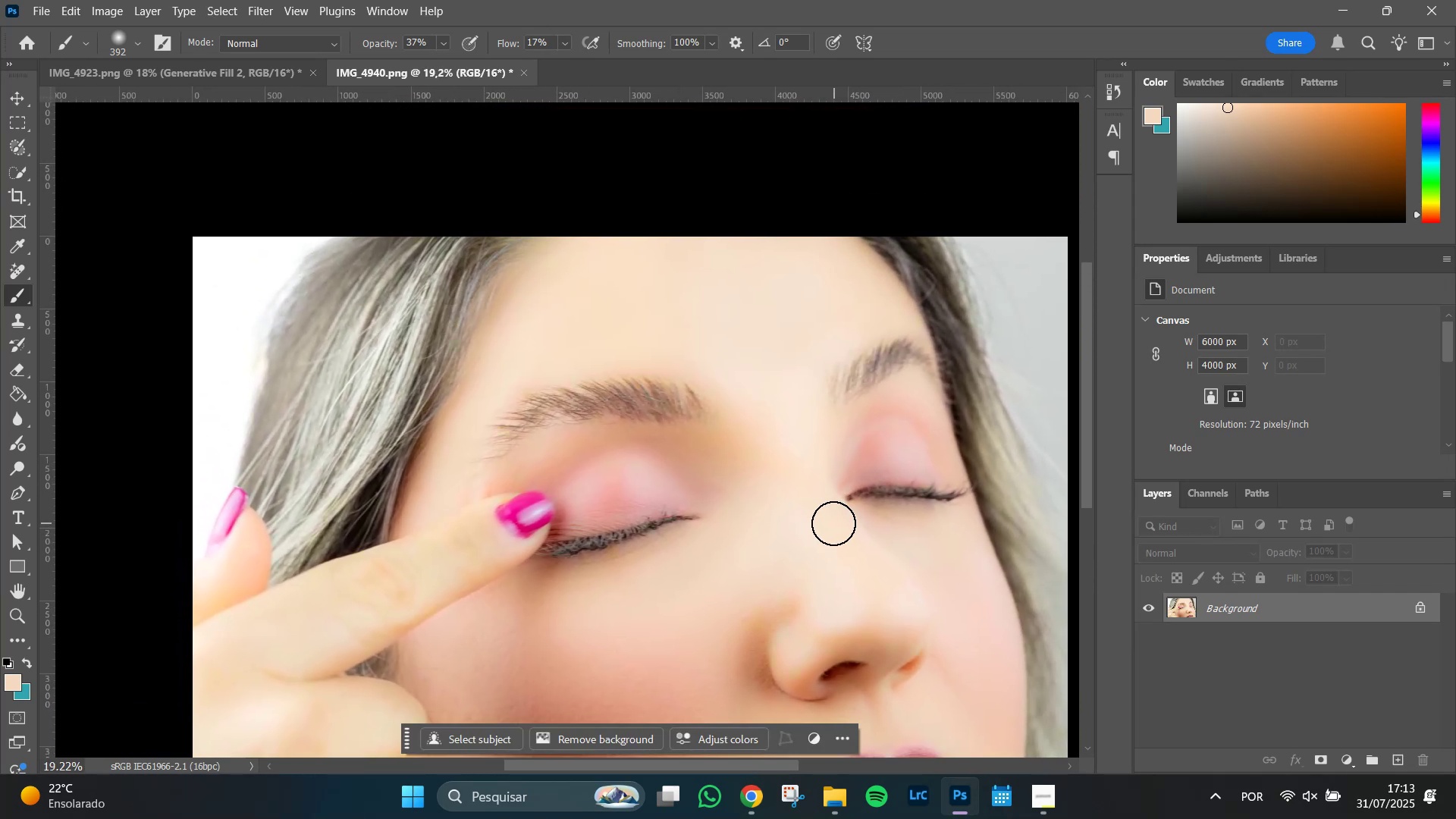 
hold_key(key=AltLeft, duration=0.51)
scroll: coordinate [833, 522], scroll_direction: down, amount: 5.0
 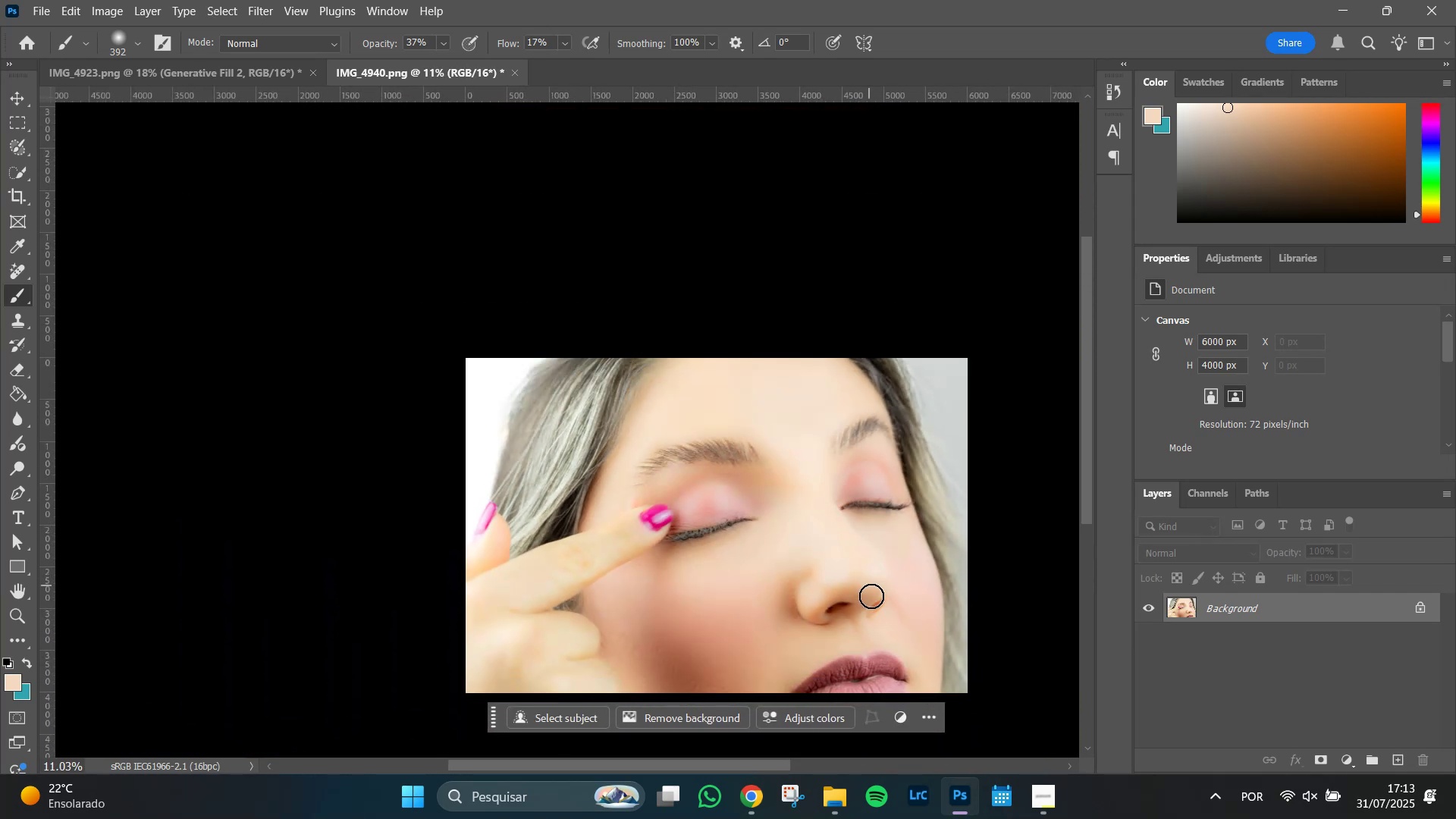 
hold_key(key=Space, duration=1.08)
 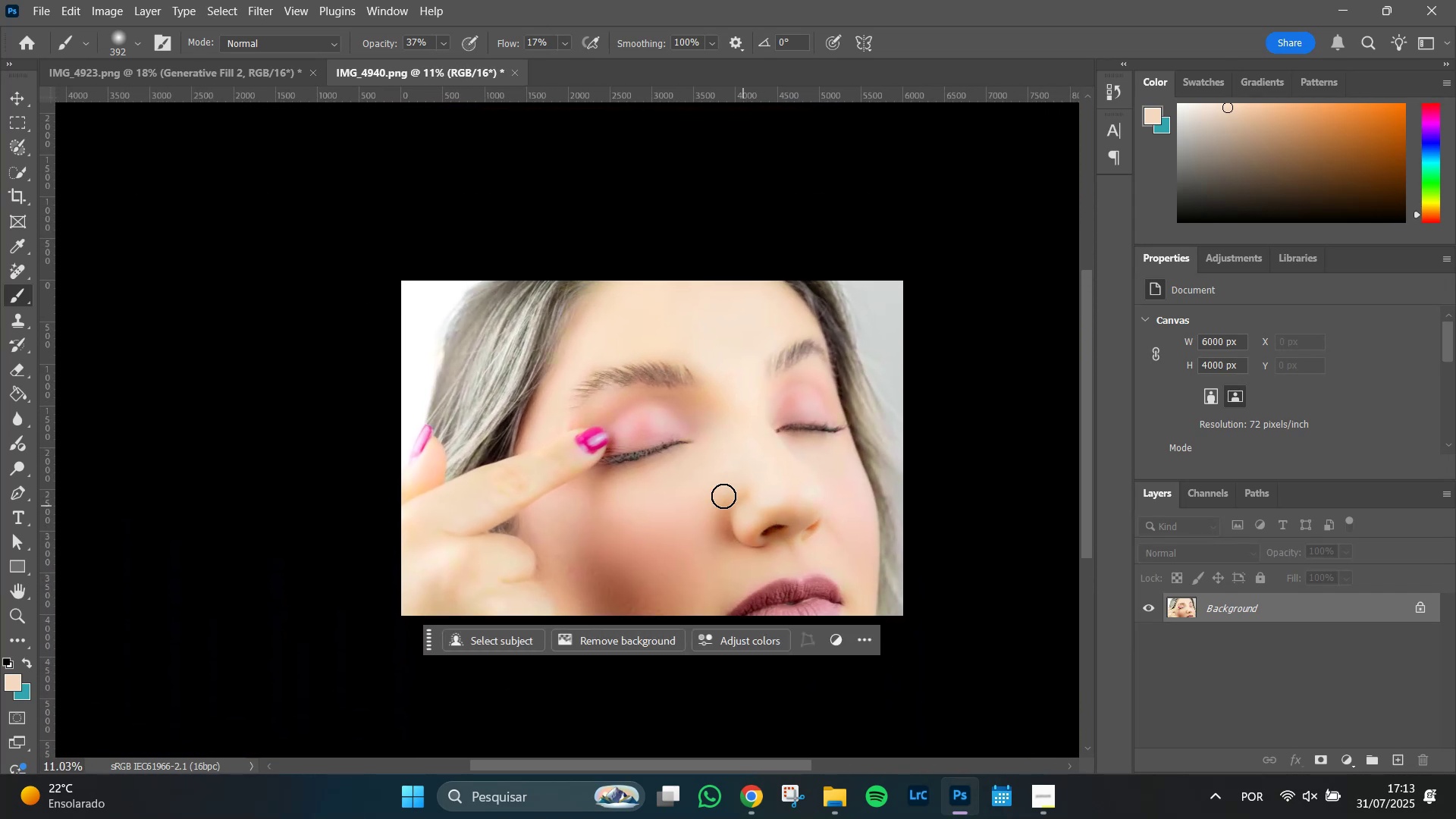 
hold_key(key=AltLeft, duration=1.51)
scroll: coordinate [720, 493], scroll_direction: up, amount: 13.0
 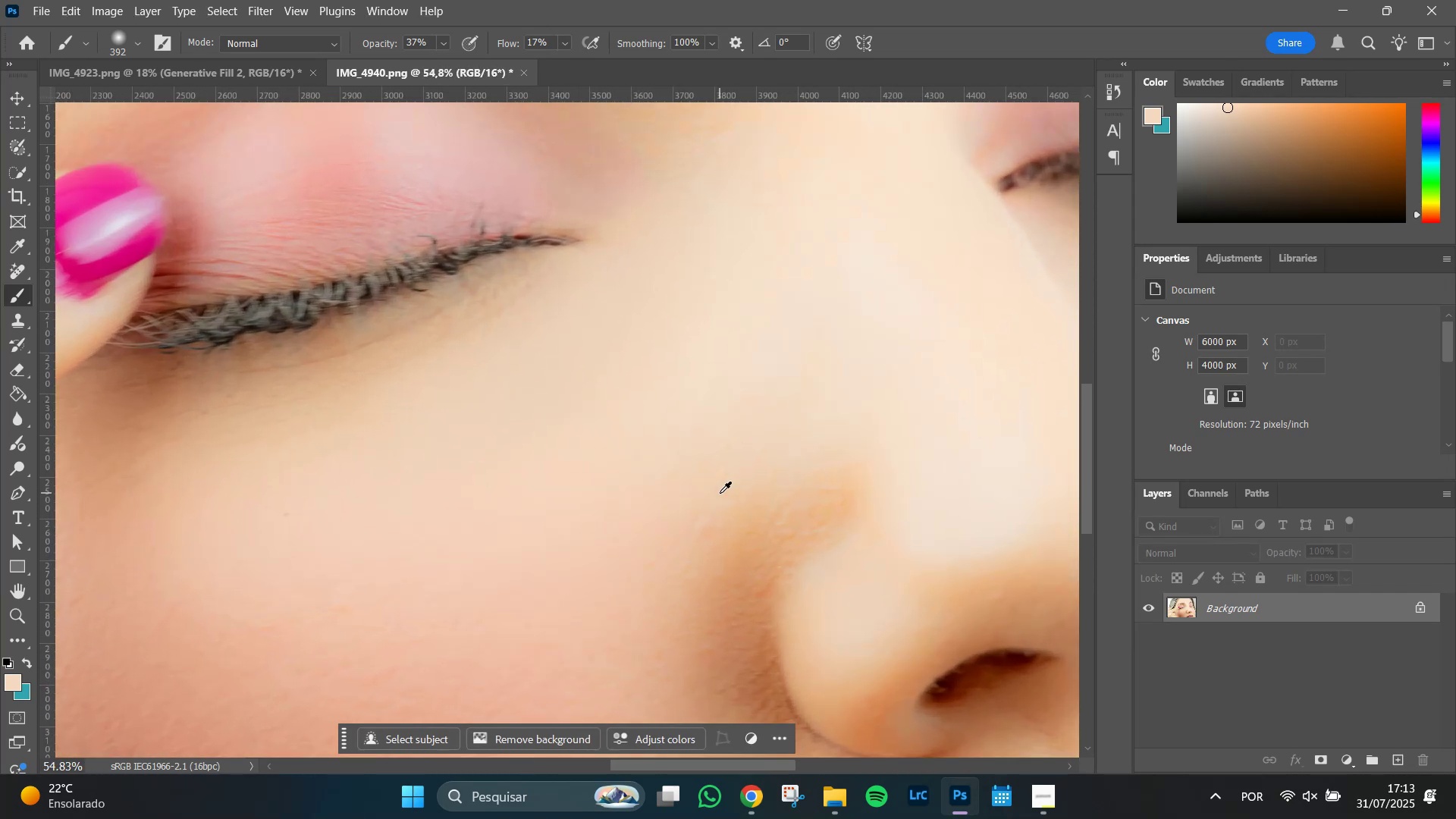 
hold_key(key=AltLeft, duration=0.55)
 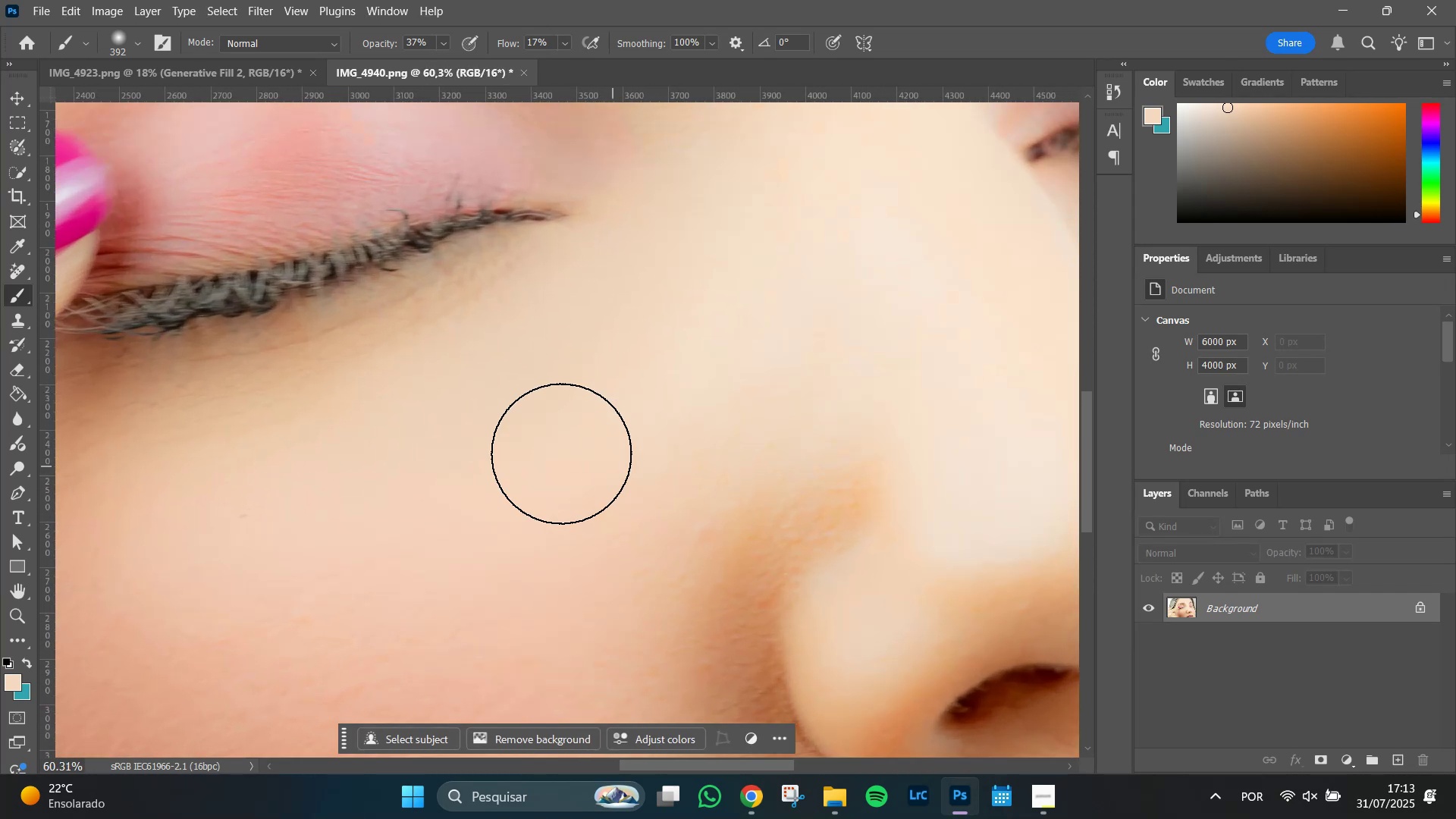 
hold_key(key=Space, duration=0.56)
 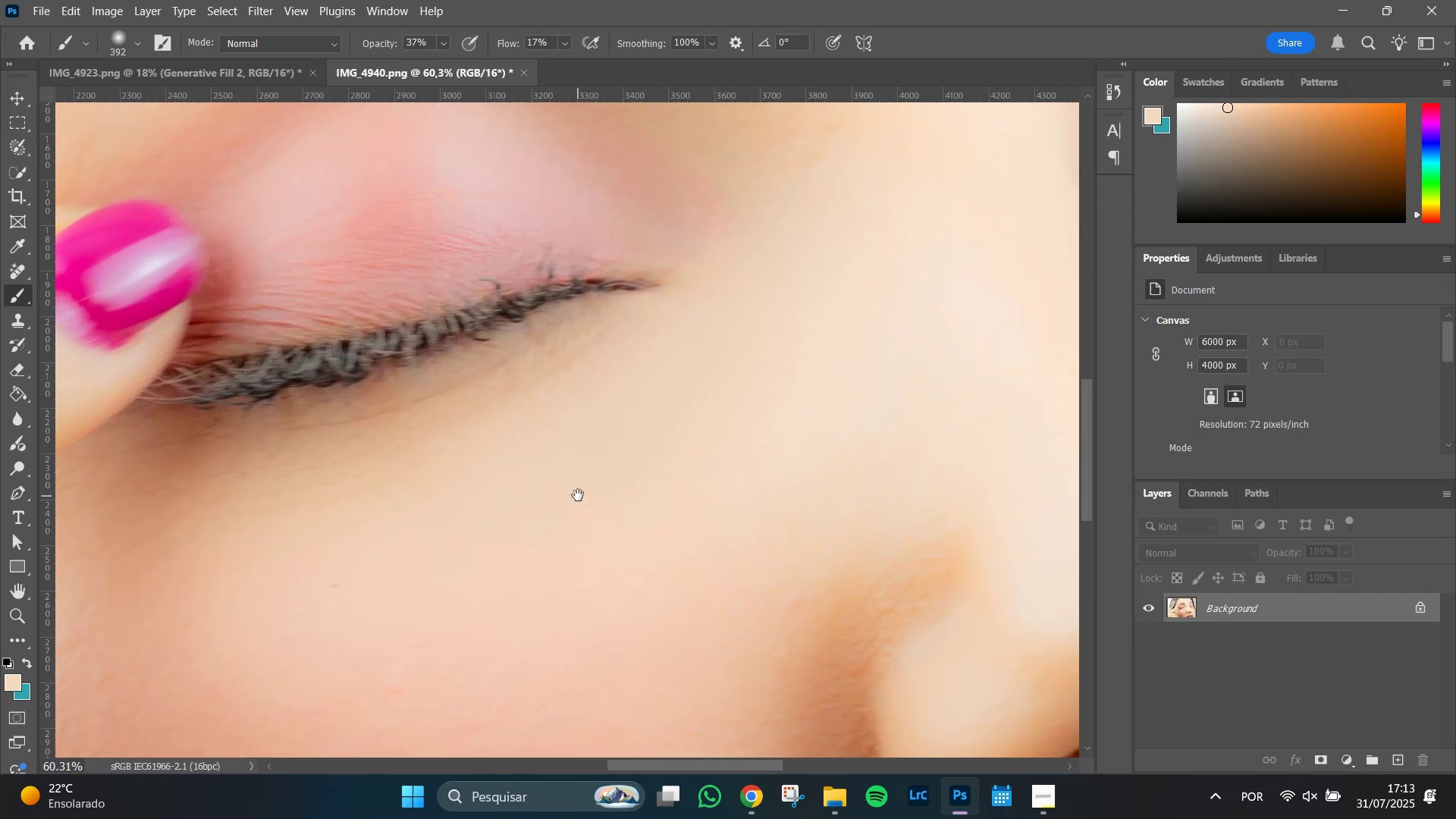 
hold_key(key=AltLeft, duration=0.74)
scroll: coordinate [578, 495], scroll_direction: up, amount: 8.0
 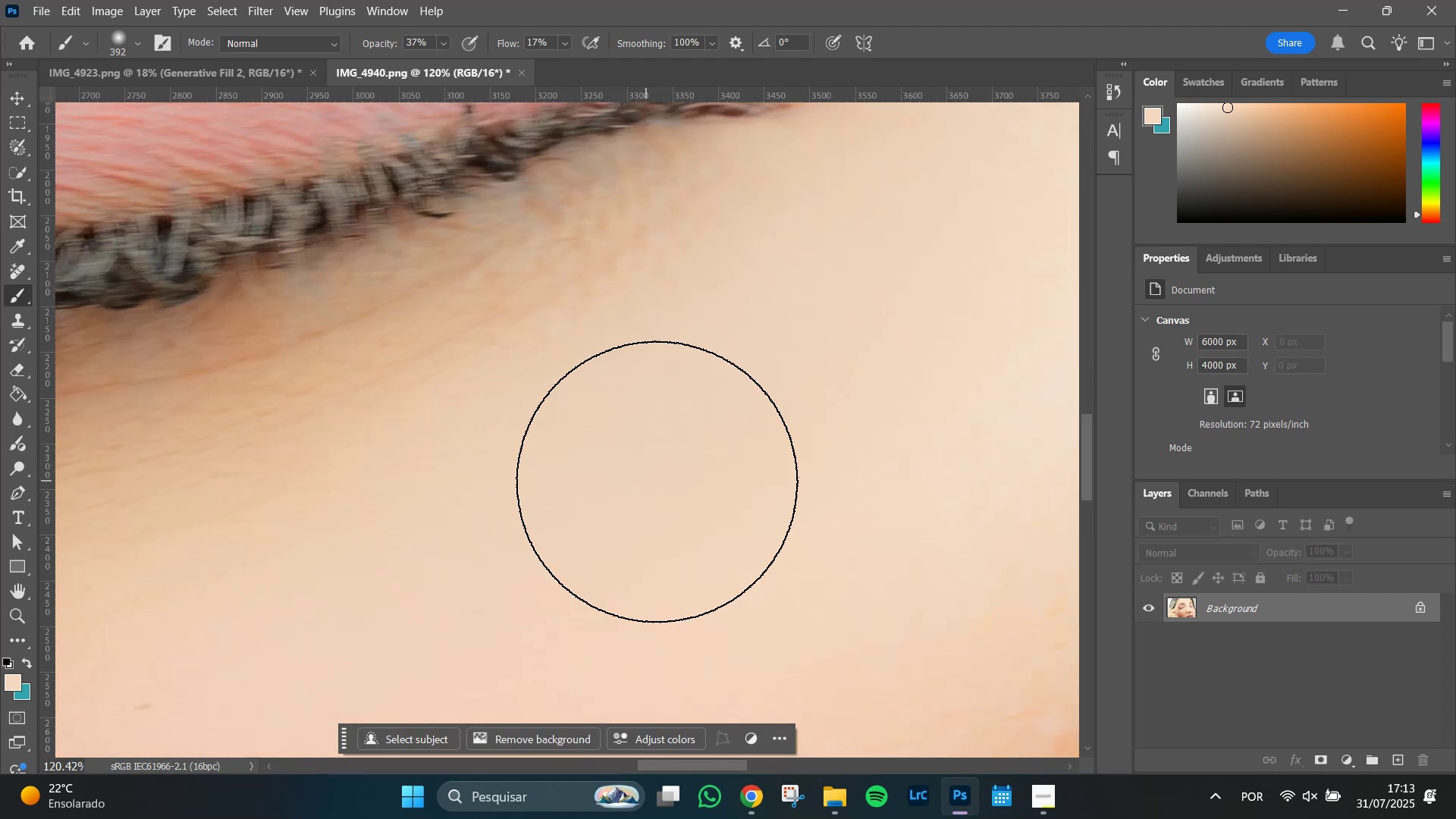 
hold_key(key=Space, duration=0.98)
 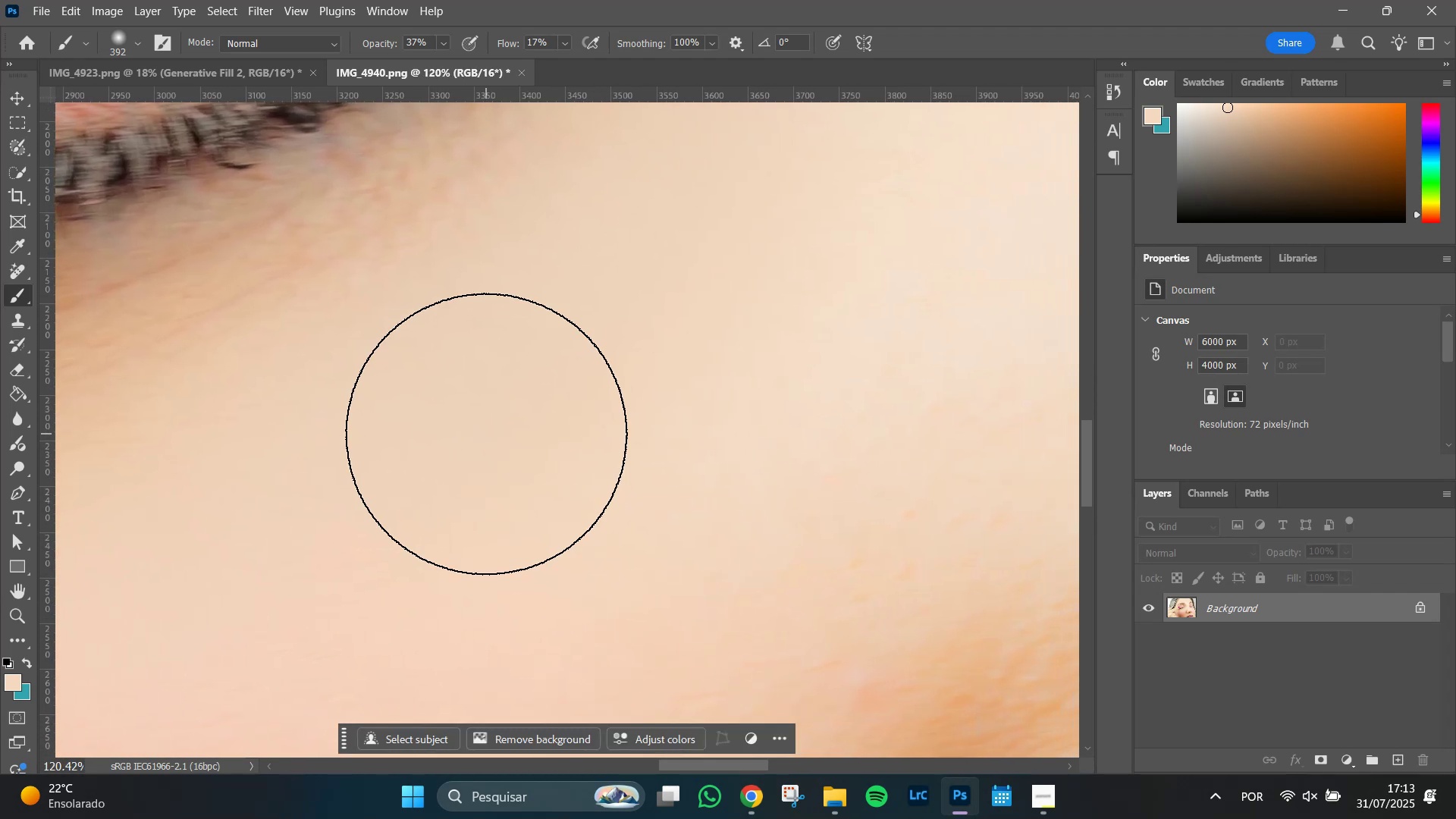 
hold_key(key=AltLeft, duration=1.51)
scroll: coordinate [486, 434], scroll_direction: down, amount: 8.0
 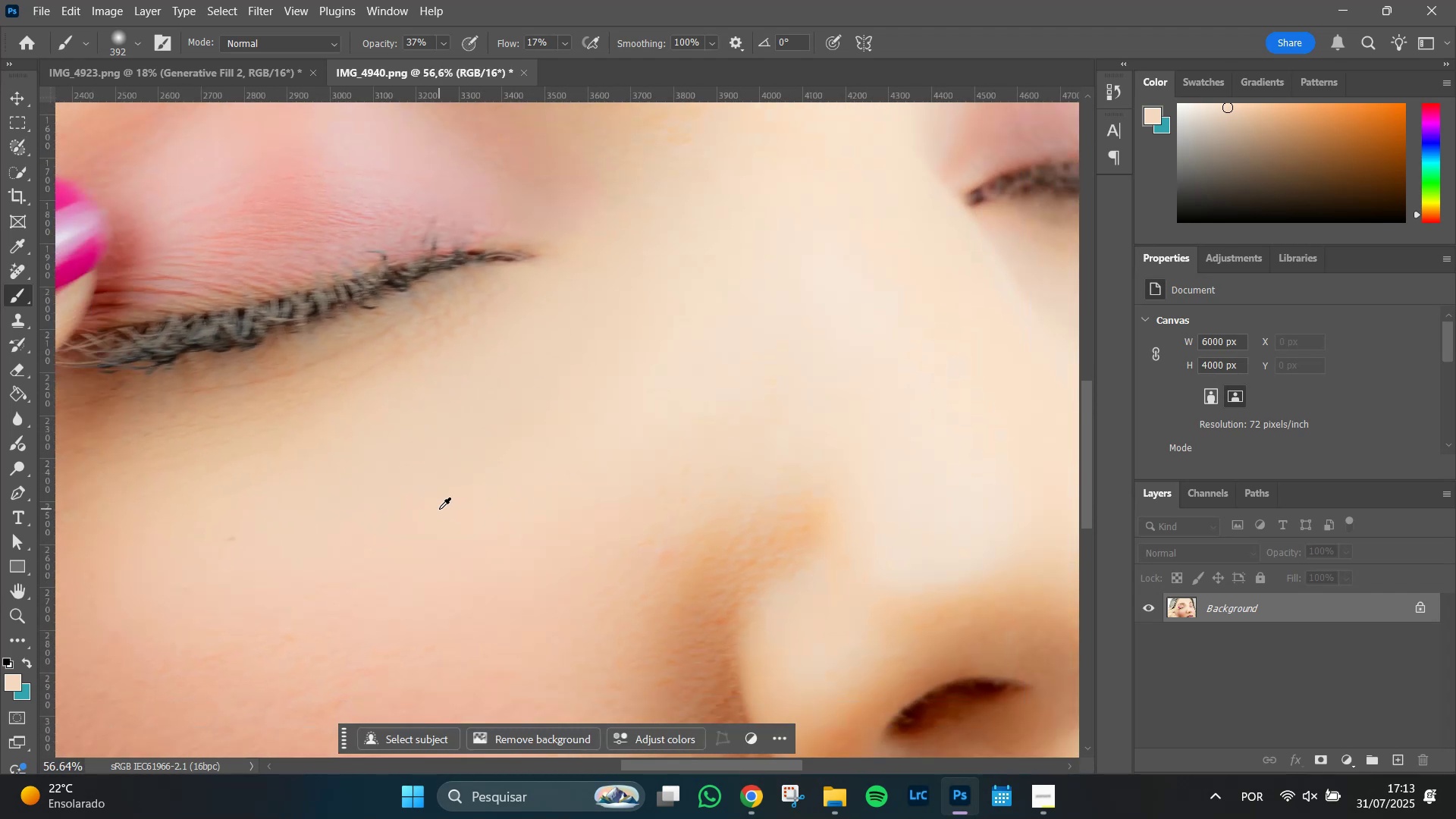 
hold_key(key=AltLeft, duration=0.96)
 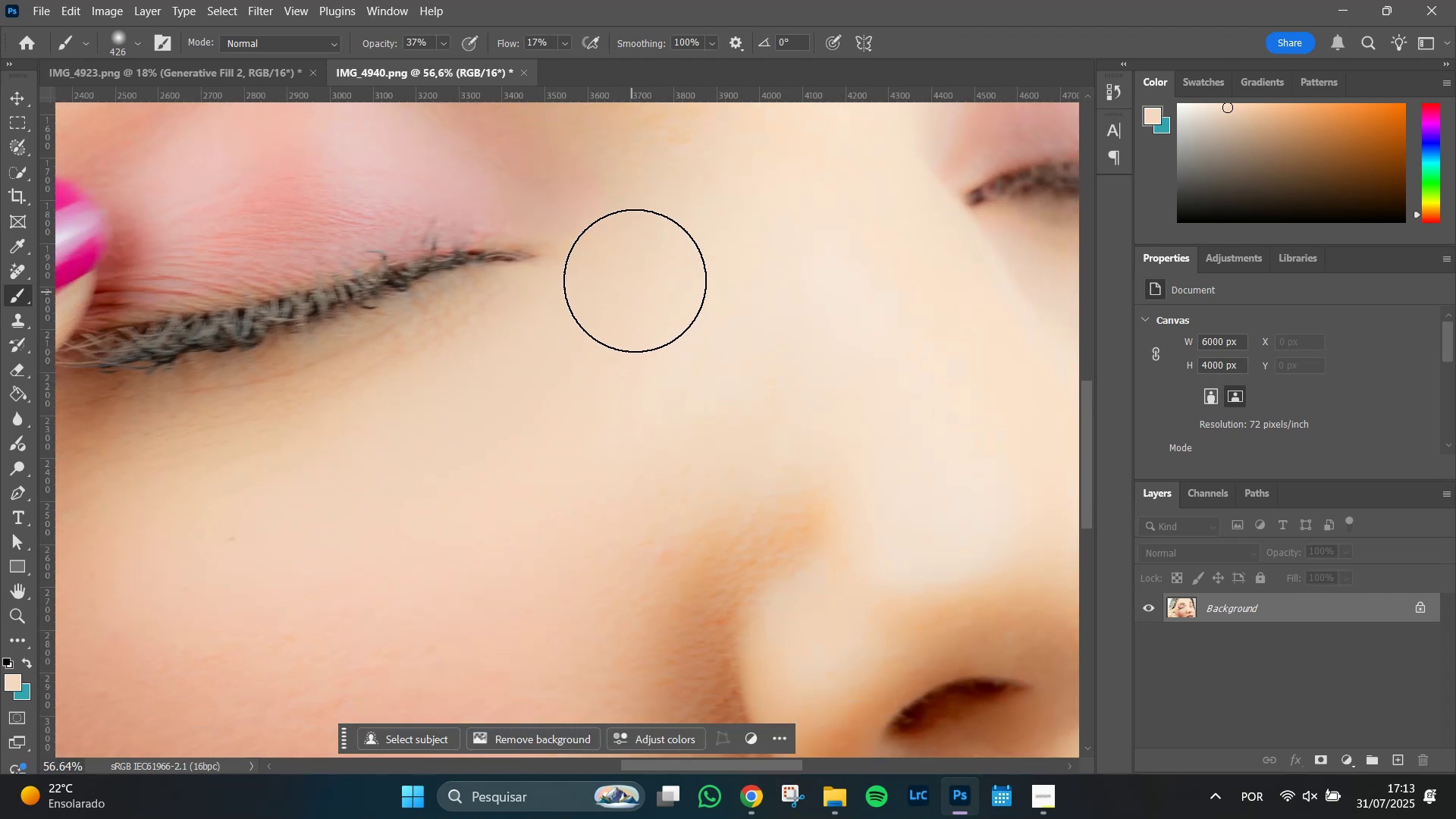 
wait(6.69)
 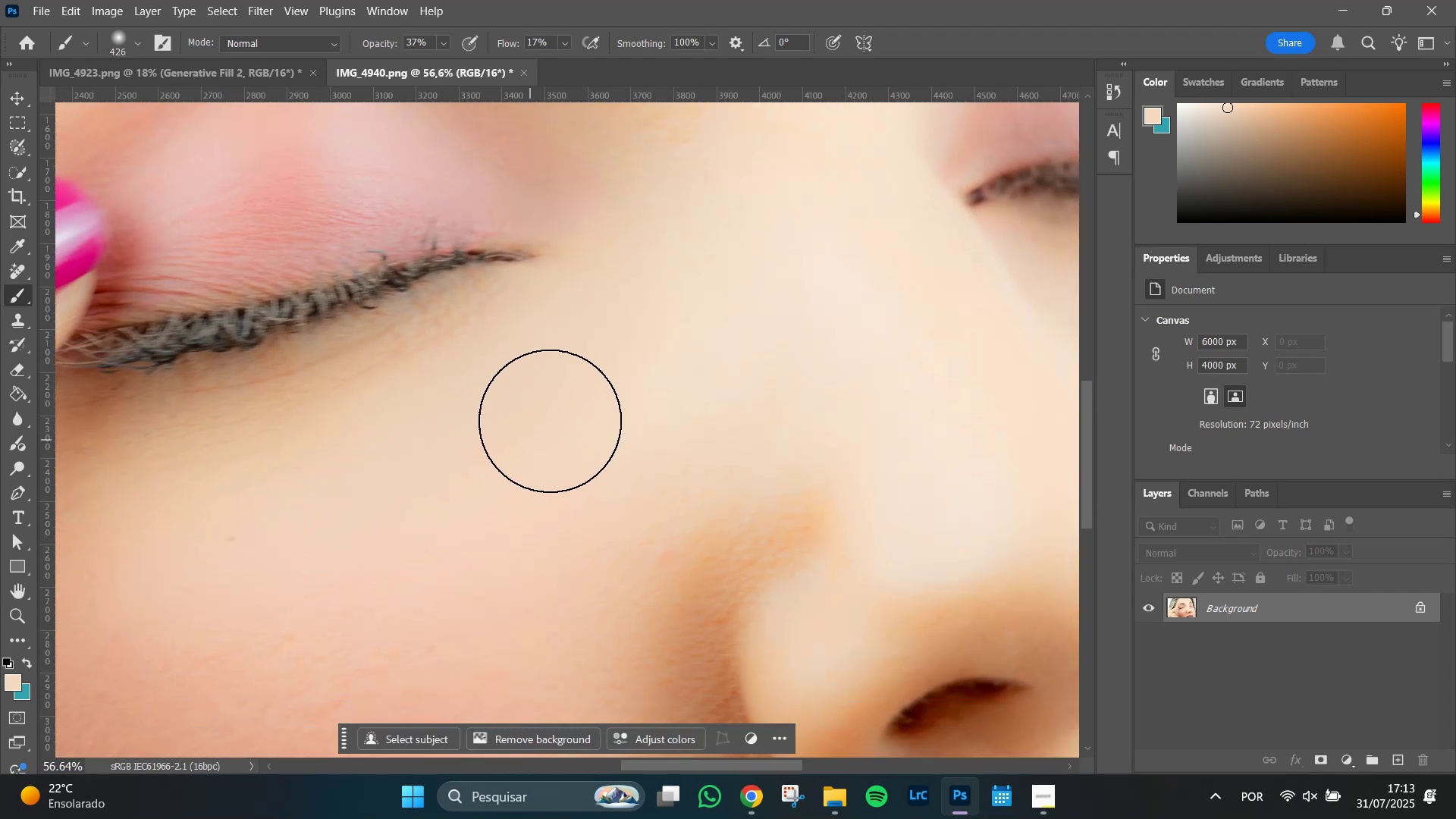 
hold_key(key=AltLeft, duration=0.77)
scroll: coordinate [535, 568], scroll_direction: down, amount: 7.0
 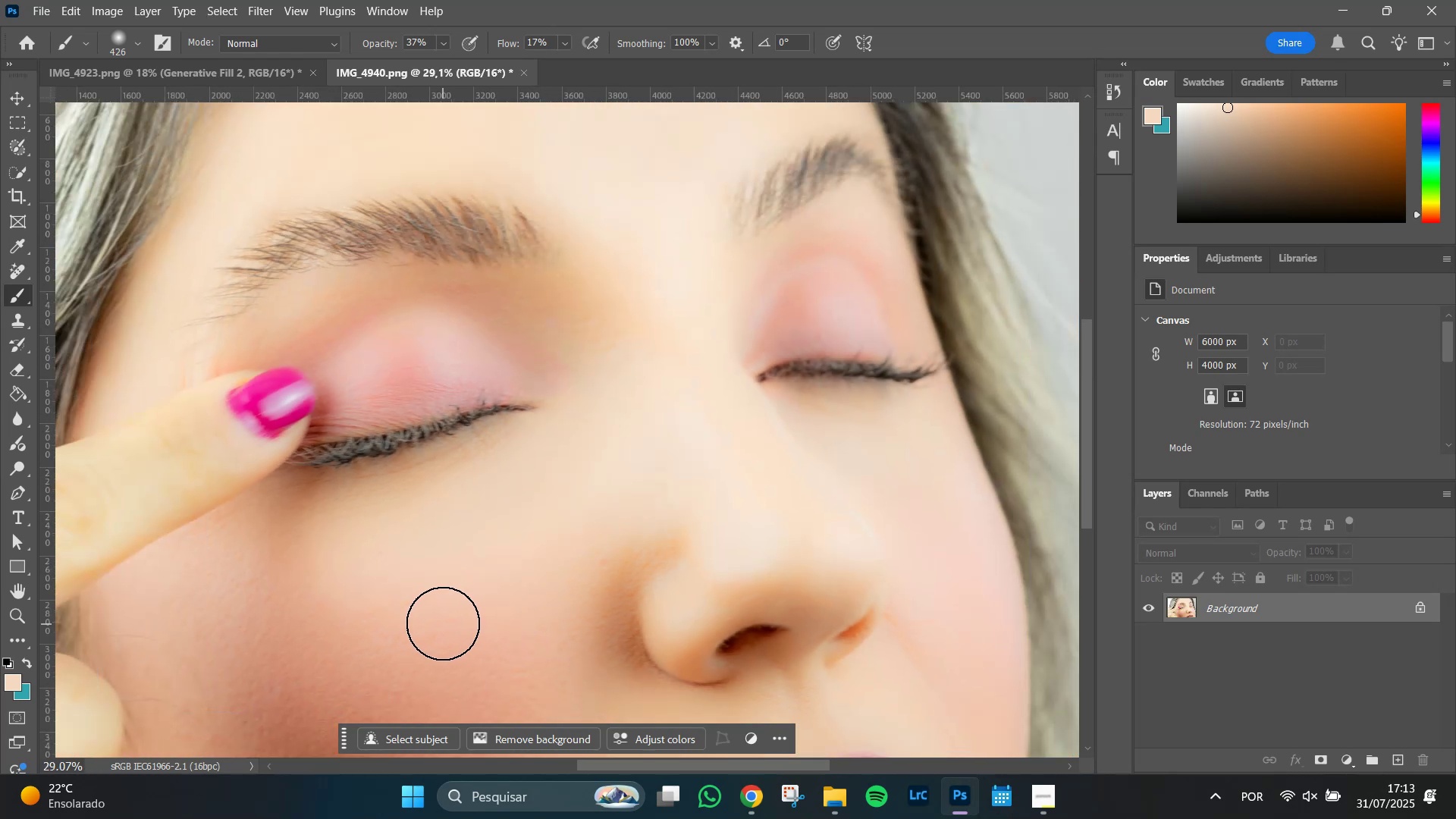 
hold_key(key=AltLeft, duration=0.32)
scroll: coordinate [441, 623], scroll_direction: down, amount: 4.0
 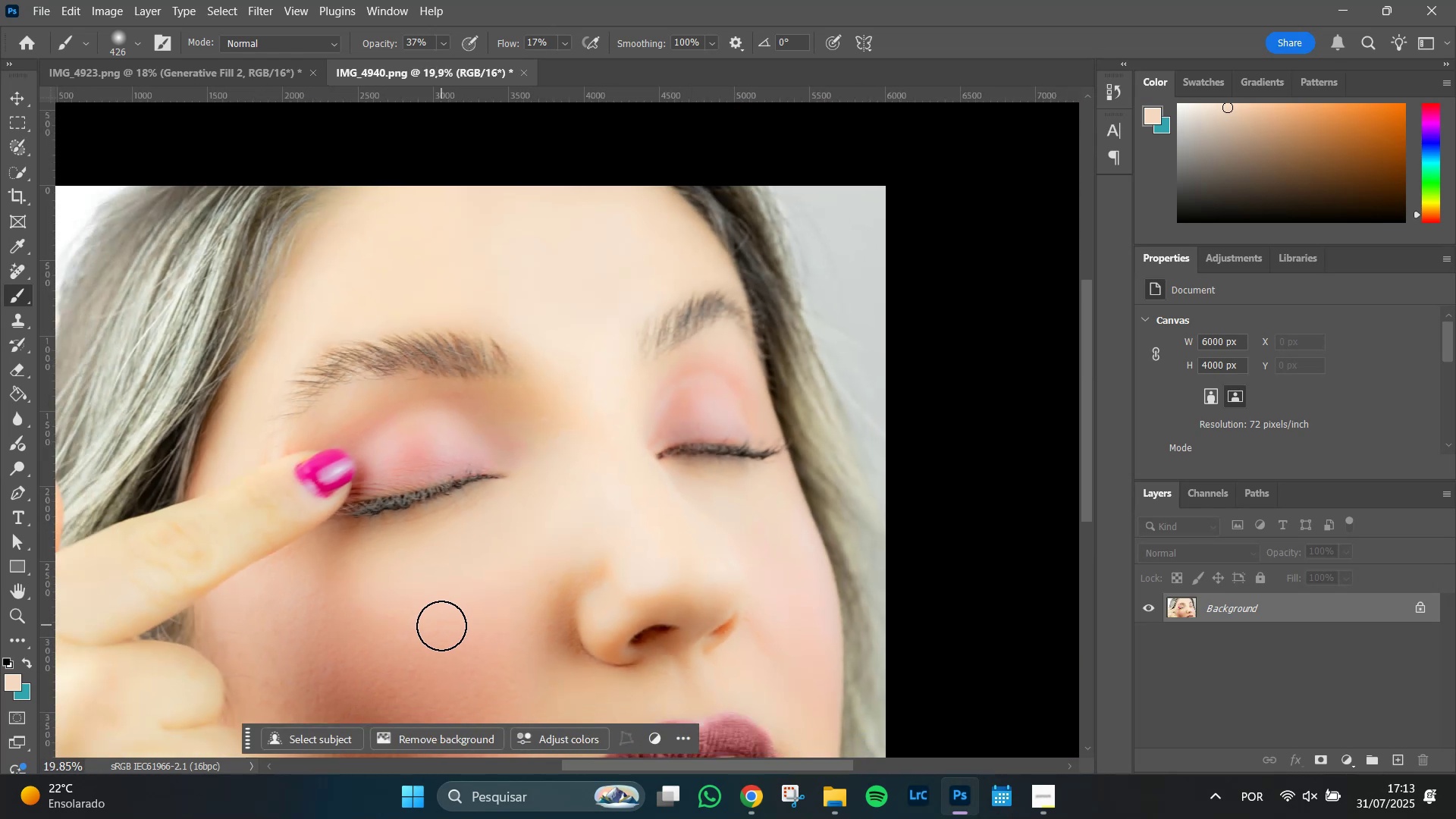 
hold_key(key=Space, duration=1.03)
 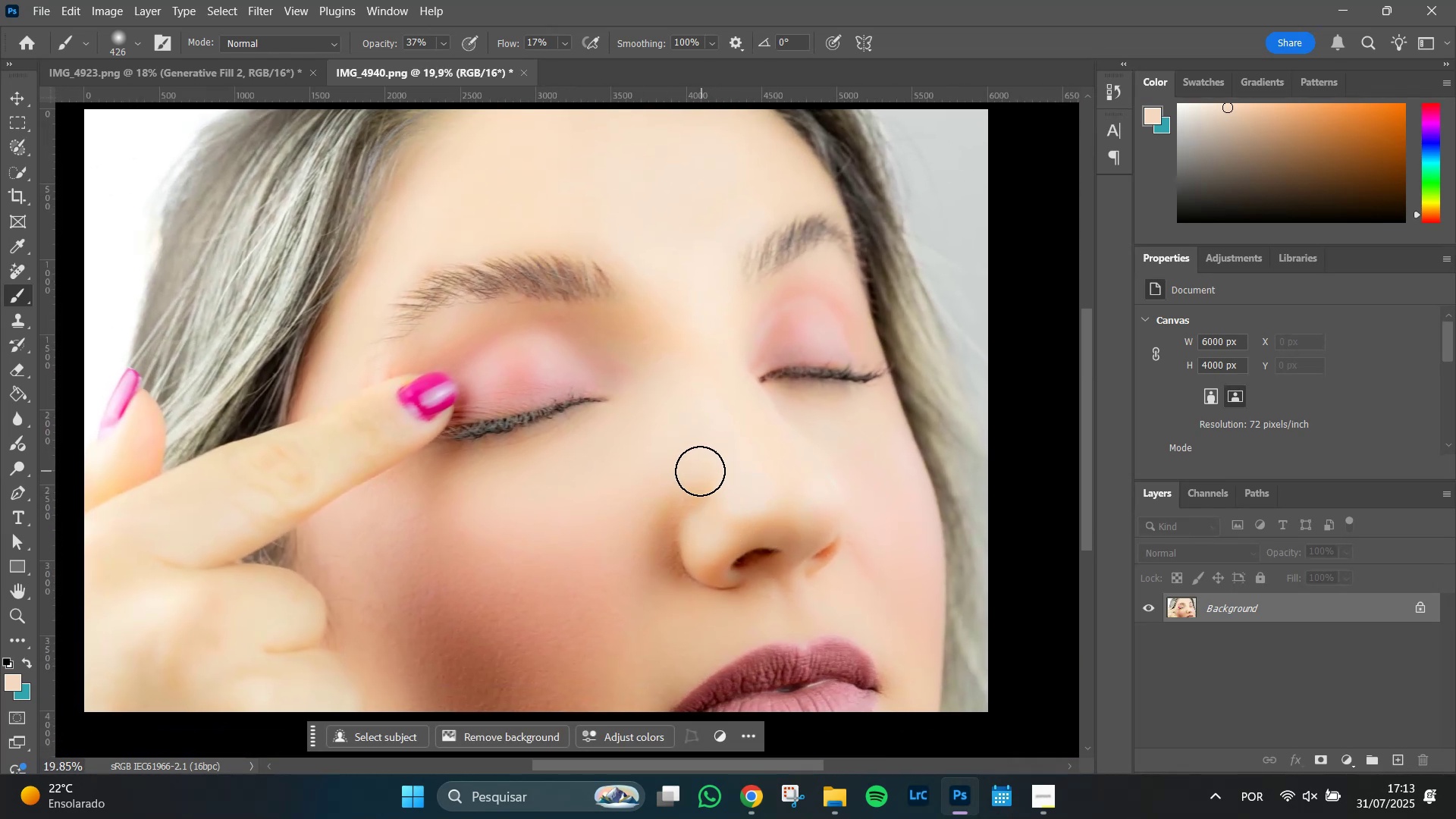 
scroll: coordinate [701, 461], scroll_direction: up, amount: 4.0
 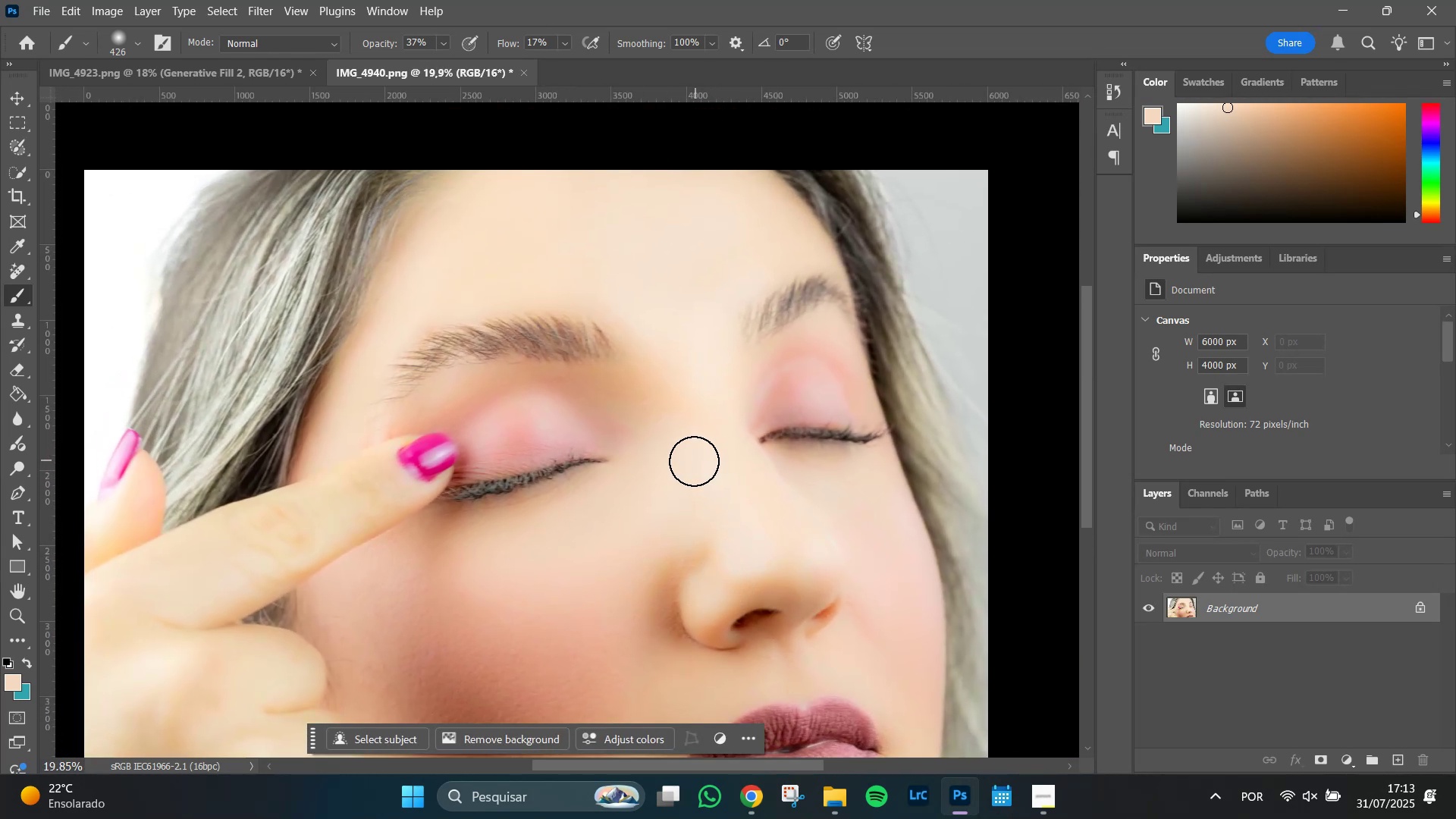 
hold_key(key=AltLeft, duration=0.97)
scroll: coordinate [670, 459], scroll_direction: up, amount: 7.0
 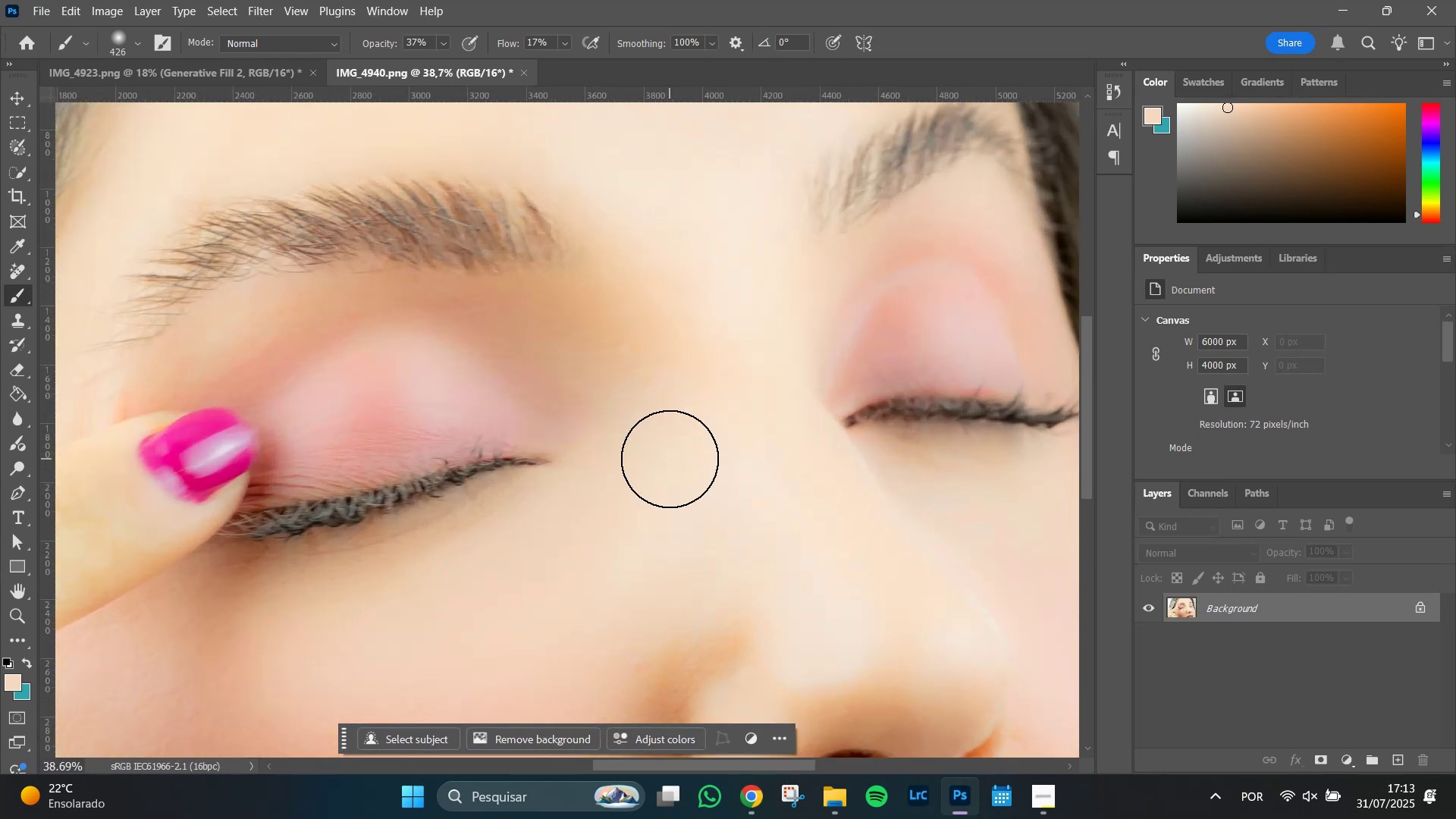 
hold_key(key=AltLeft, duration=0.7)
scroll: coordinate [650, 467], scroll_direction: down, amount: 6.0
 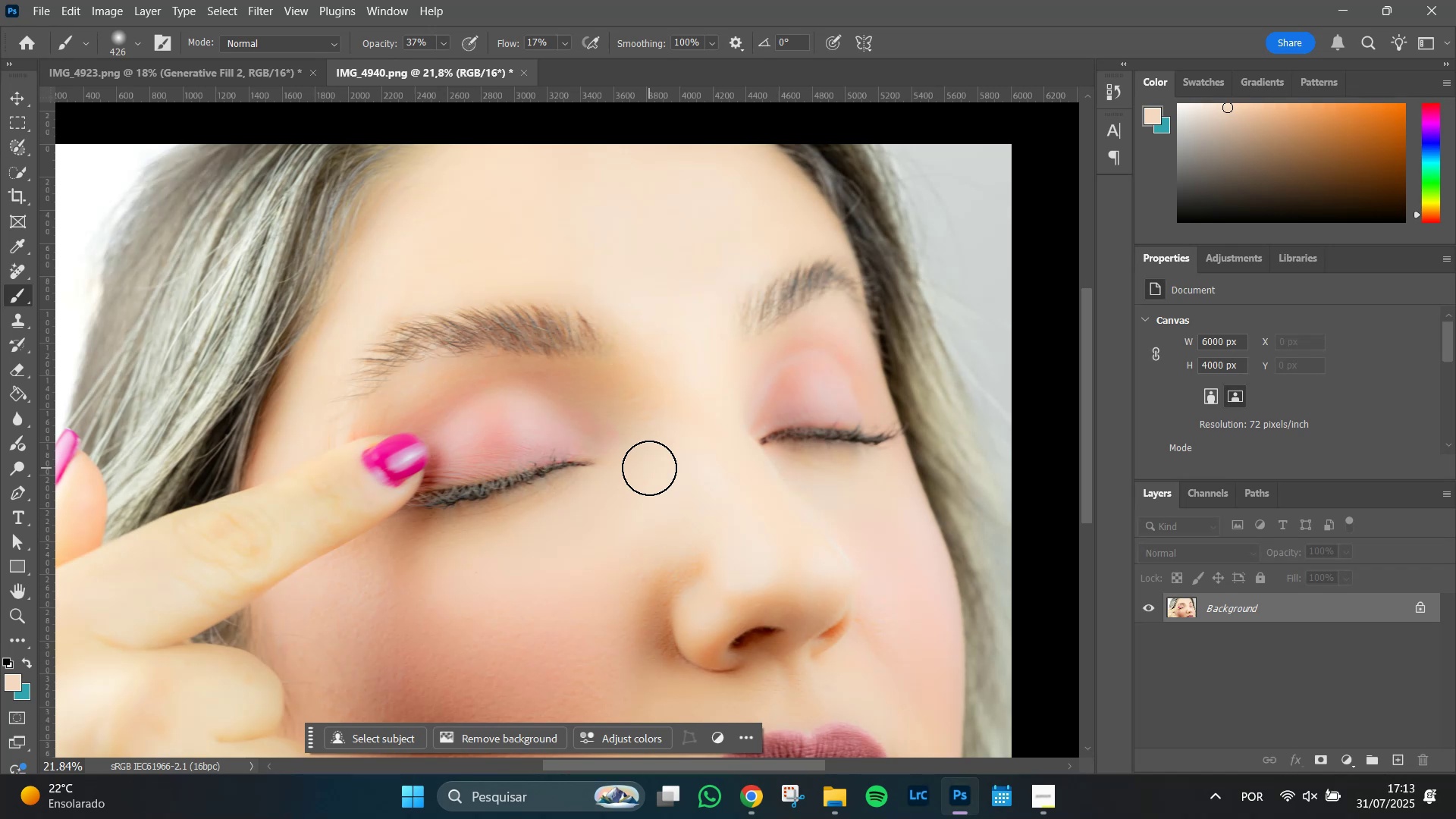 
wait(20.63)
 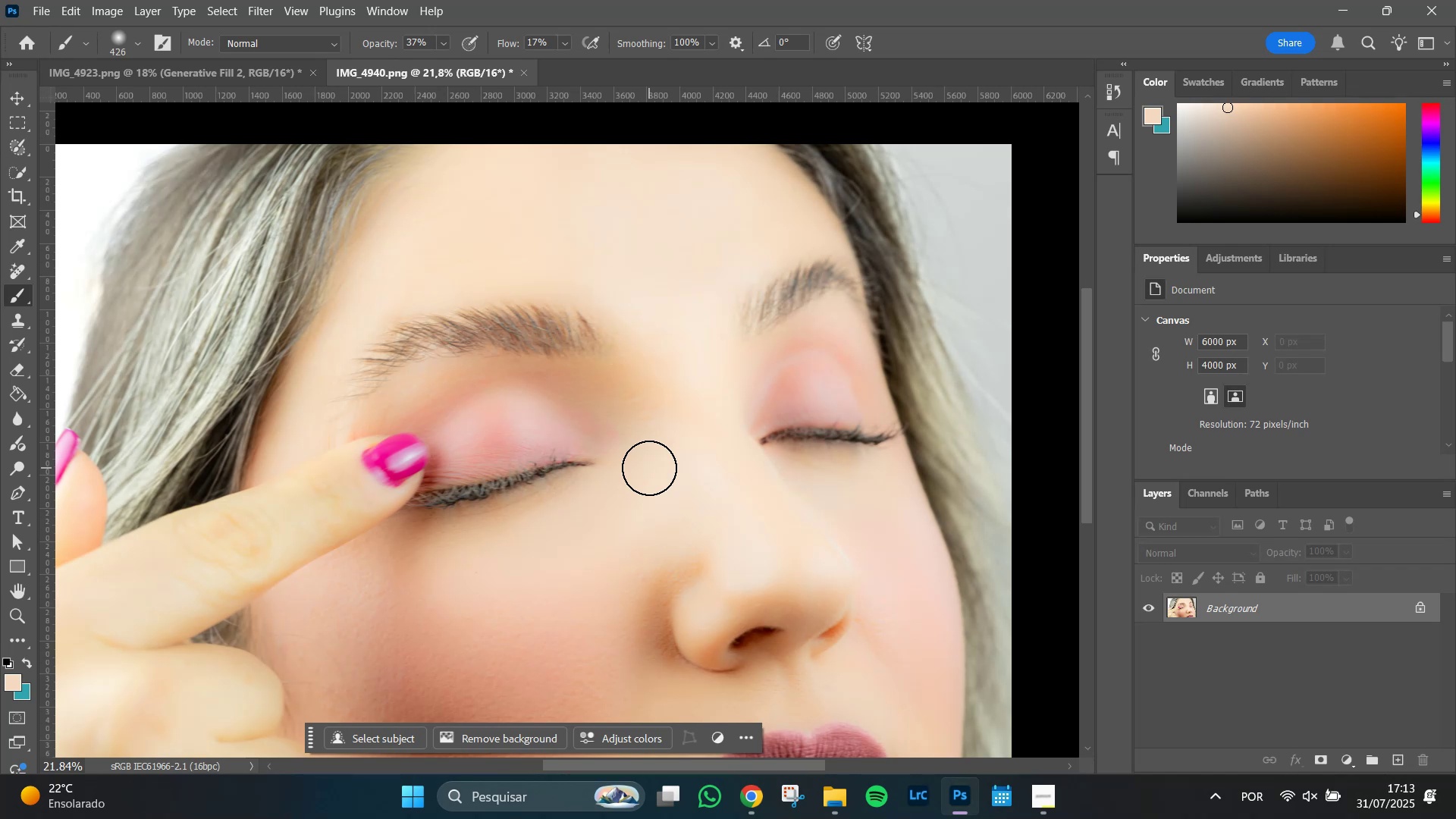 
hold_key(key=AltLeft, duration=1.51)
scroll: coordinate [395, 380], scroll_direction: up, amount: 12.0
 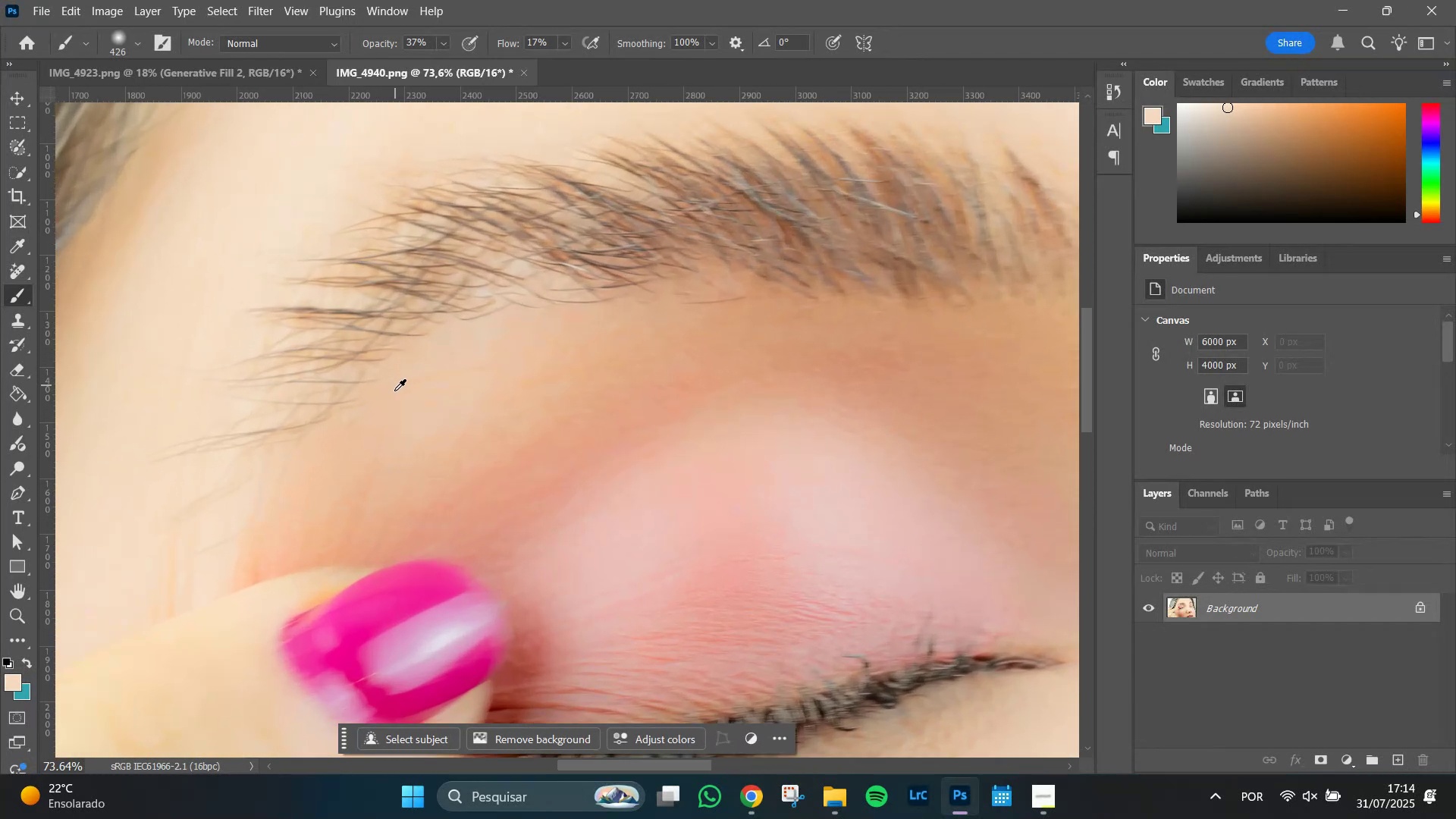 
hold_key(key=AltLeft, duration=1.51)
scroll: coordinate [572, 472], scroll_direction: down, amount: 9.0
 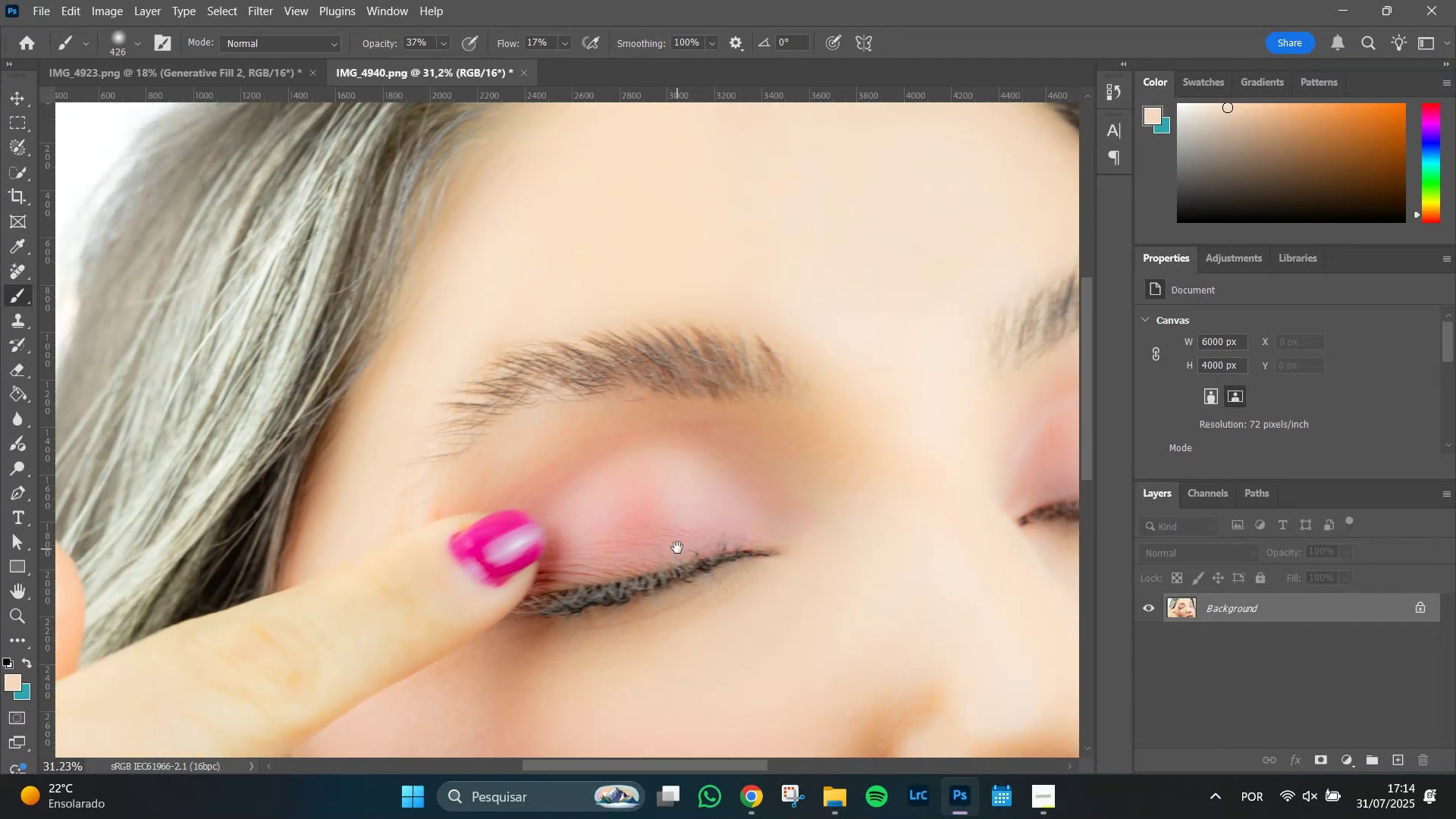 
key(Alt+AltLeft)
 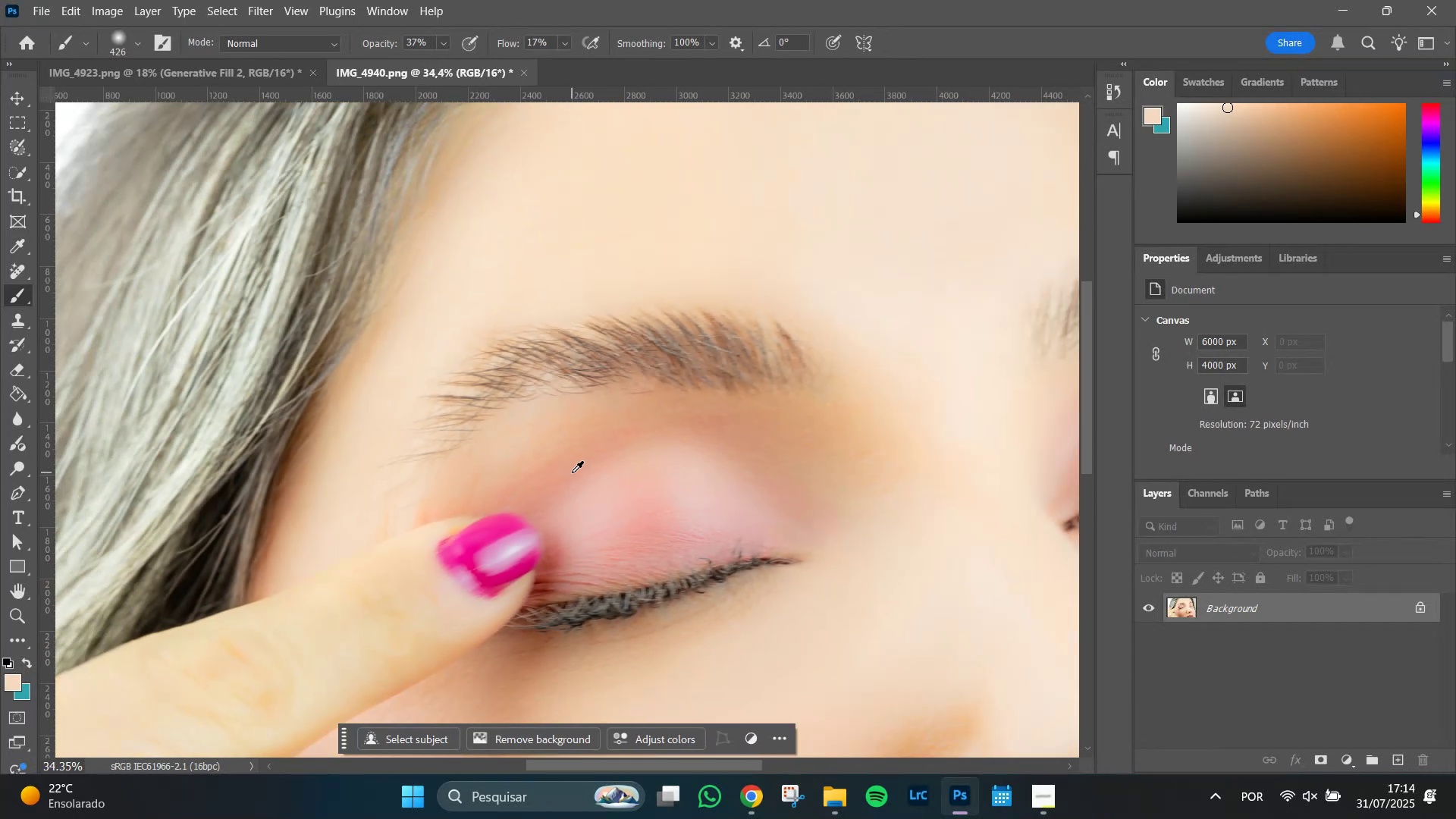 
key(Alt+AltLeft)
 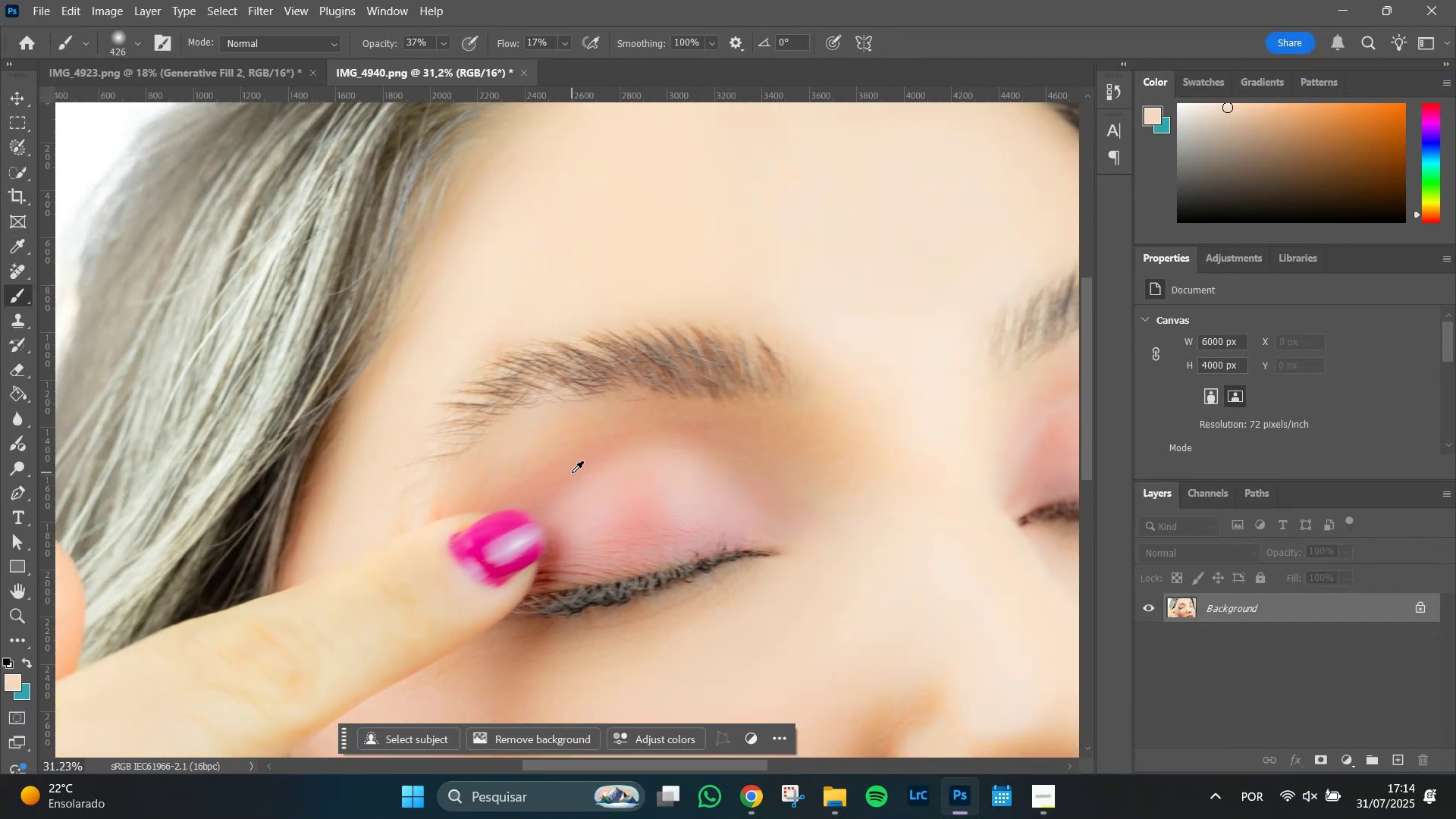 
key(Alt+AltLeft)
 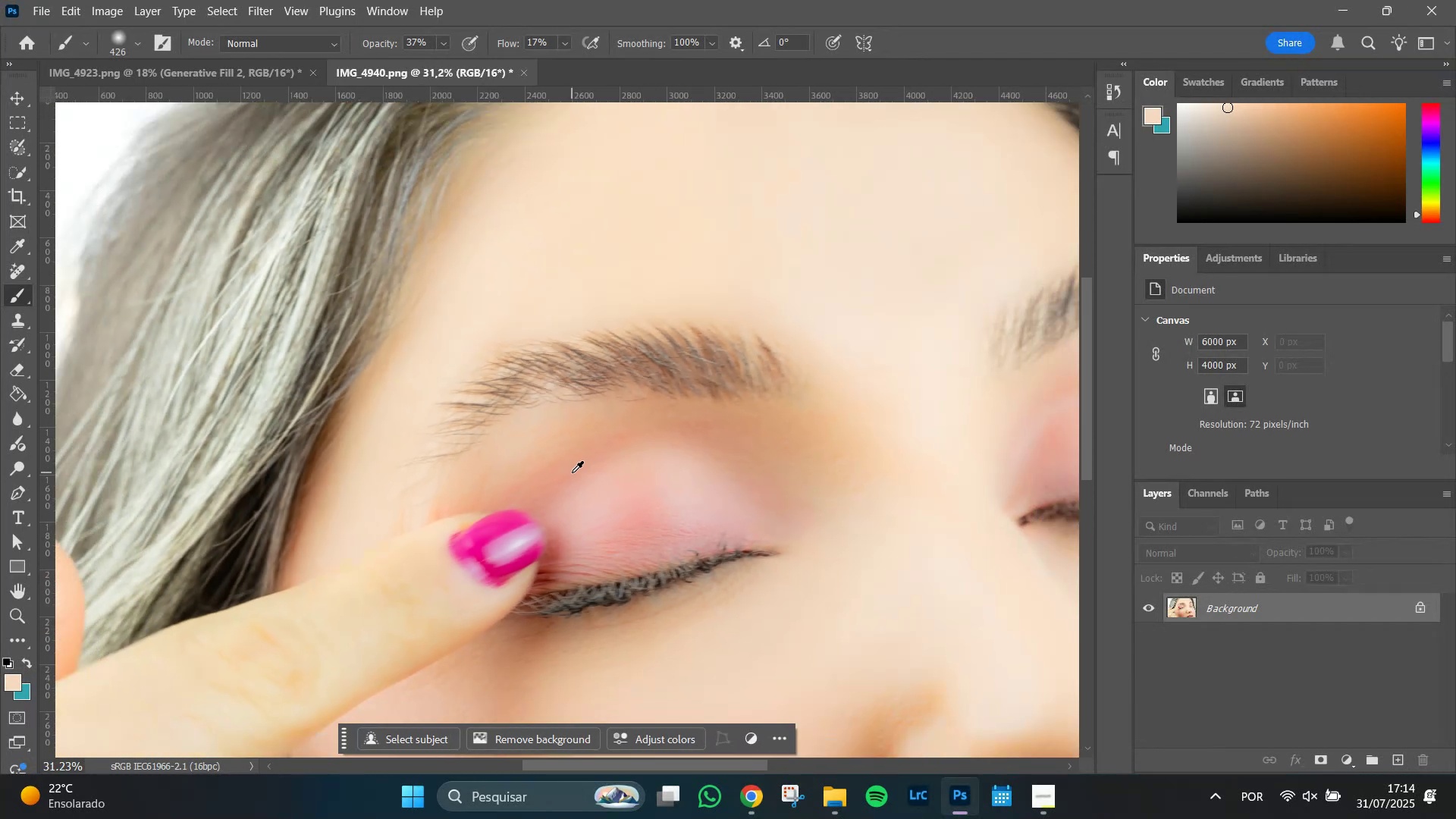 
key(Alt+AltLeft)
 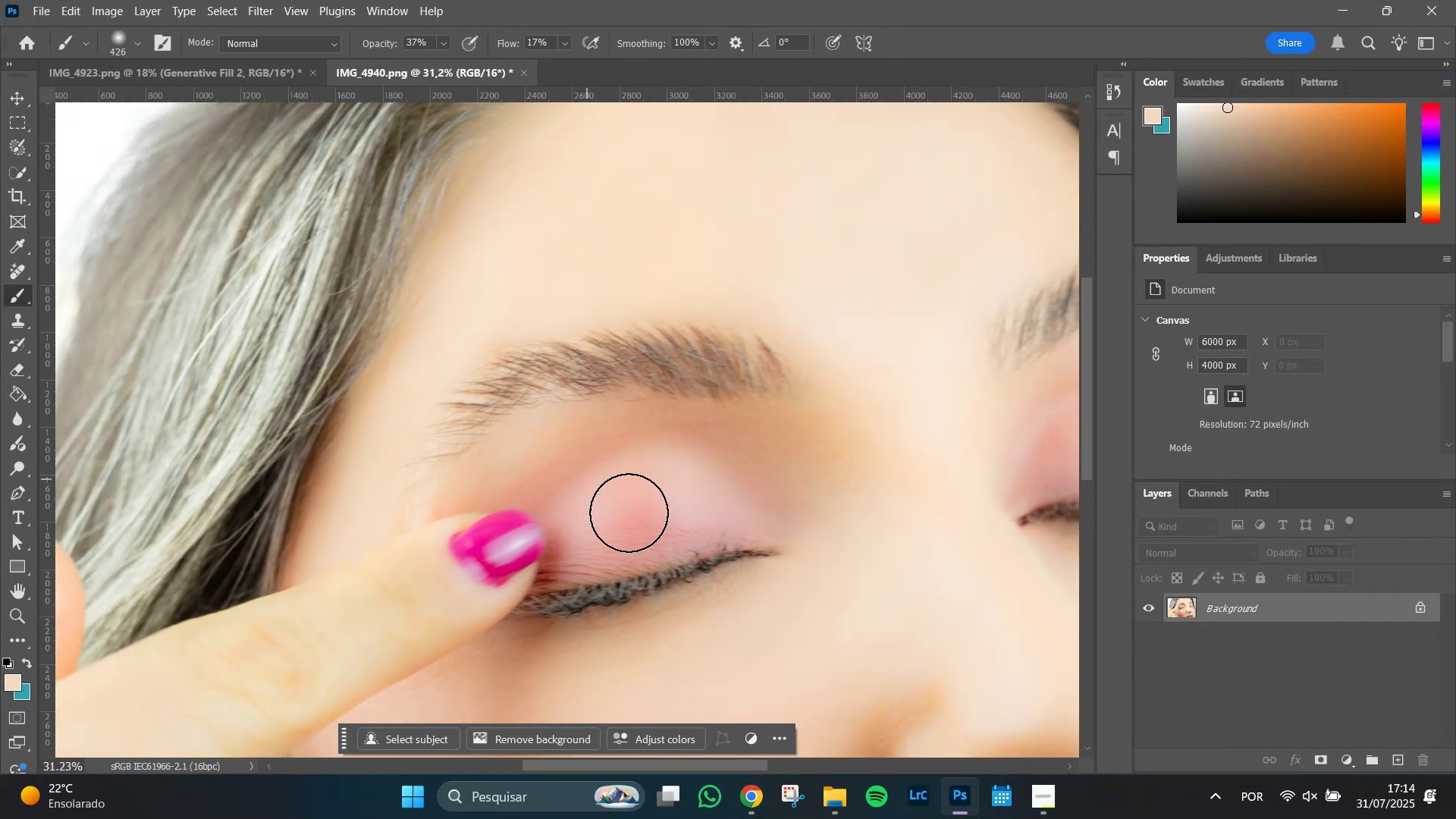 
key(Alt+AltLeft)
 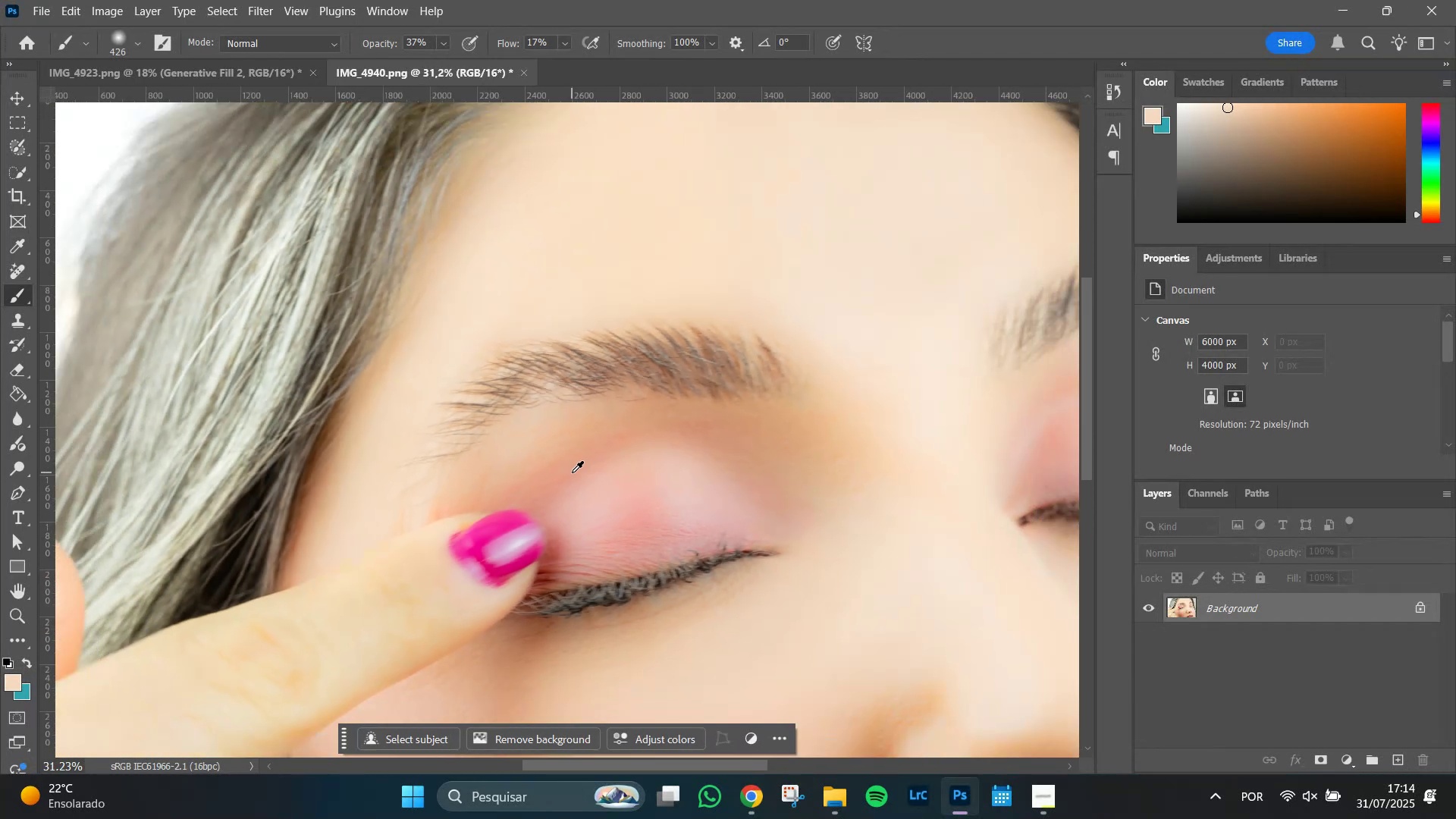 
key(Alt+AltLeft)
 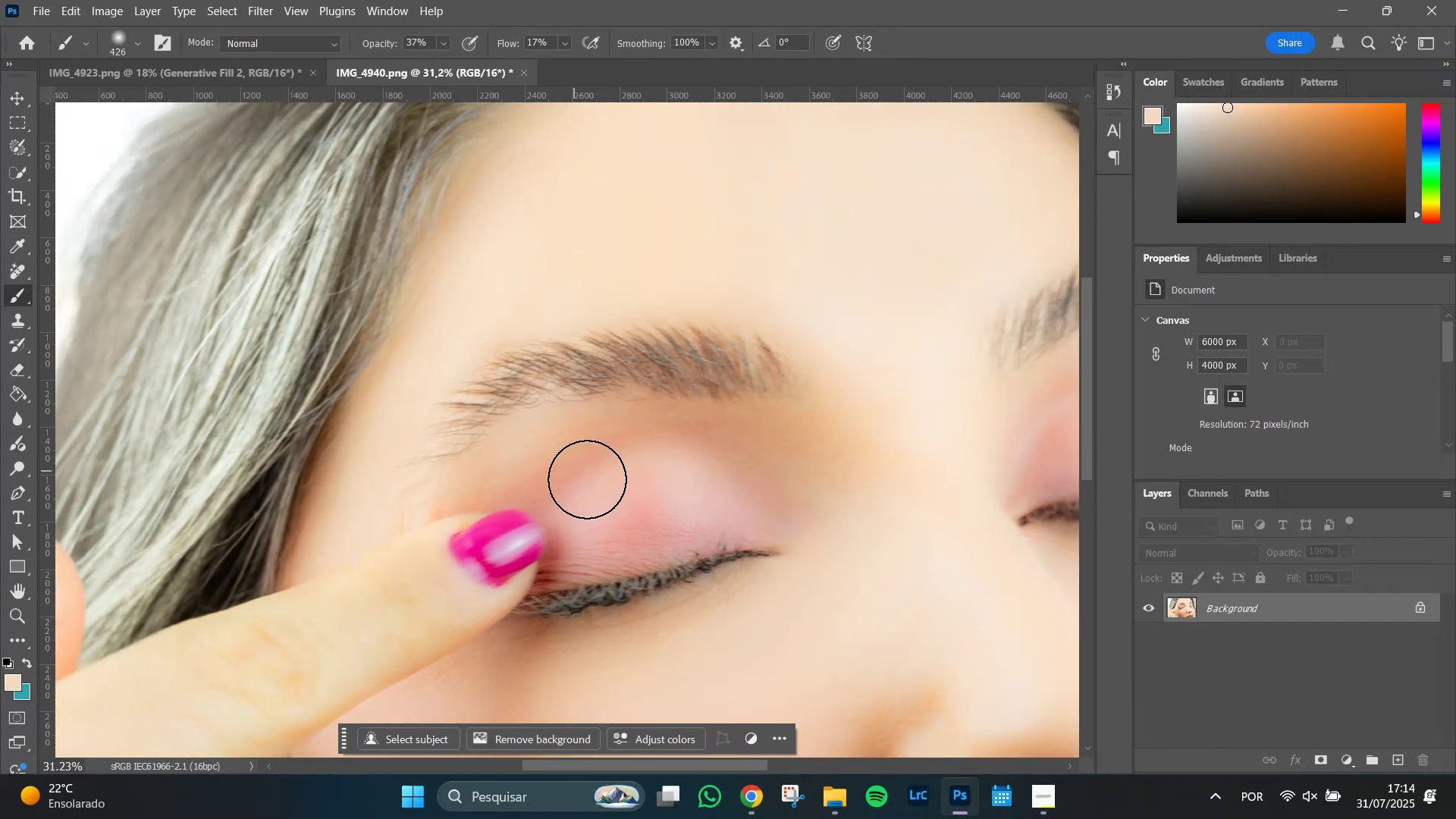 
key(Alt+AltLeft)
 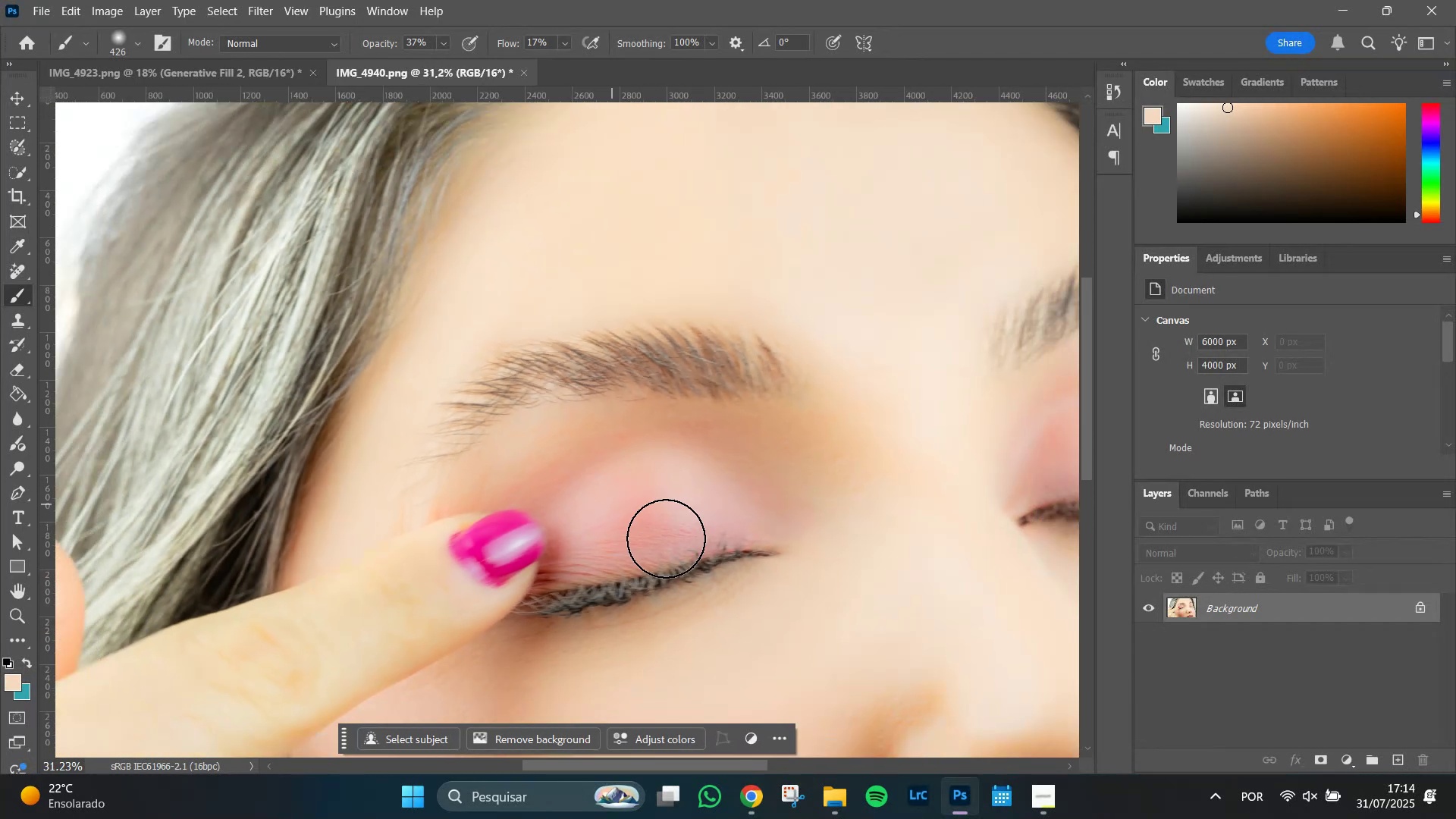 
hold_key(key=Space, duration=1.51)
 